 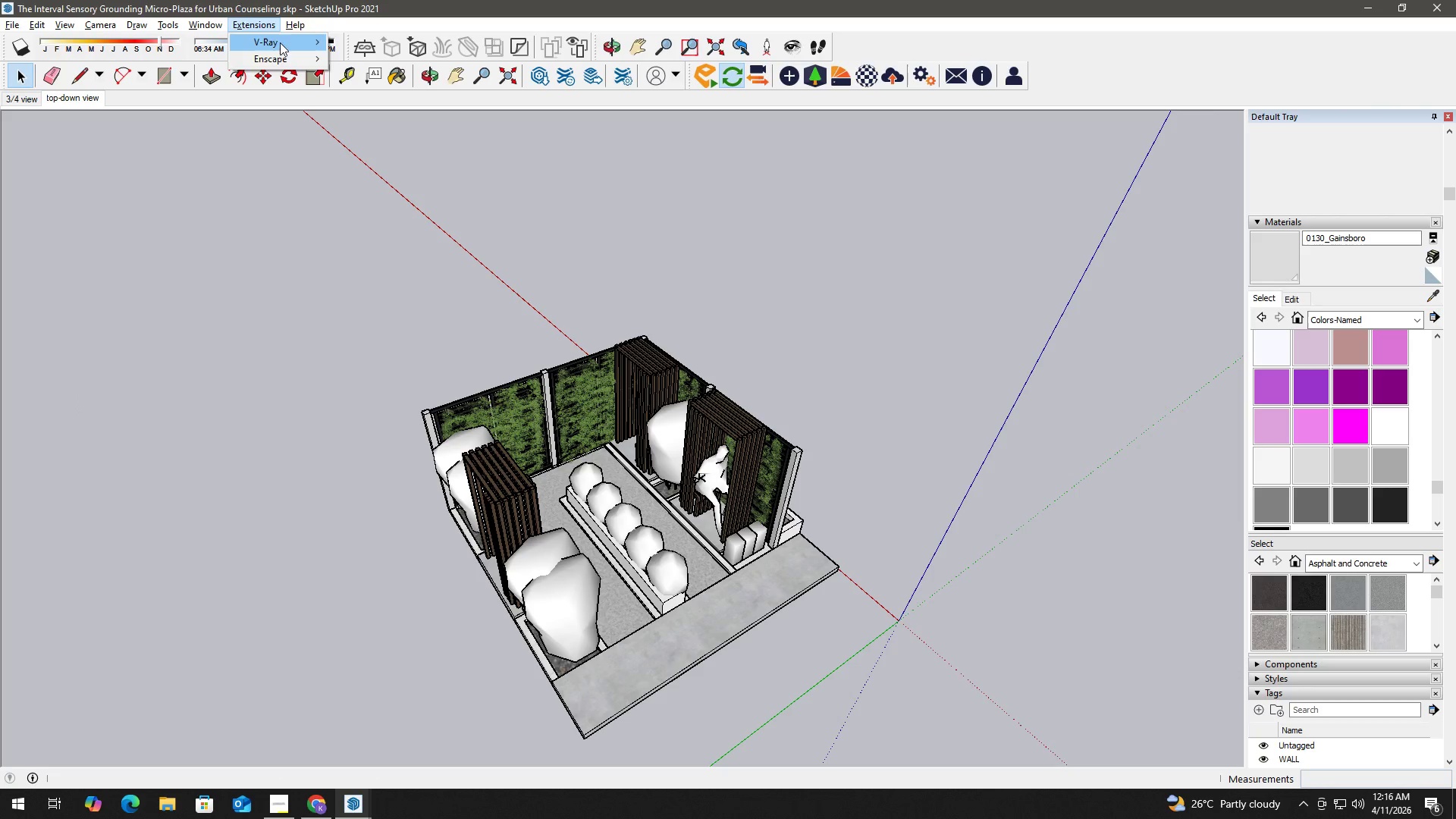 
left_click([287, 59])
 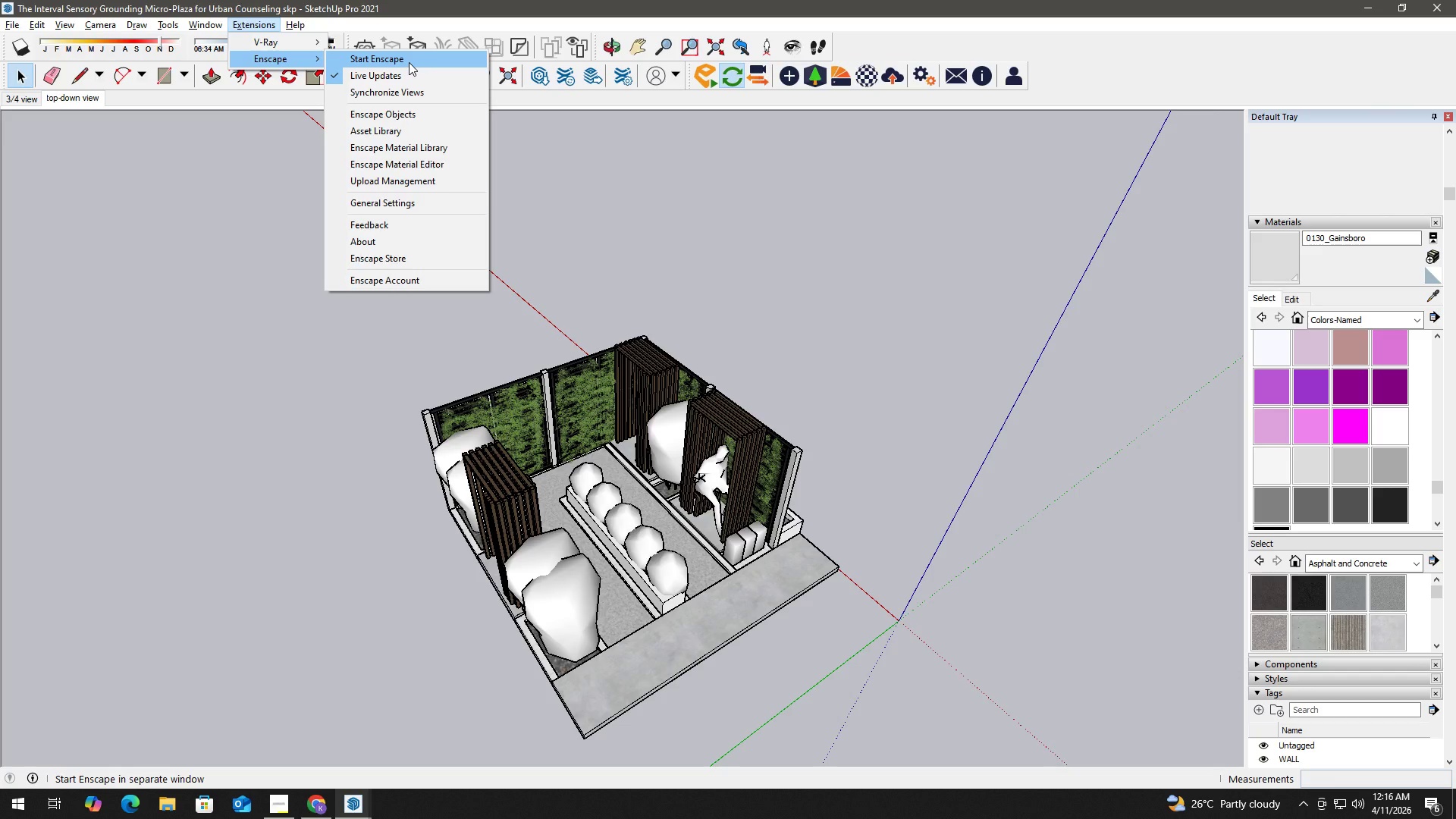 
left_click([409, 62])
 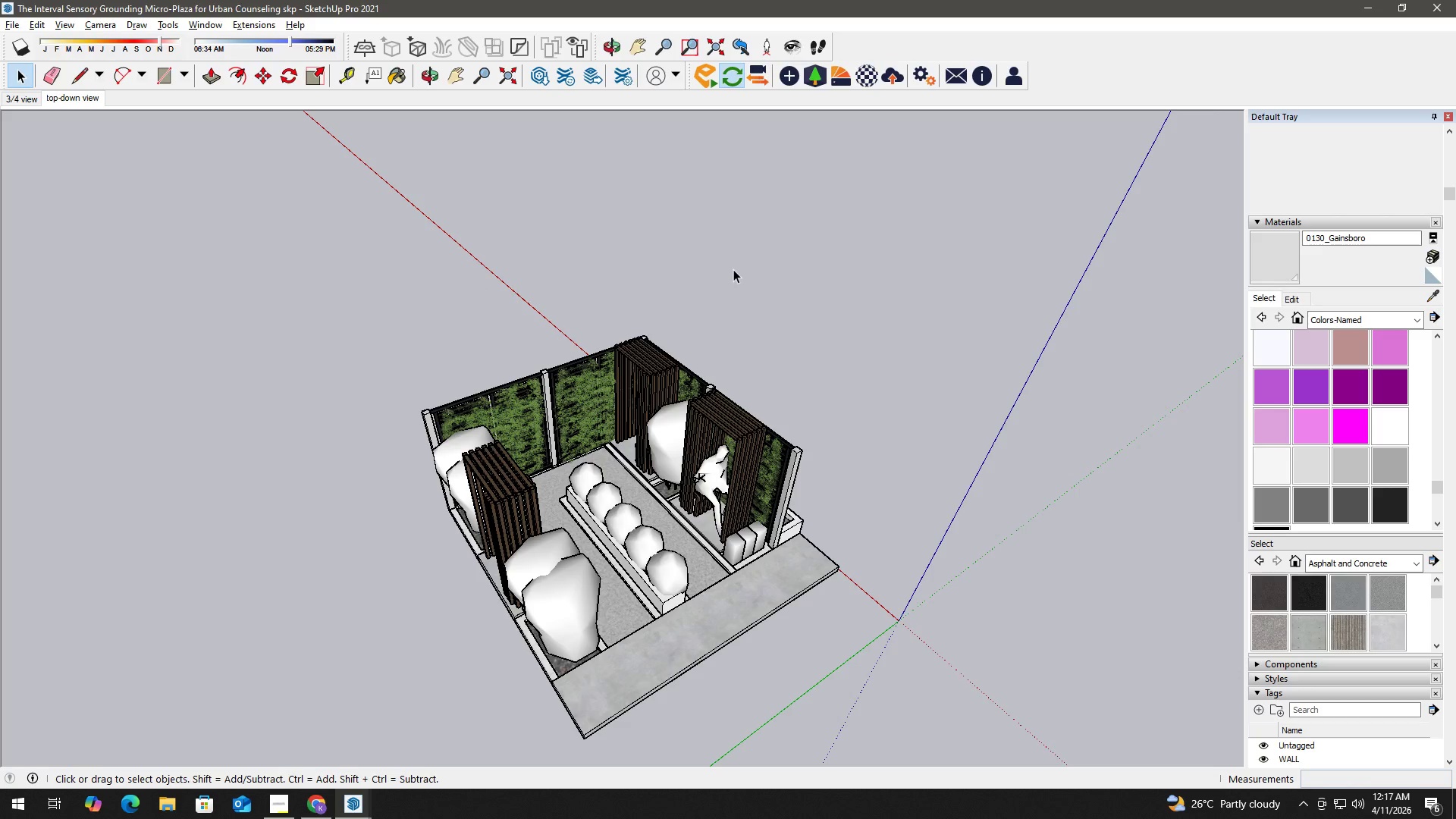 
wait(7.22)
 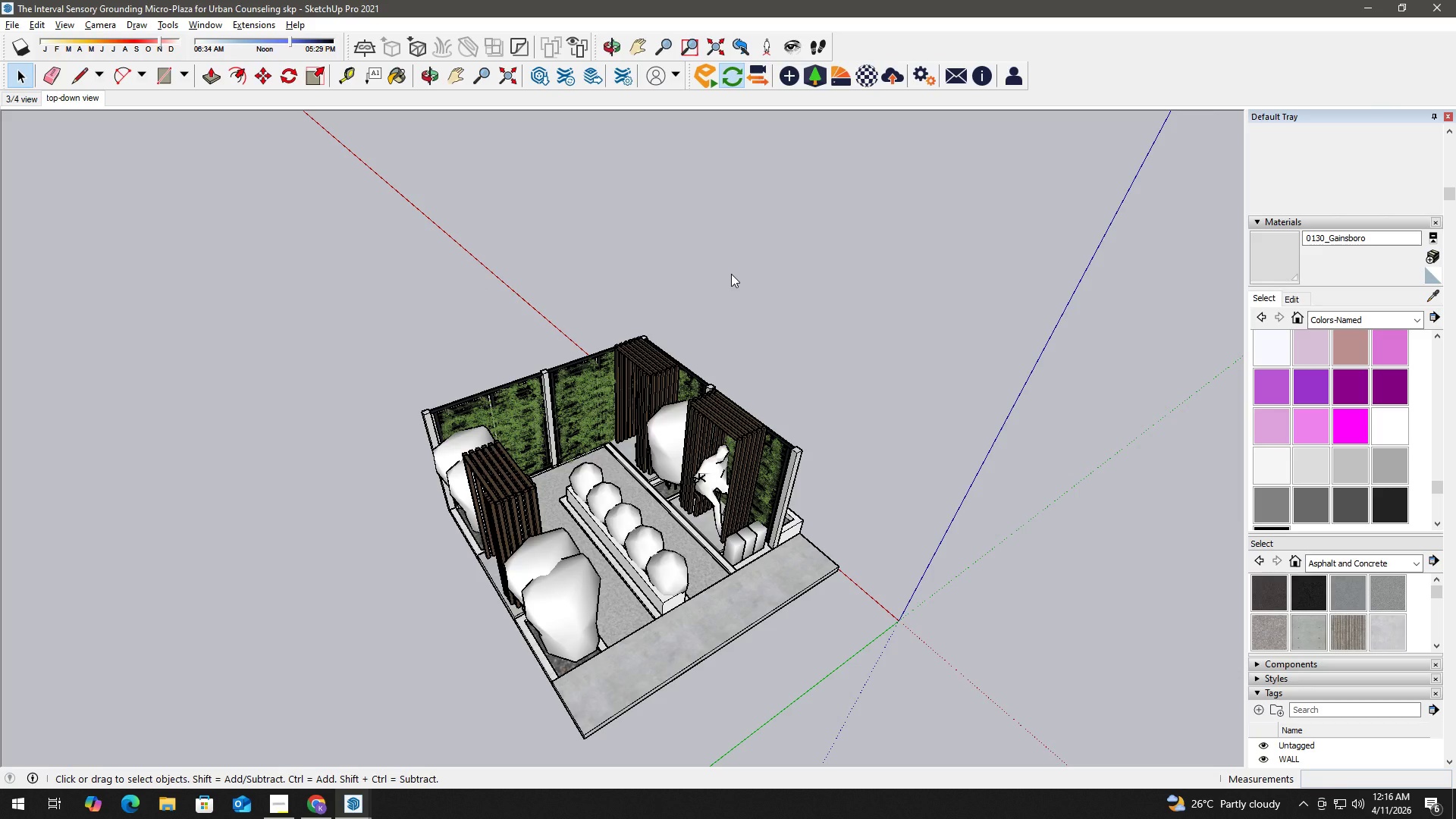 
left_click([365, 811])
 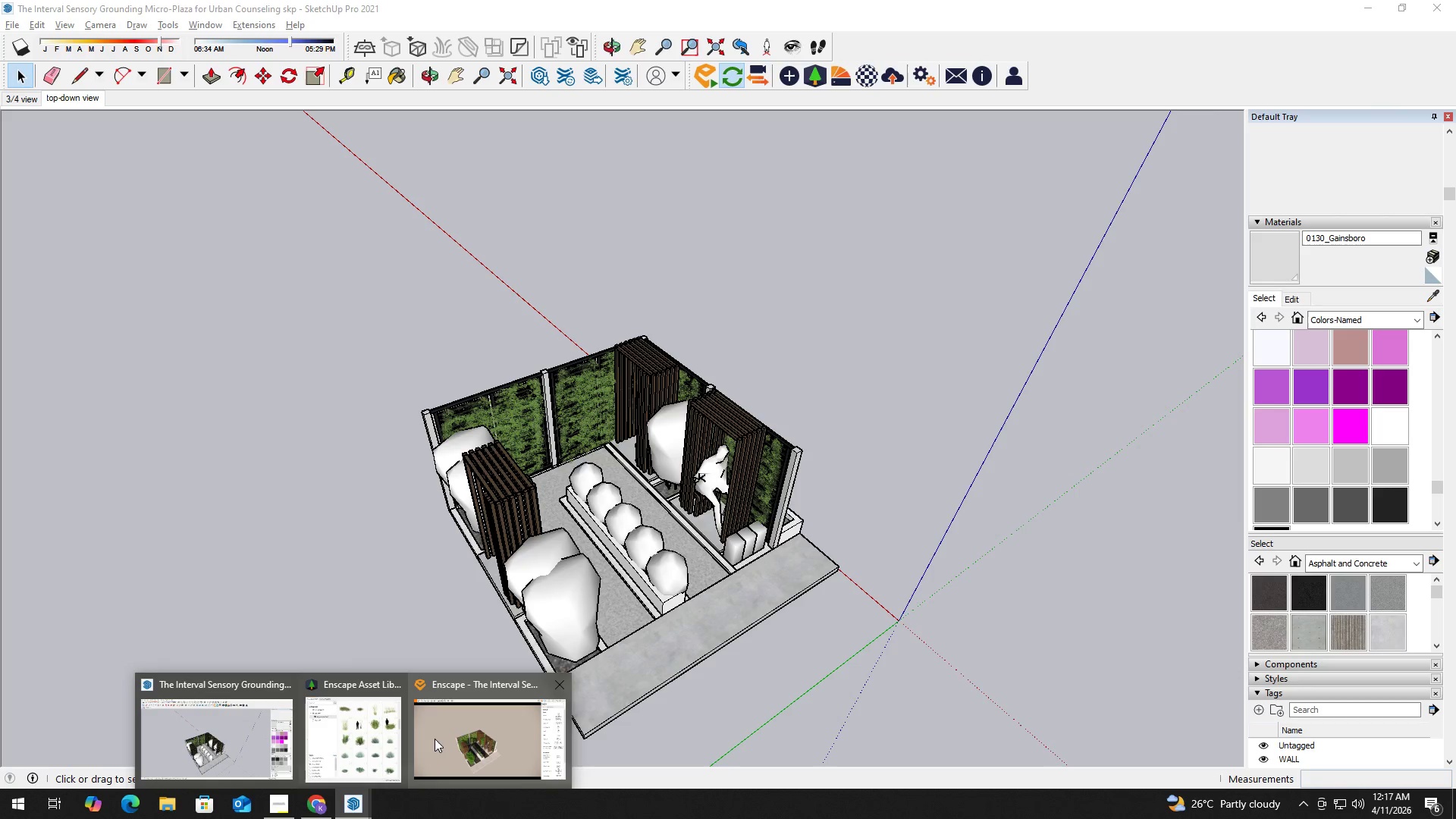 
left_click([447, 732])
 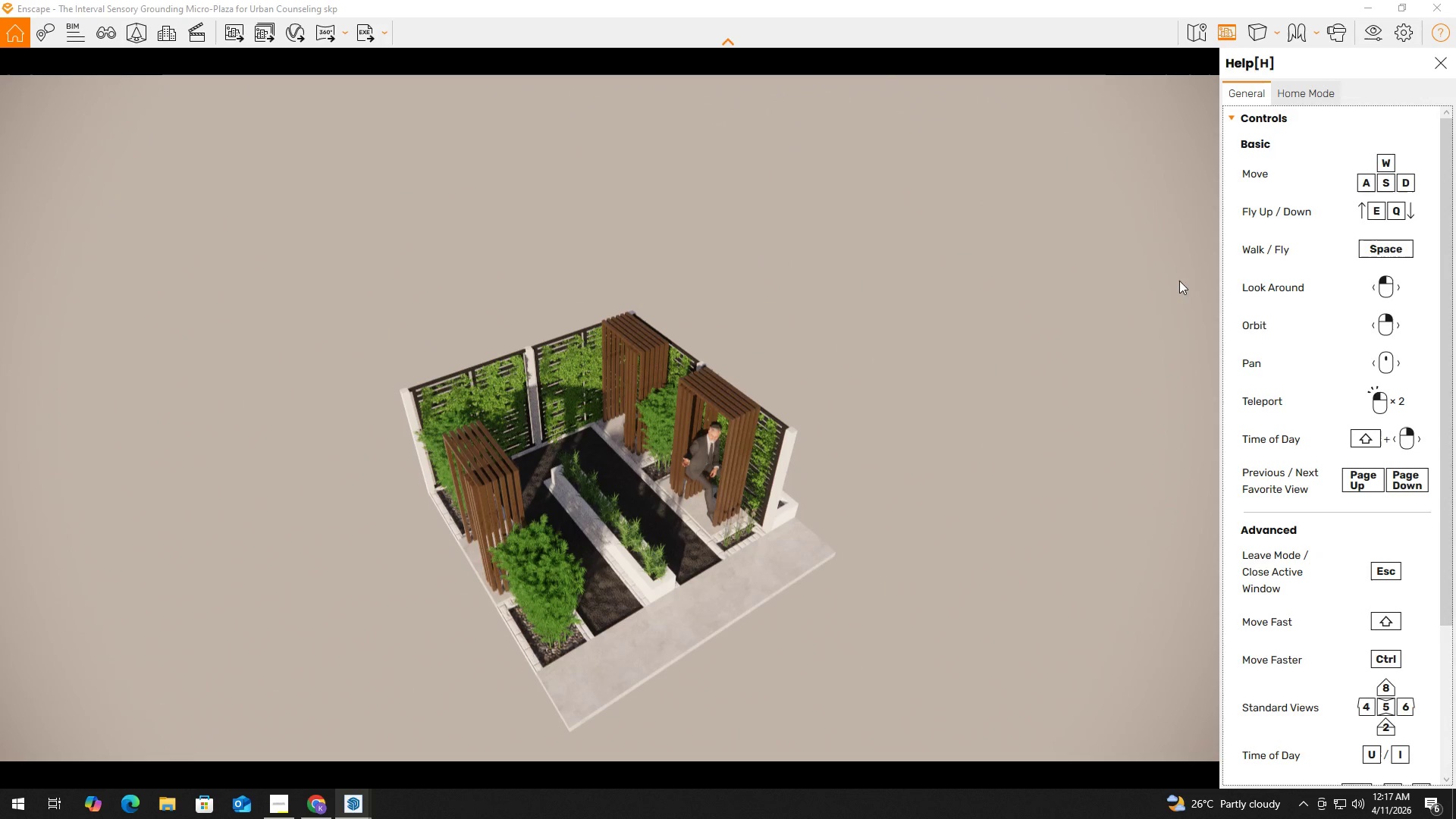 
left_click([1455, 0])
 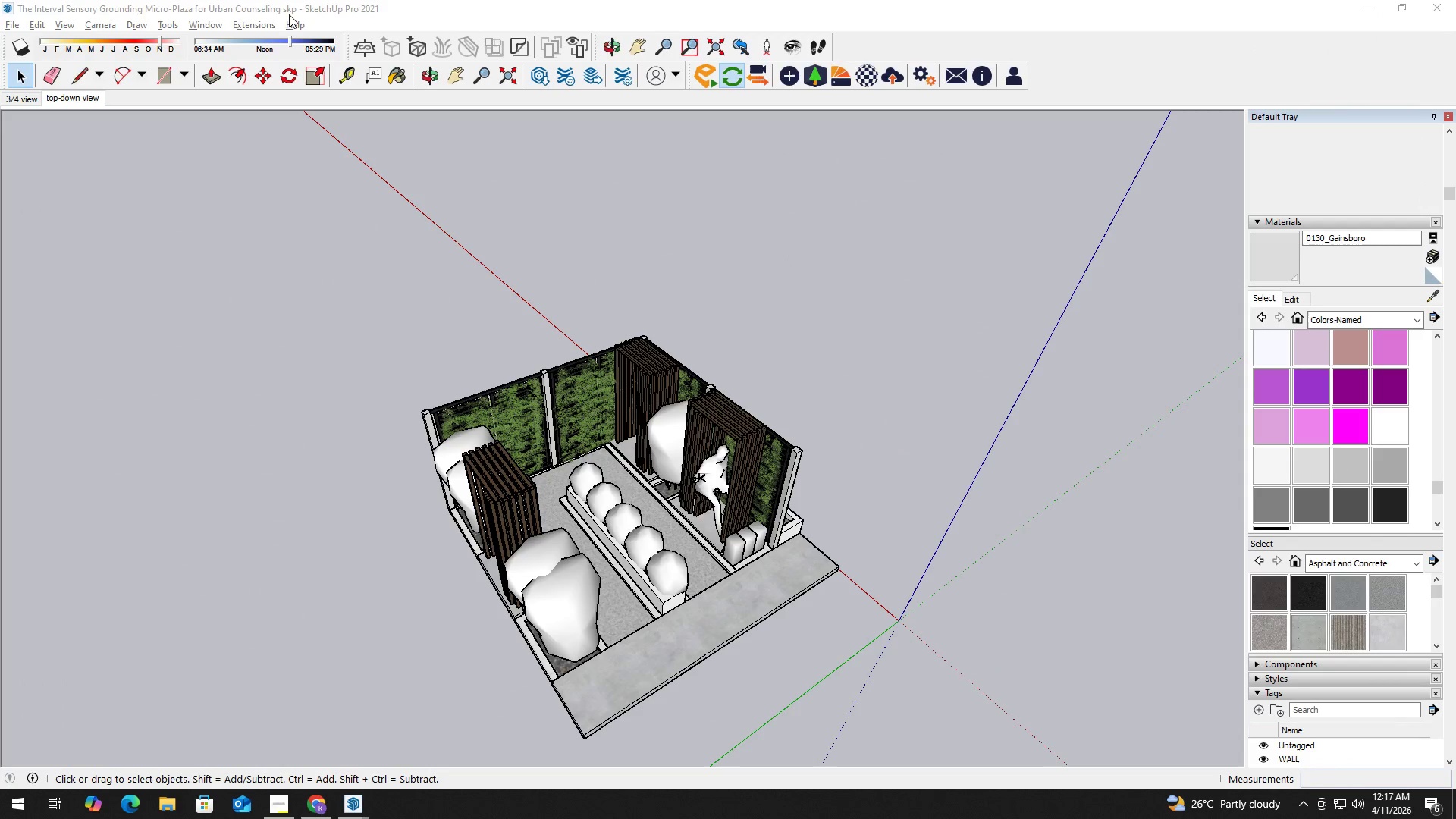 
left_click([266, 25])
 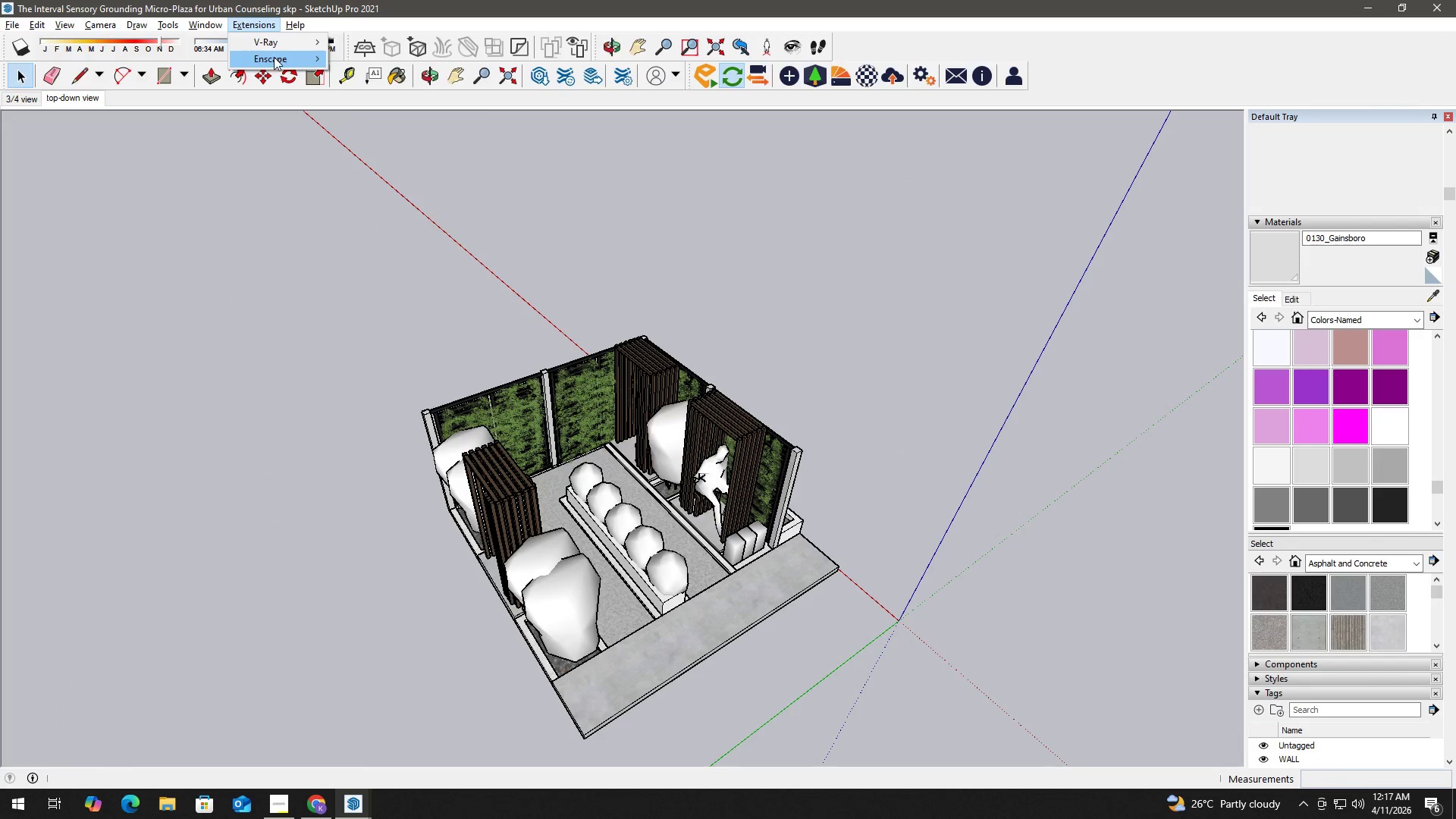 
left_click([275, 58])
 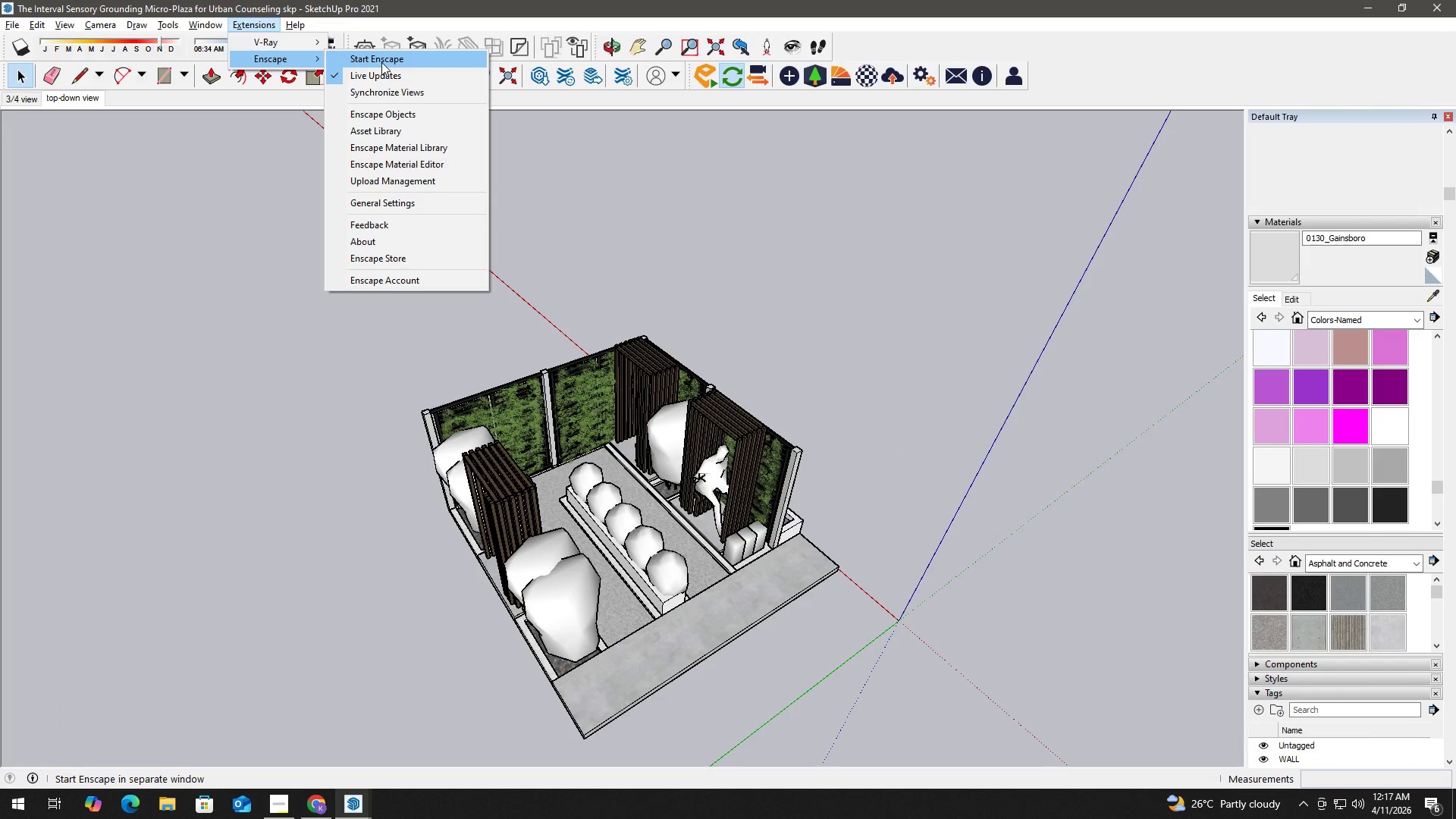 
left_click([381, 62])
 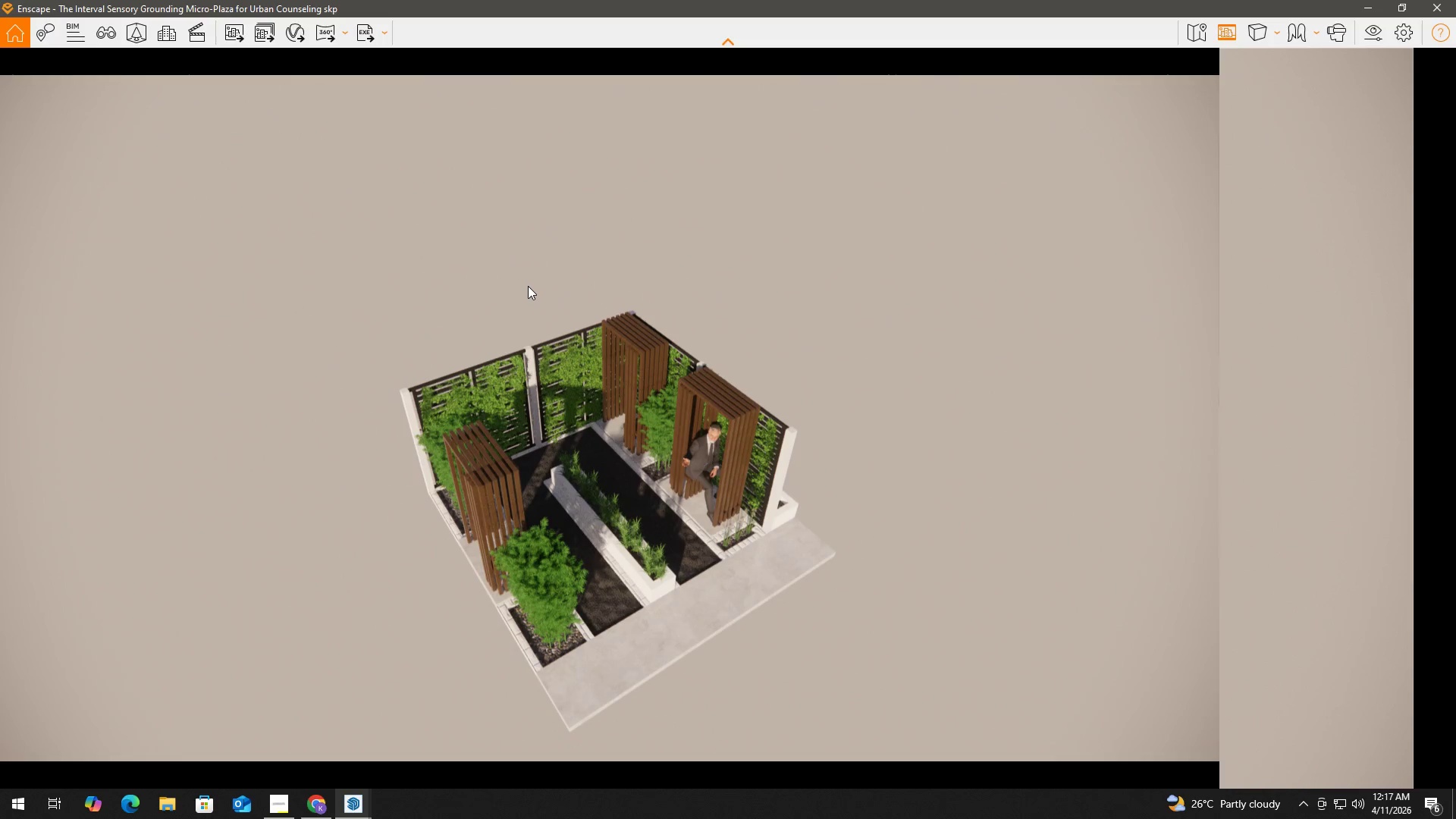 
wait(26.16)
 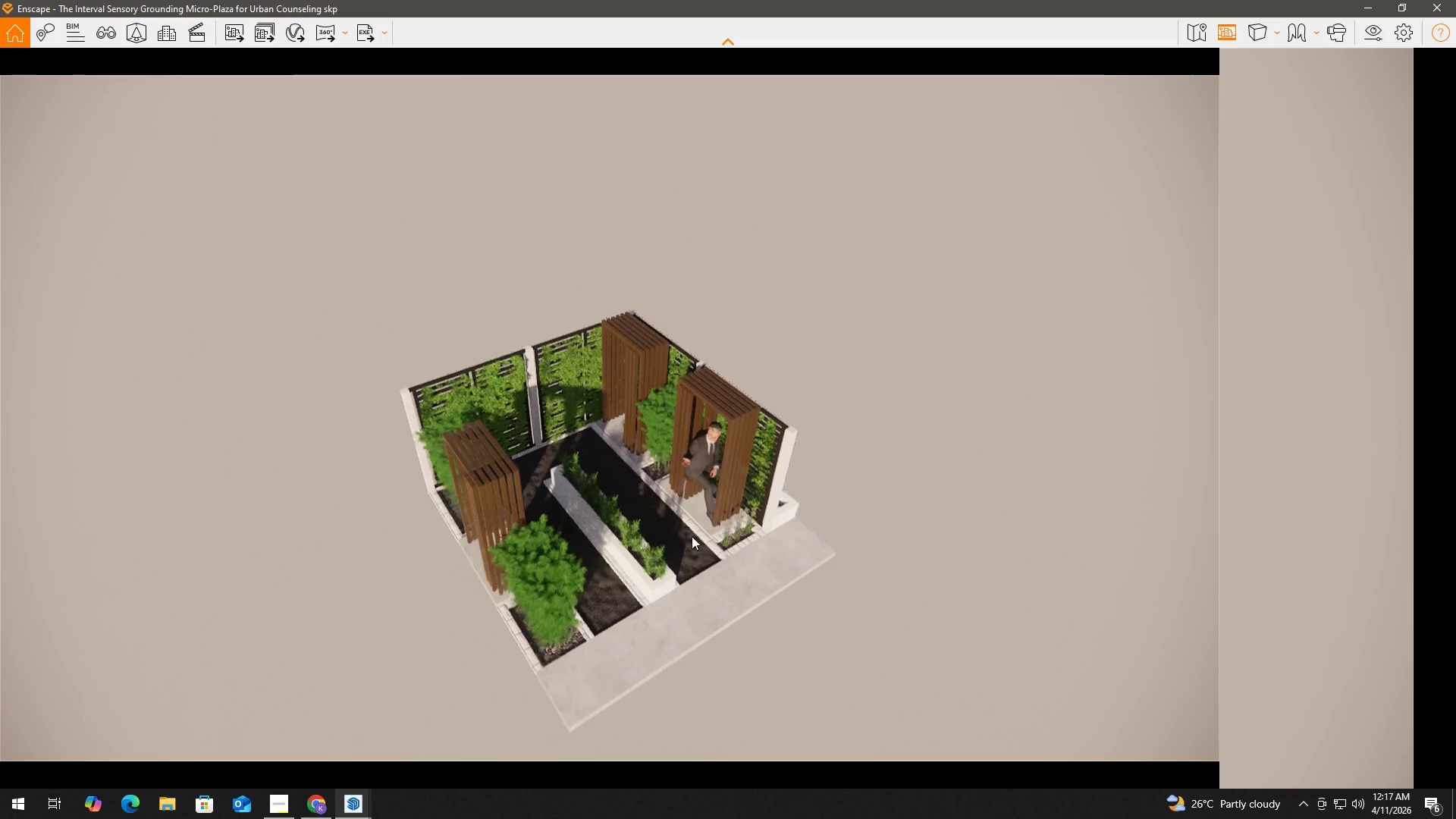 
left_click_drag(start_coordinate=[683, 554], to_coordinate=[673, 554])
 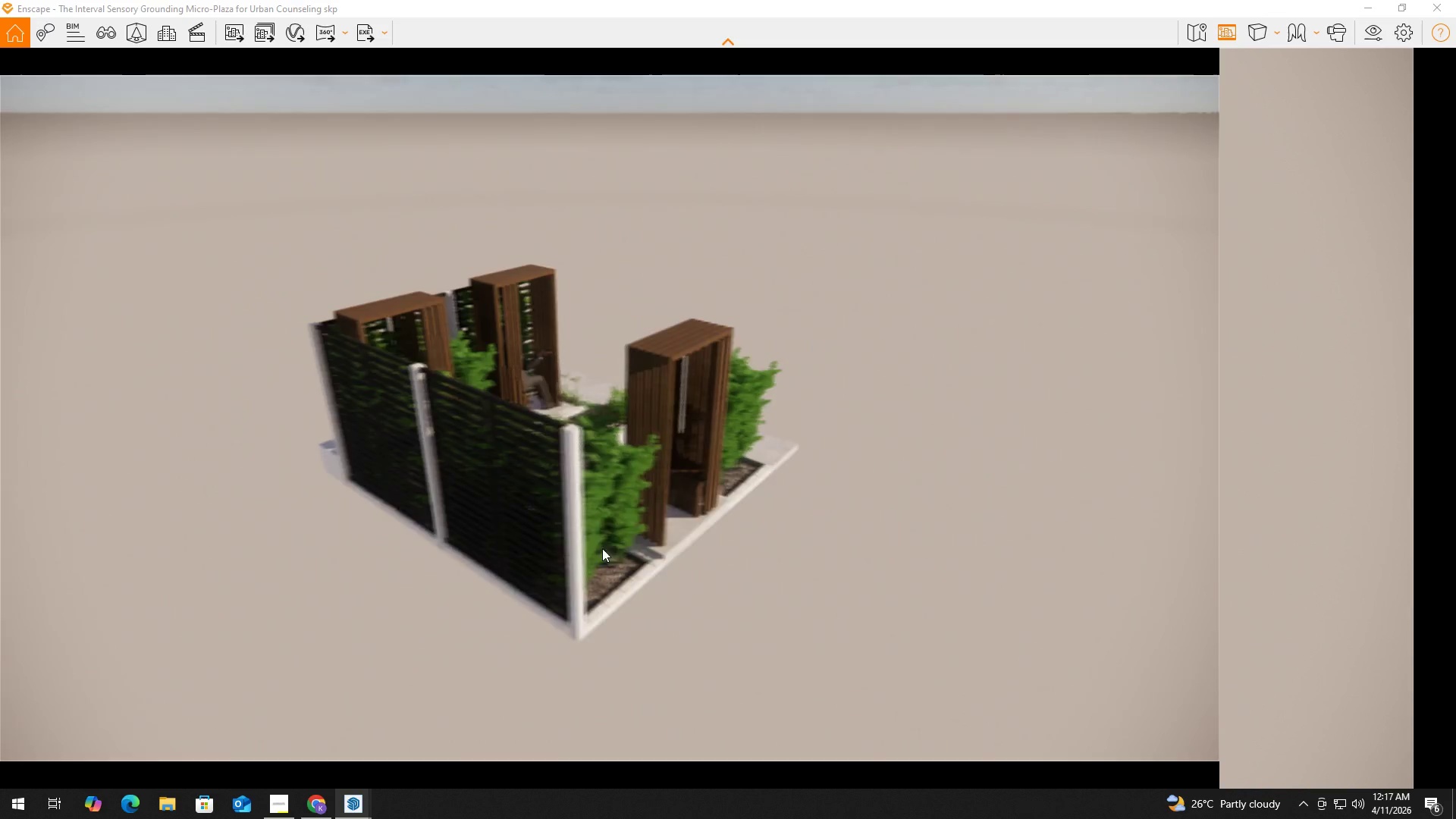 
scroll: coordinate [696, 521], scroll_direction: none, amount: 0.0
 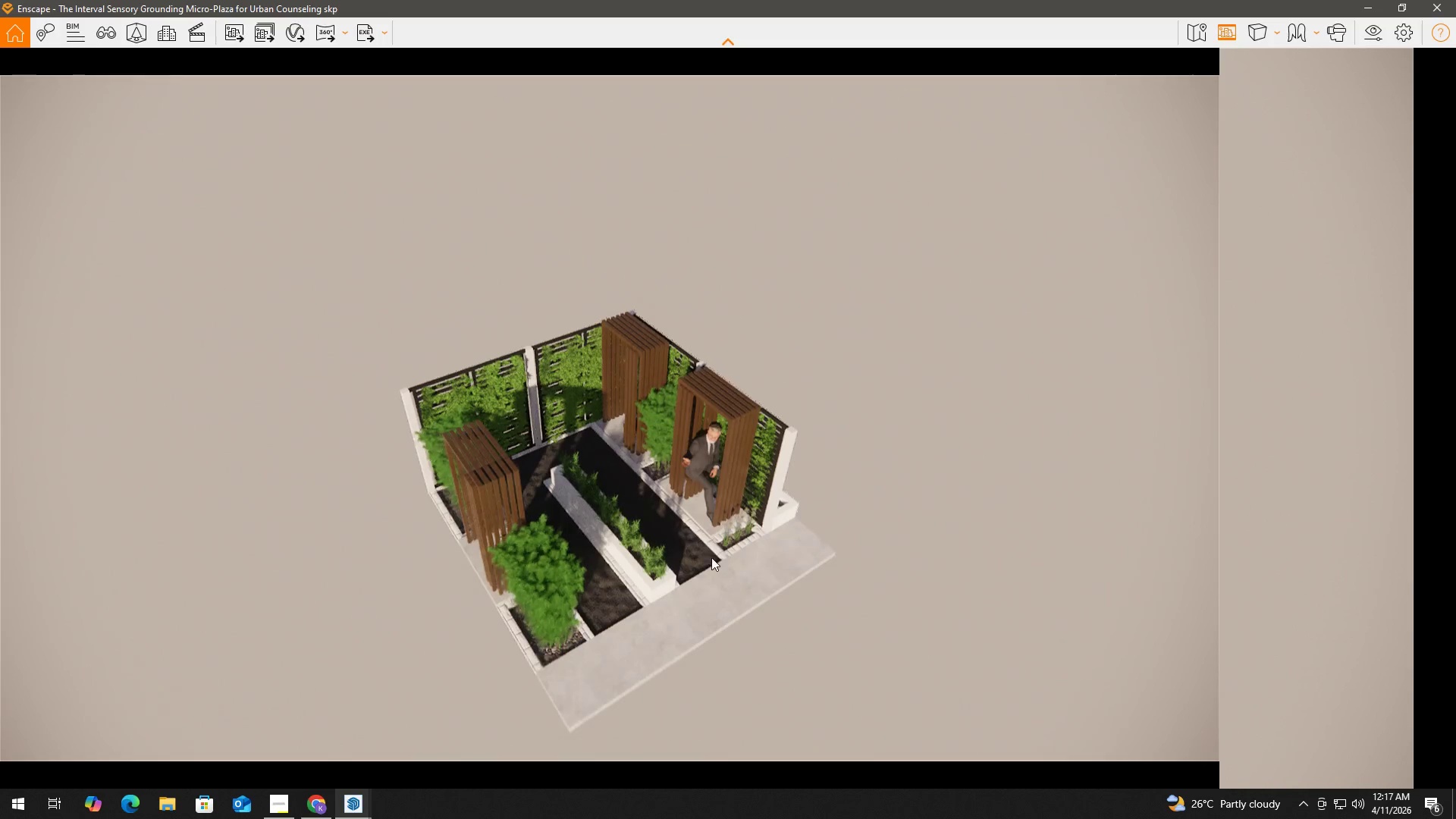 
hold_key(key=E, duration=0.48)
 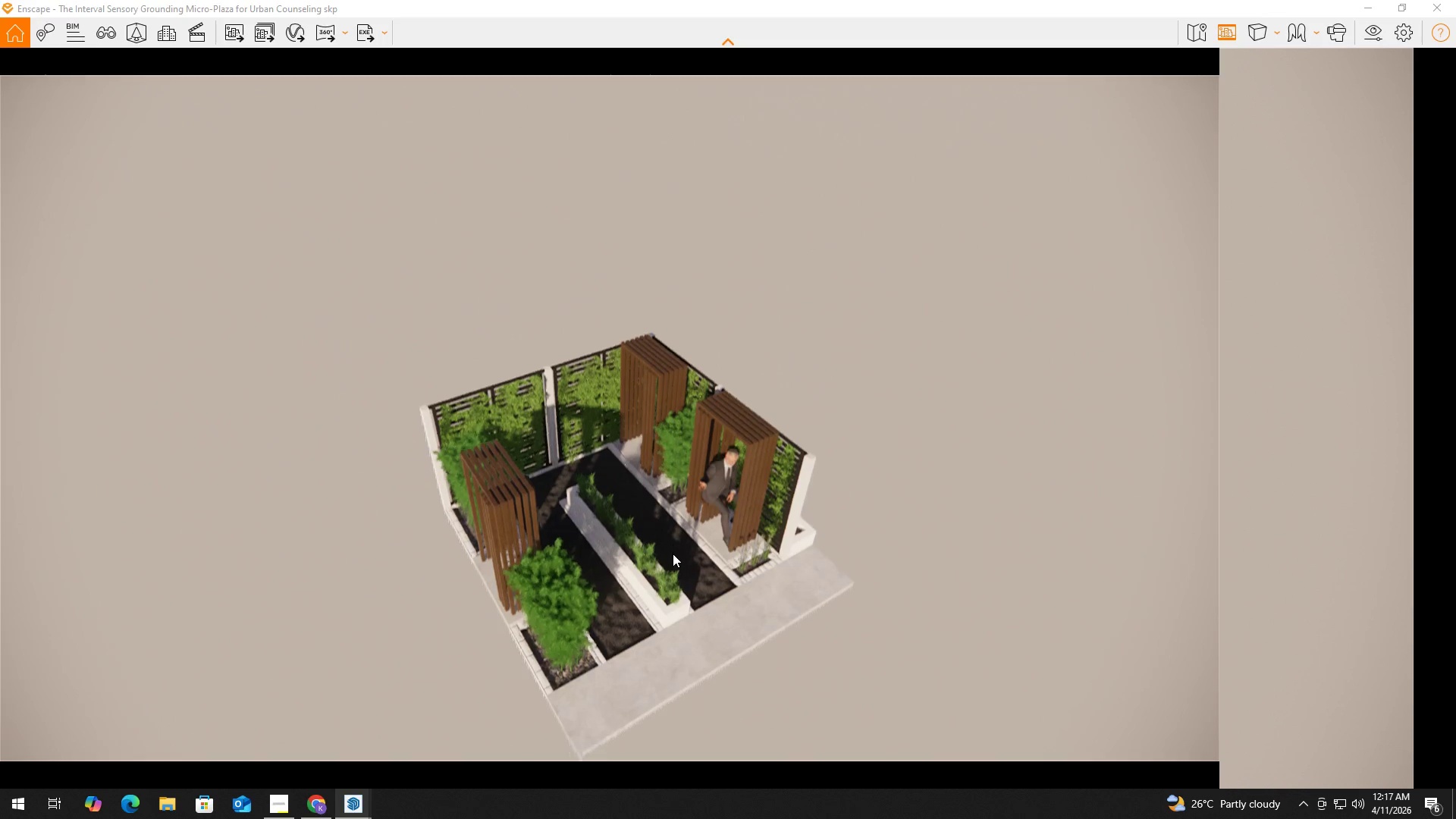 
hold_key(key=Q, duration=1.52)
 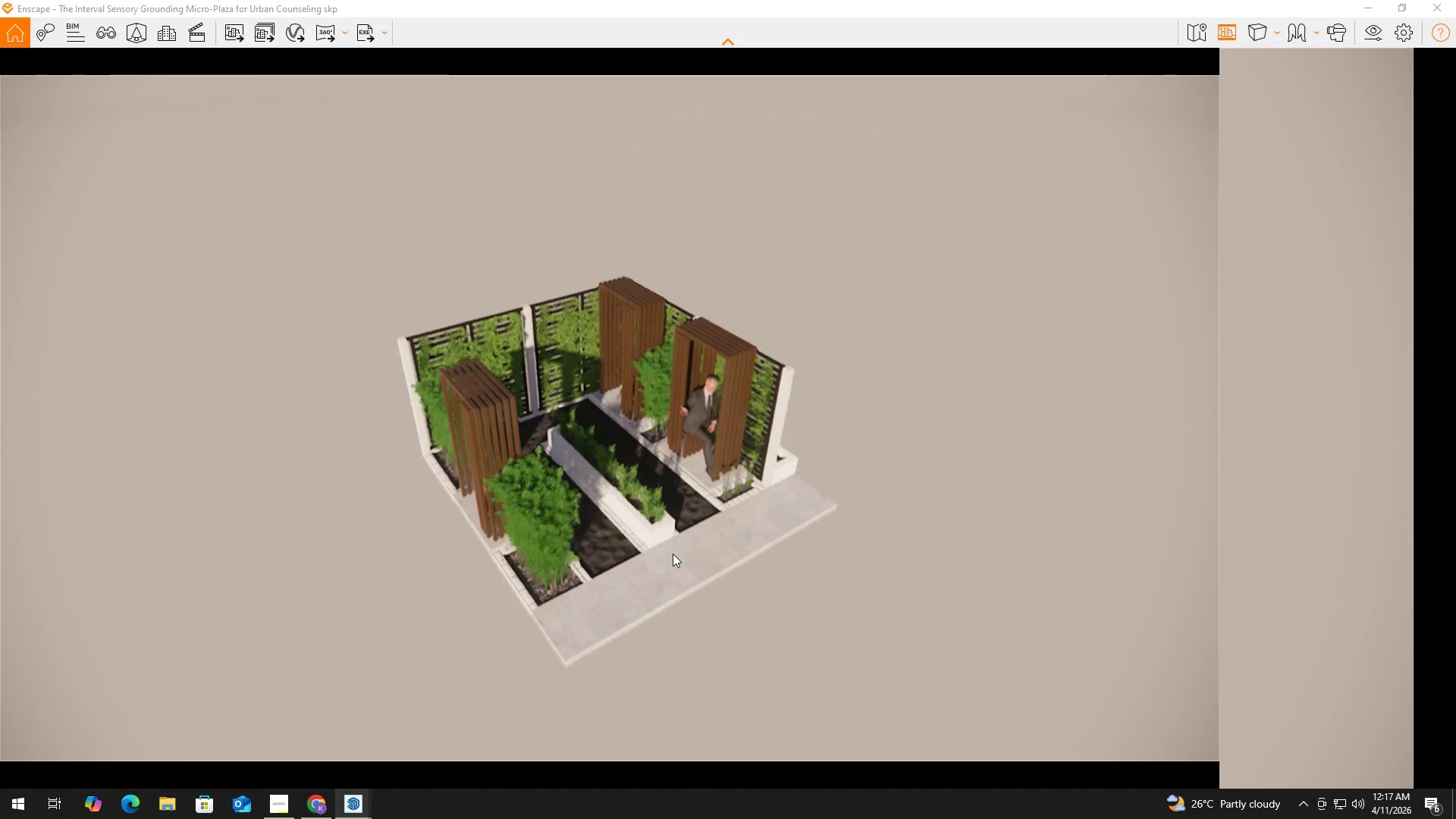 
hold_key(key=Q, duration=1.51)
 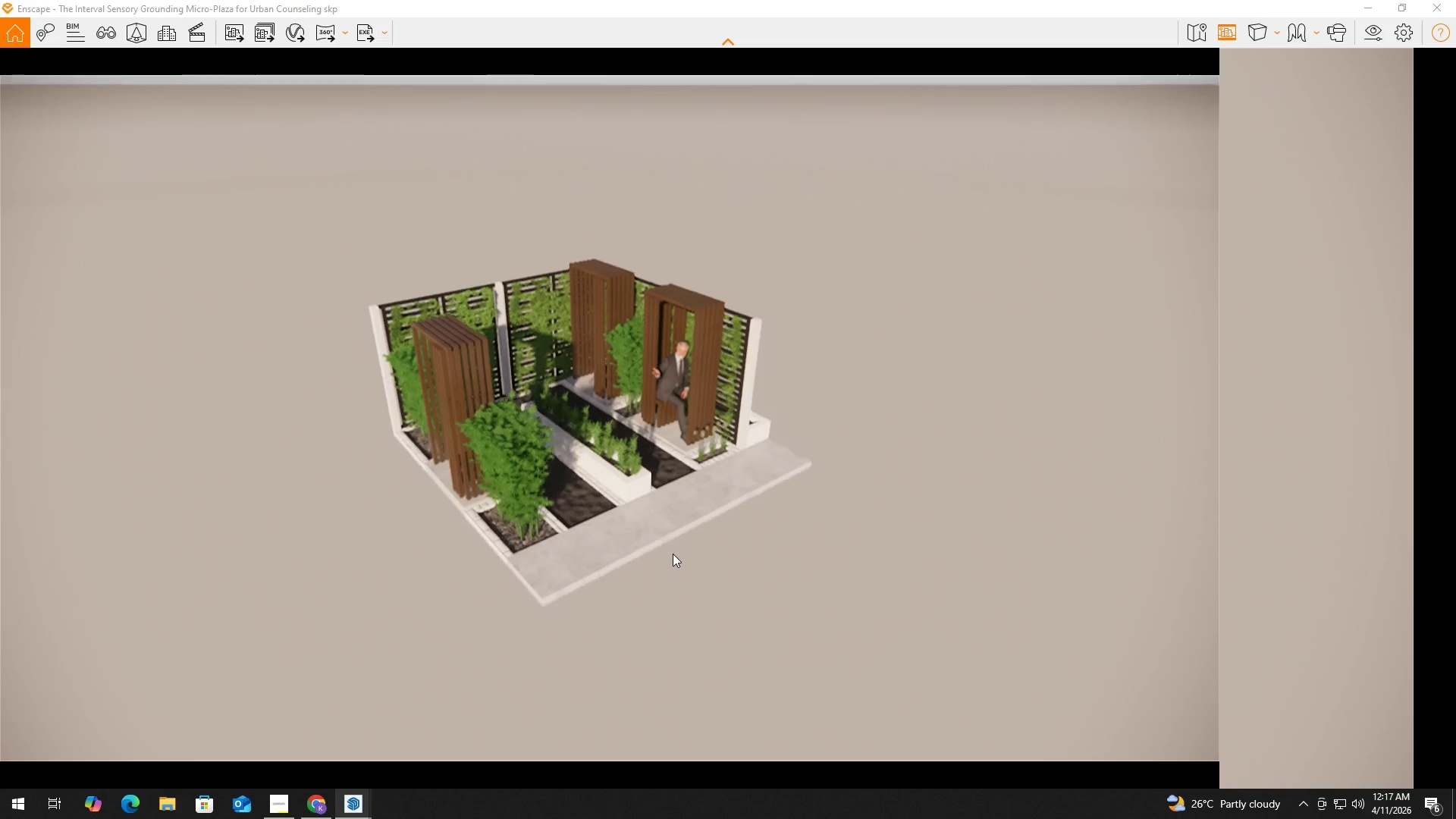 
hold_key(key=Q, duration=1.16)
 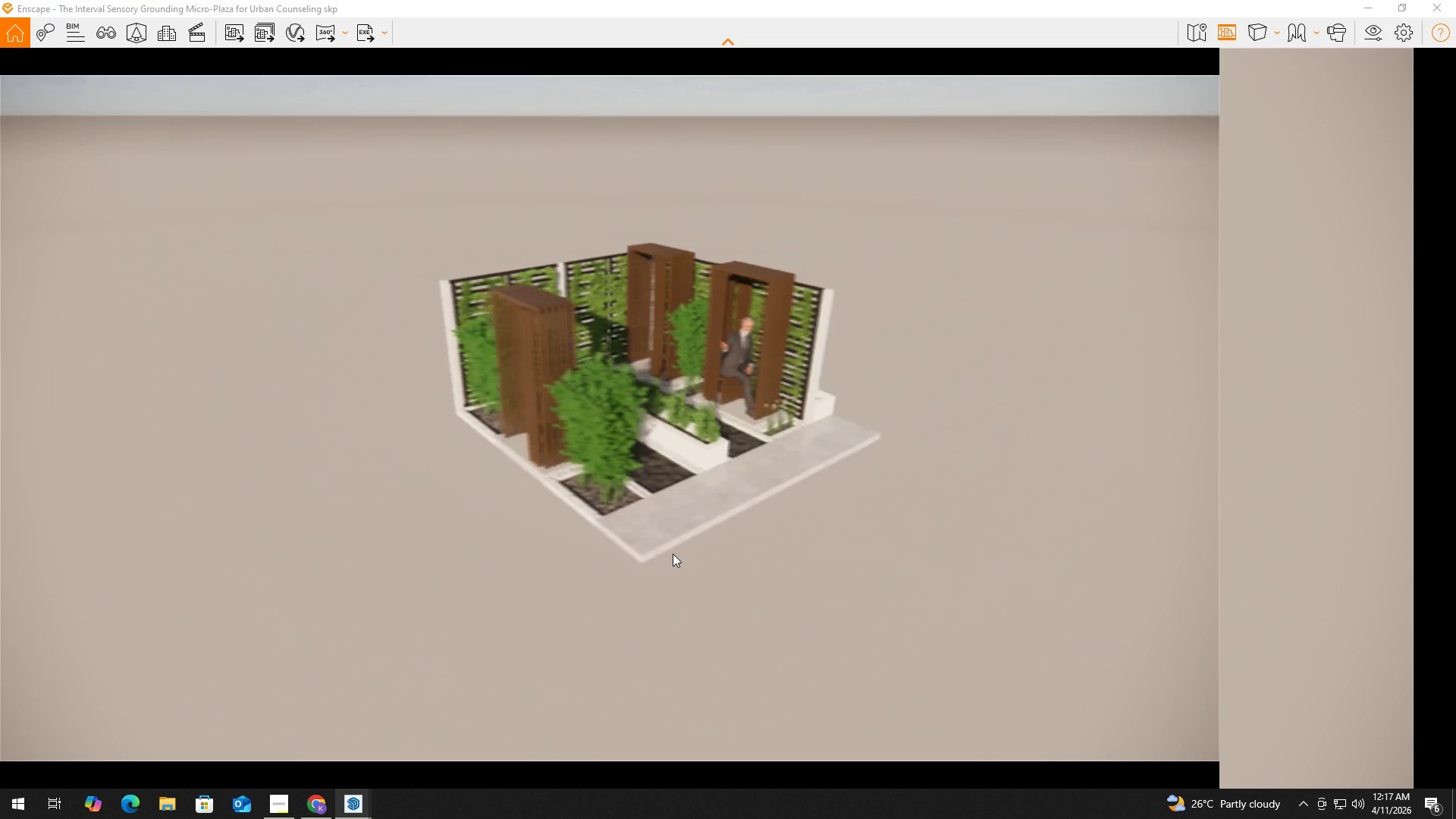 
hold_key(key=Q, duration=5.44)
 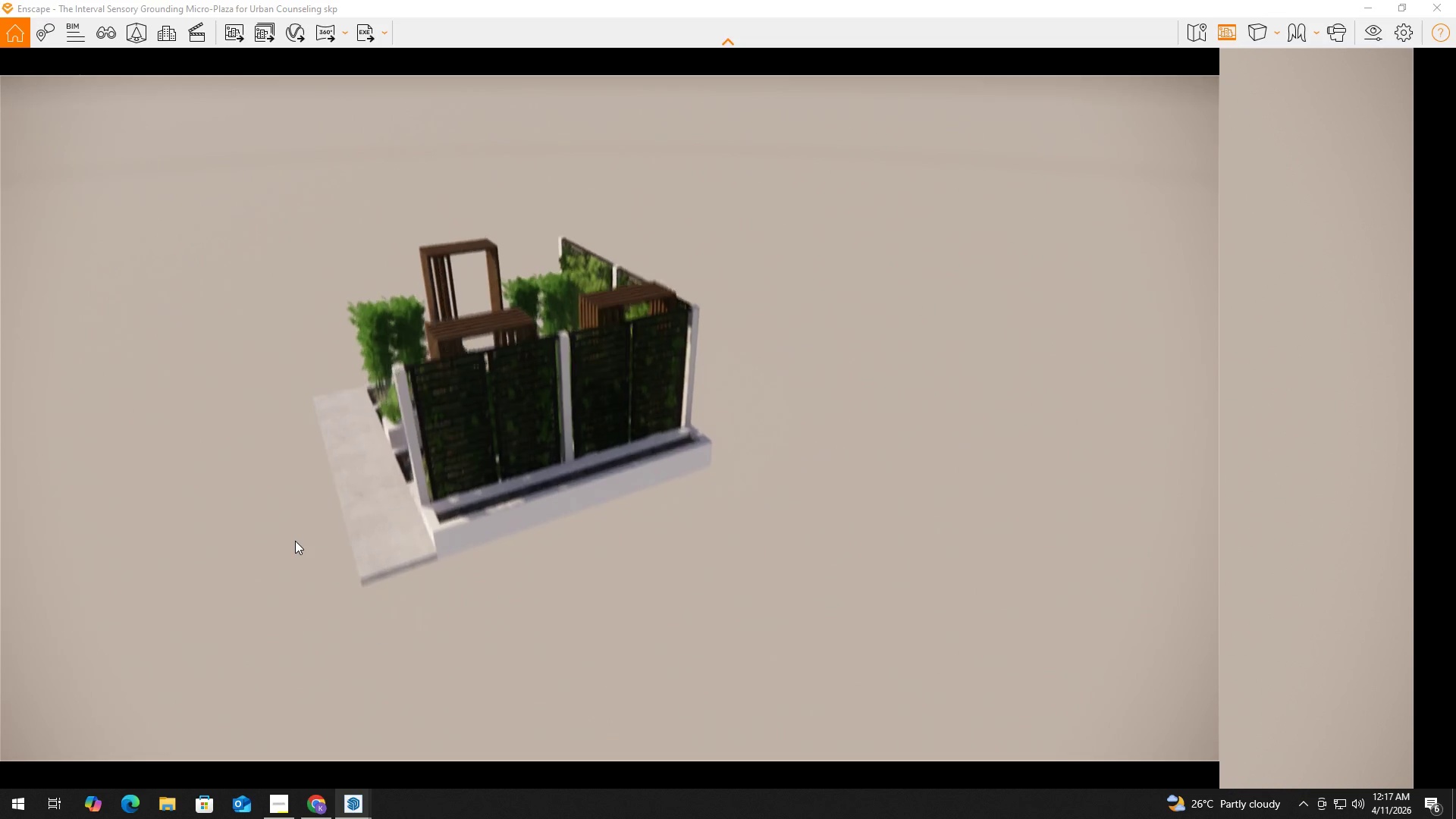 
hold_key(key=A, duration=0.59)
 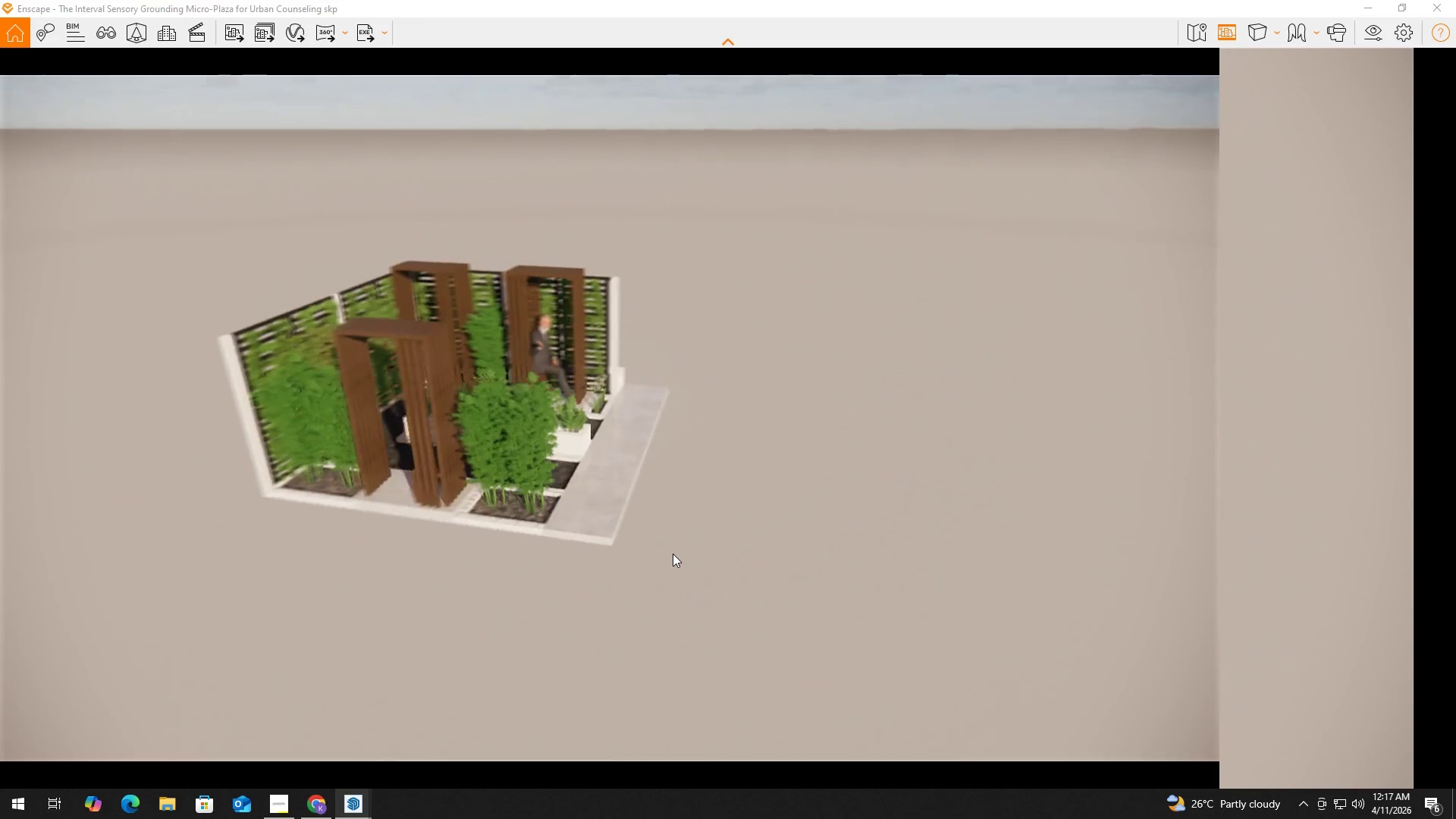 
hold_key(key=A, duration=1.5)
 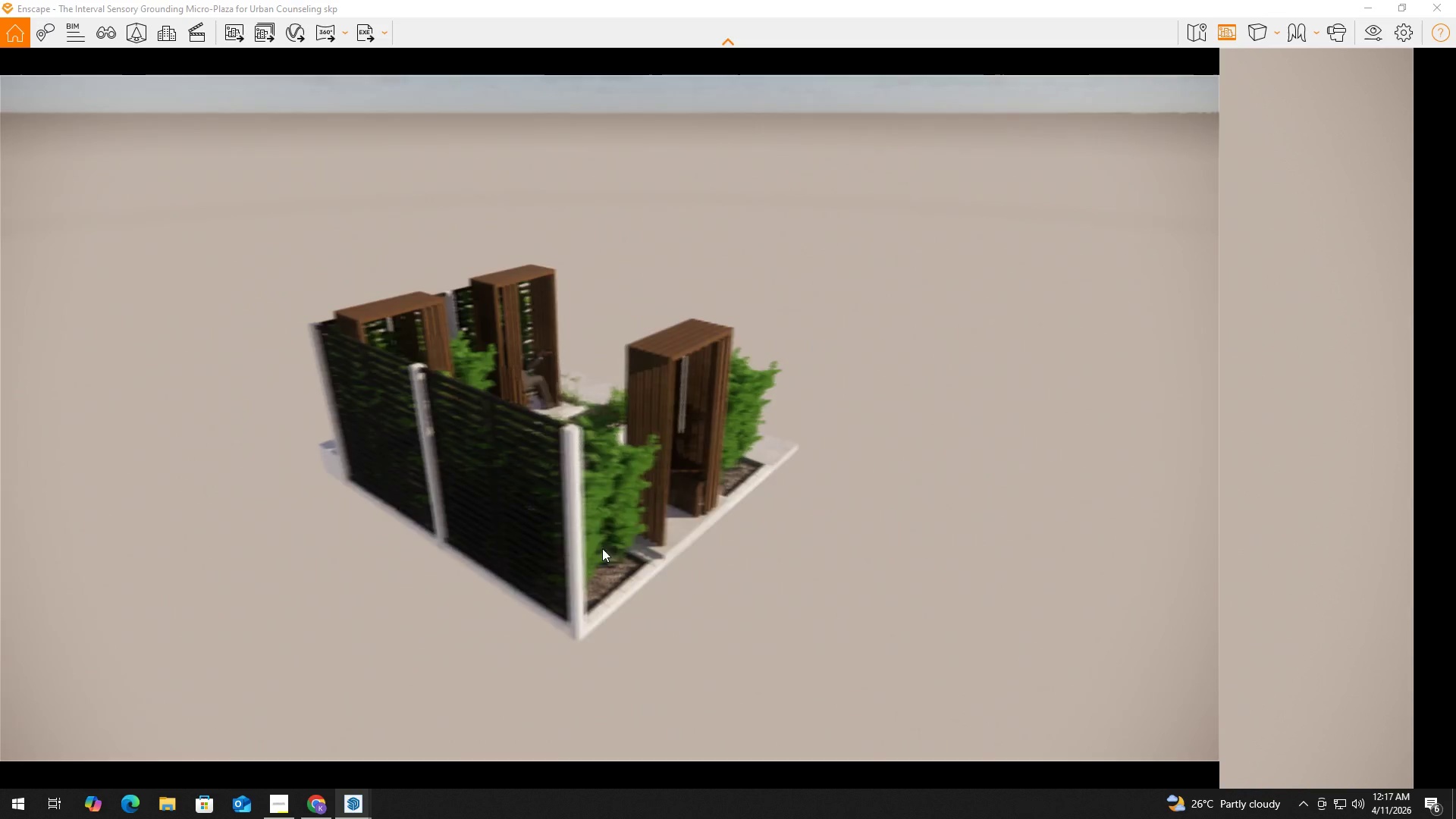 
hold_key(key=A, duration=1.5)
 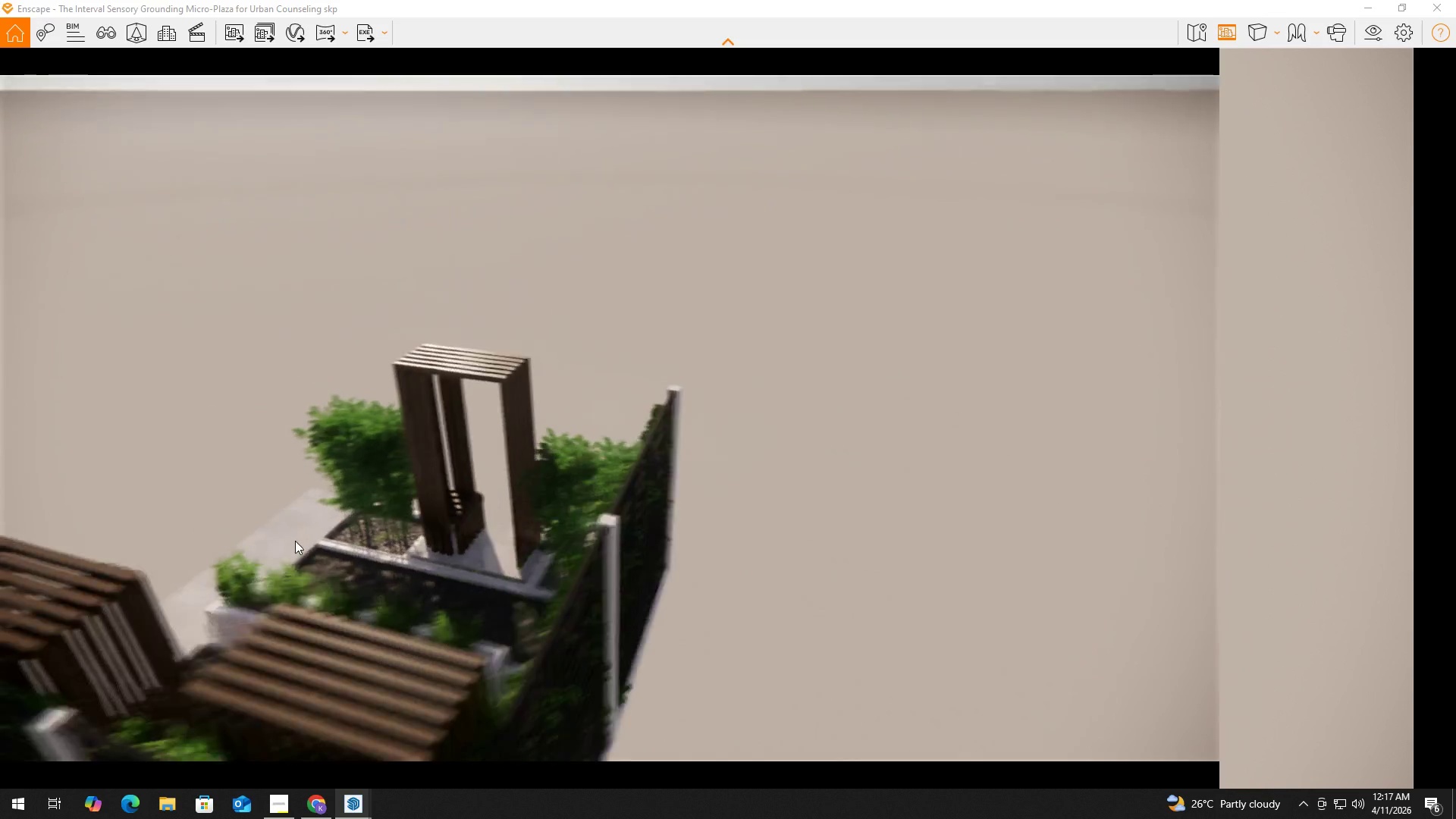 
left_click_drag(start_coordinate=[457, 538], to_coordinate=[477, 541])
 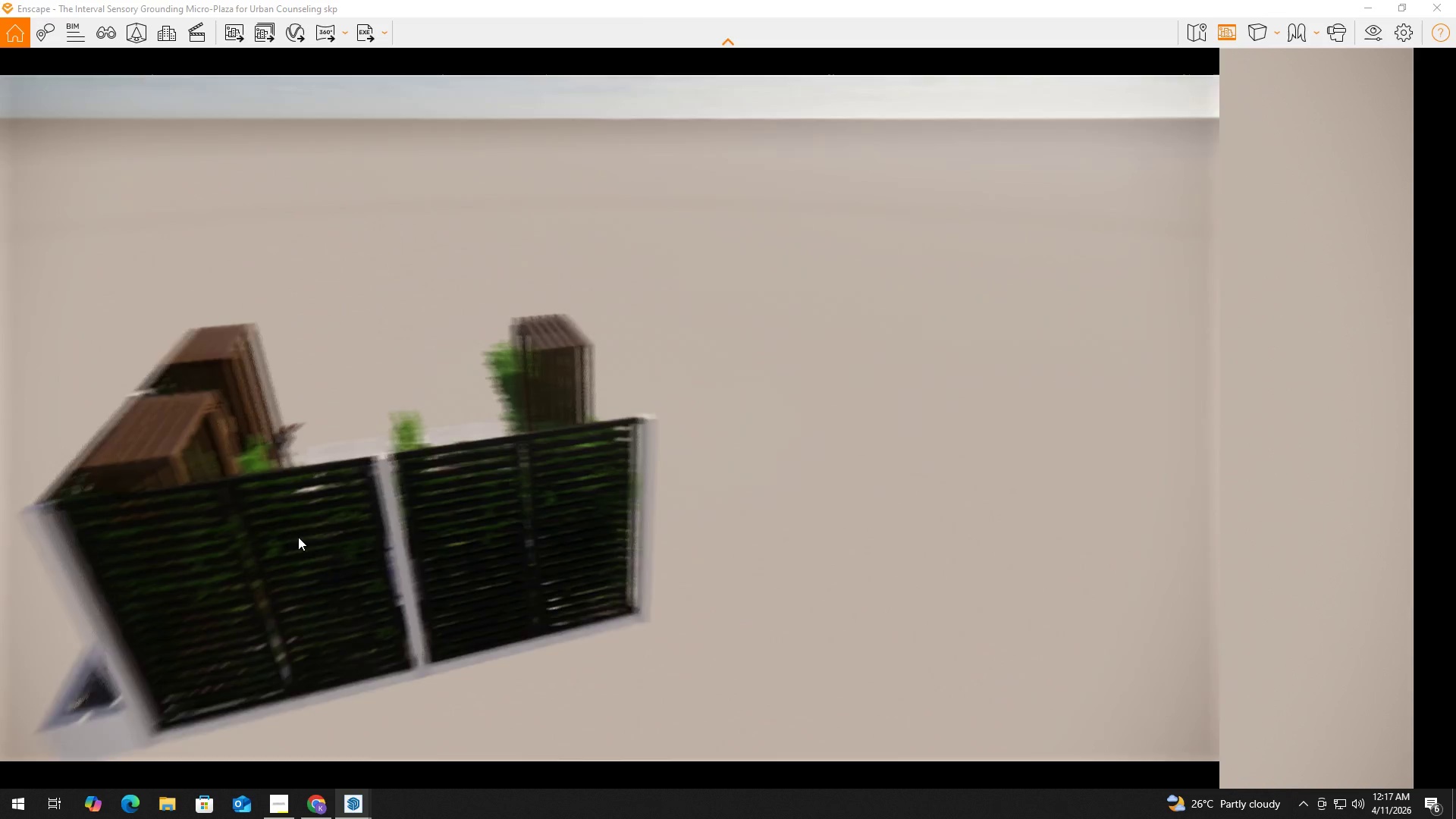 
left_click_drag(start_coordinate=[279, 537], to_coordinate=[295, 541])
 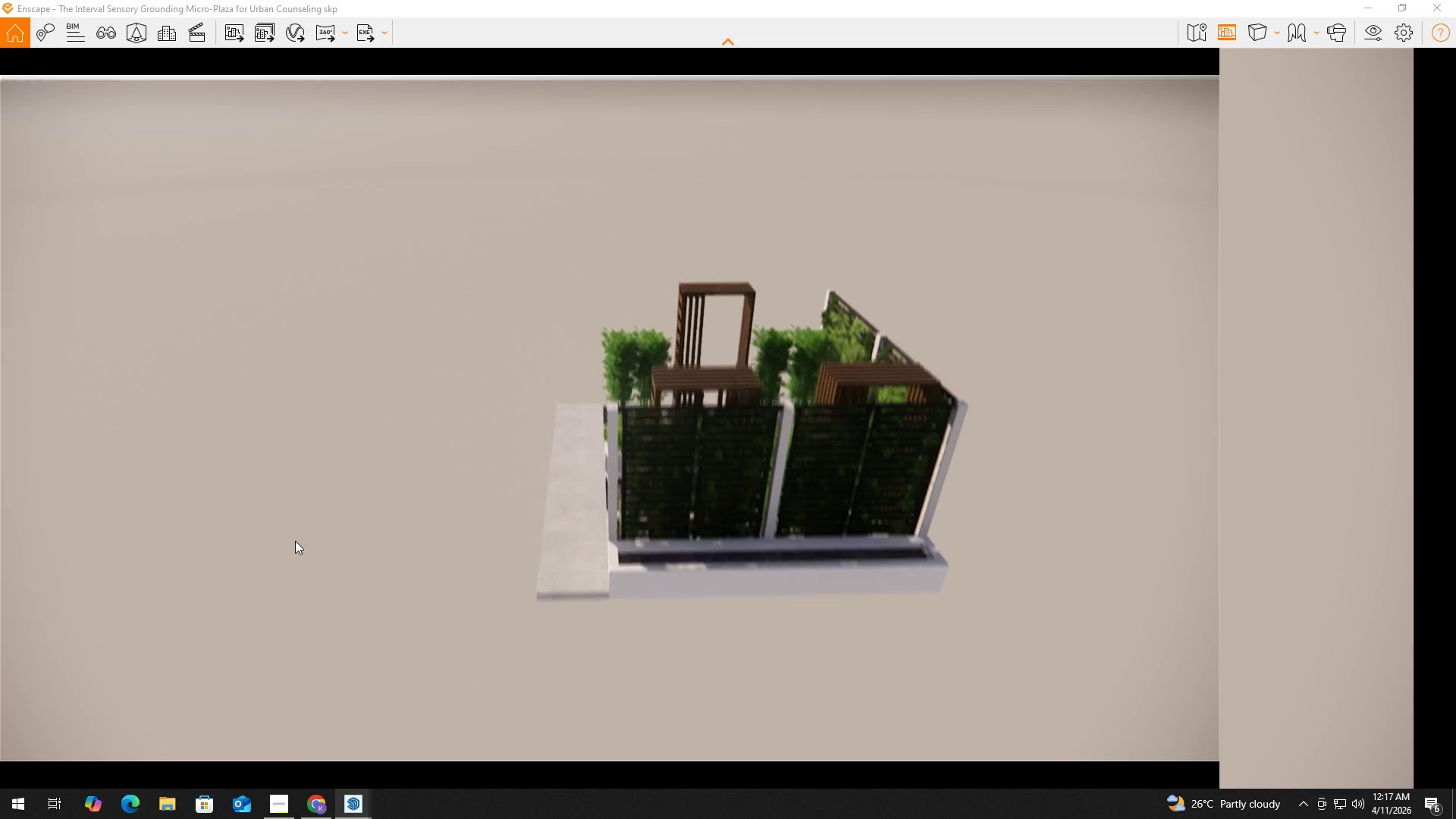 
hold_key(key=A, duration=1.17)
 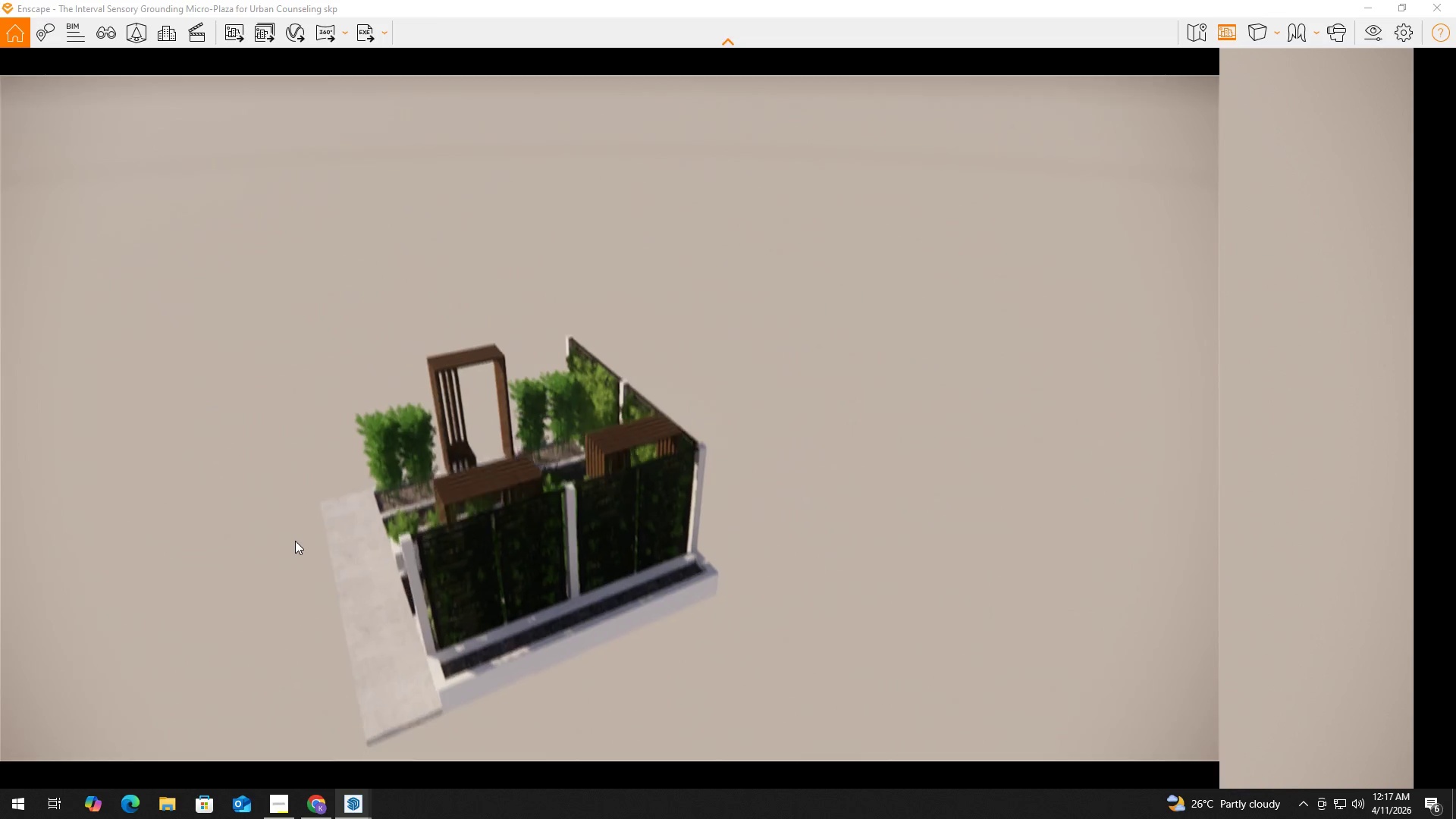 
hold_key(key=S, duration=0.89)
 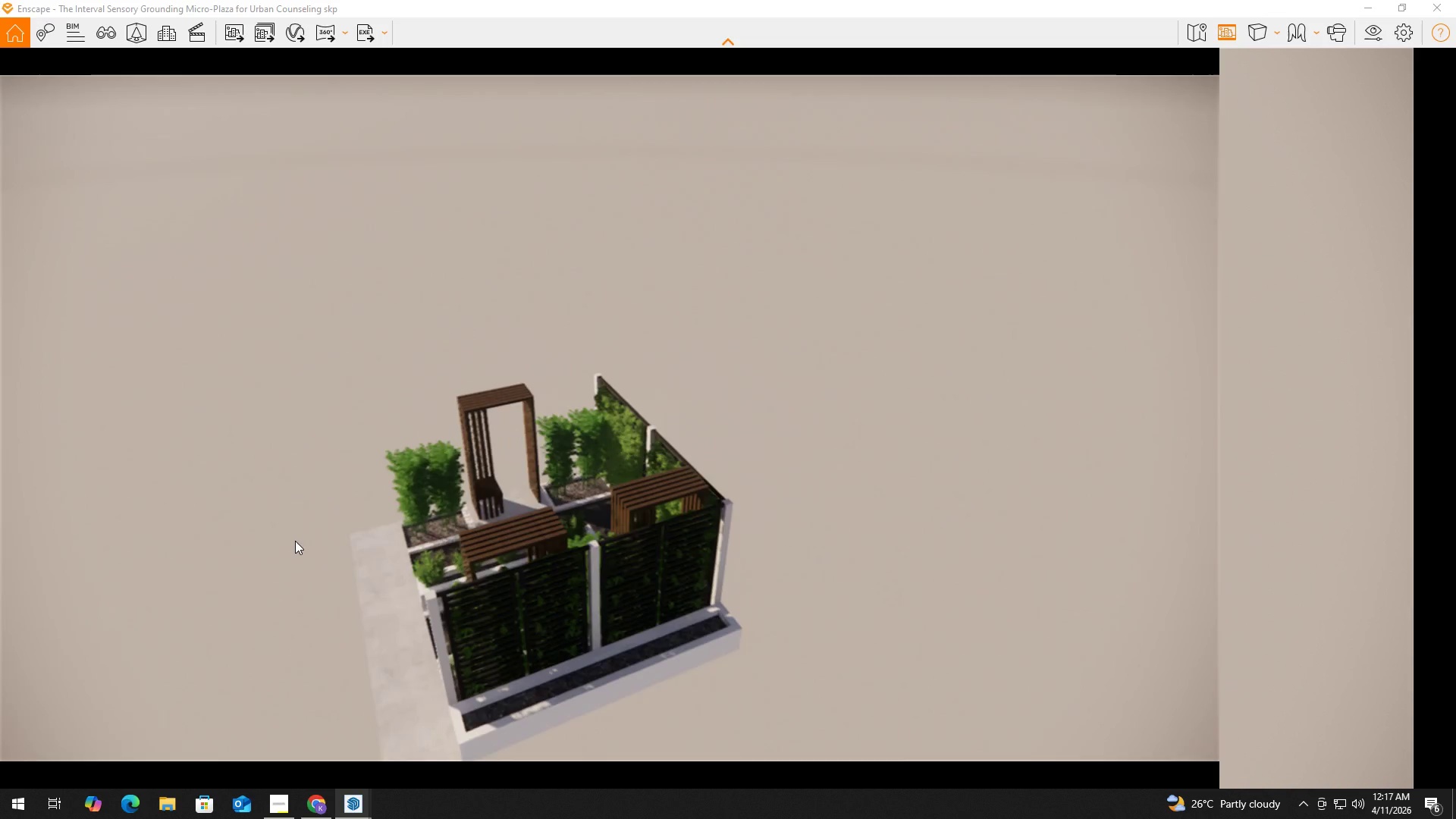 
hold_key(key=Q, duration=0.42)
 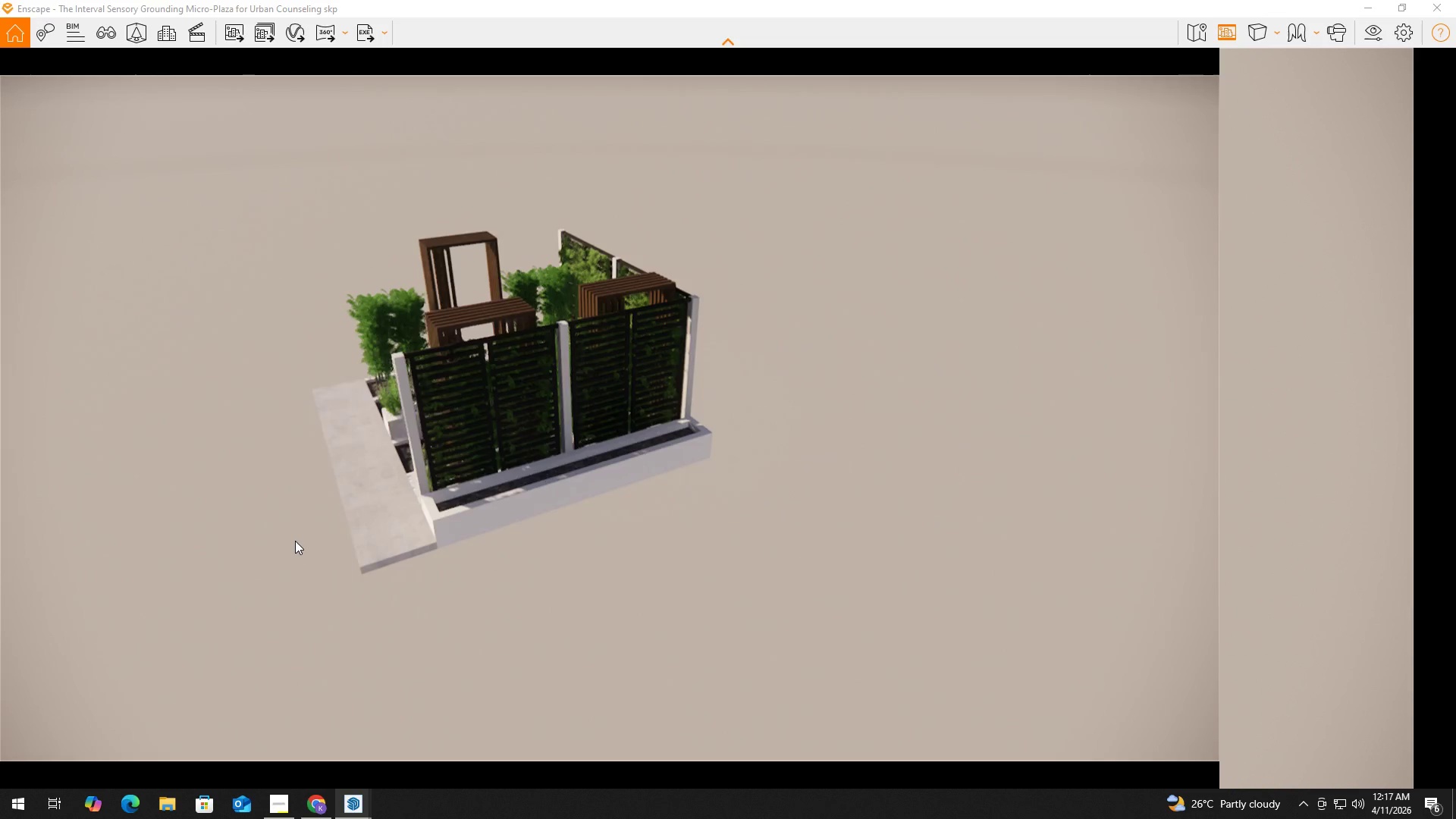 
hold_key(key=A, duration=0.75)
 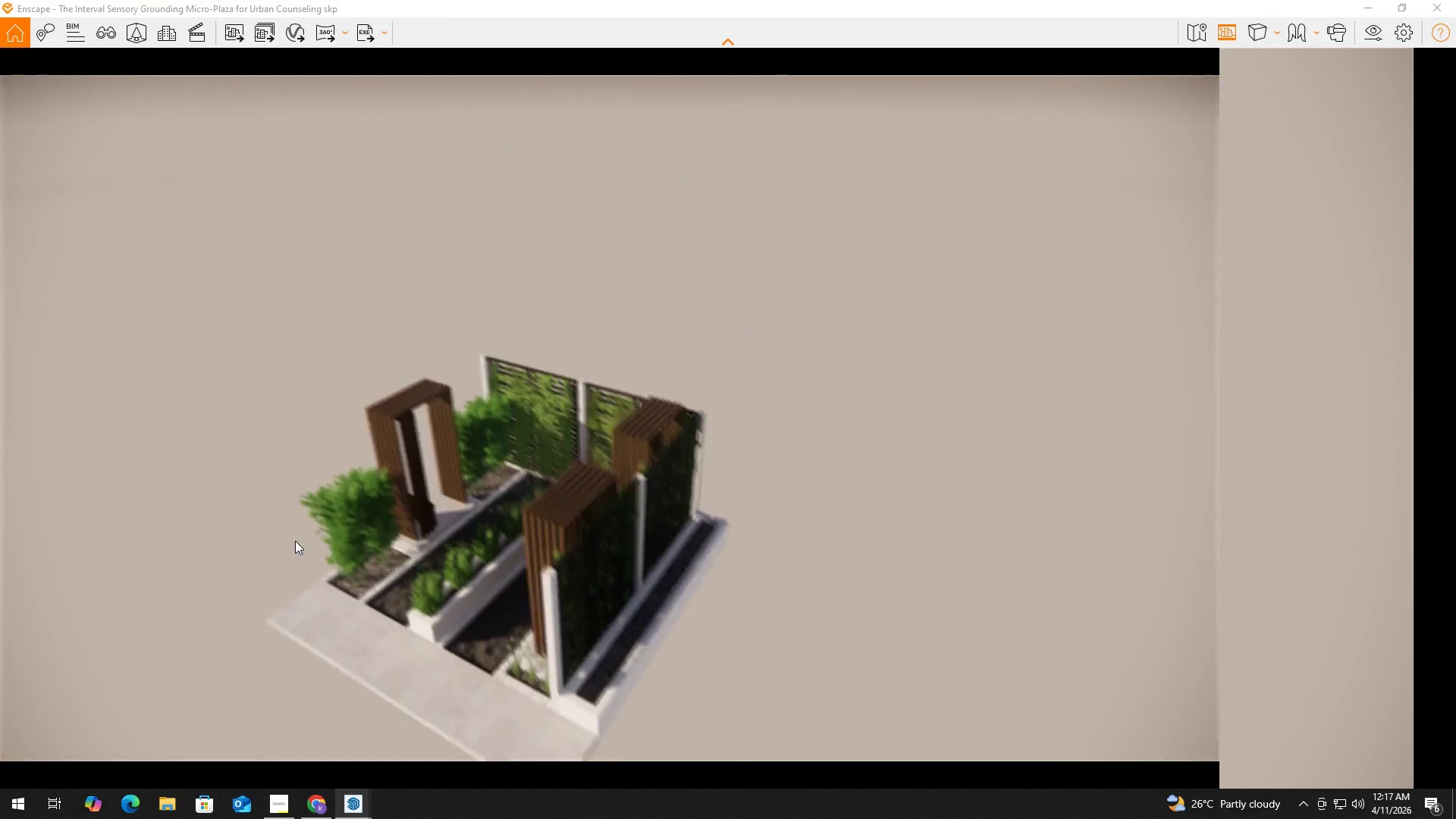 
hold_key(key=E, duration=0.36)
 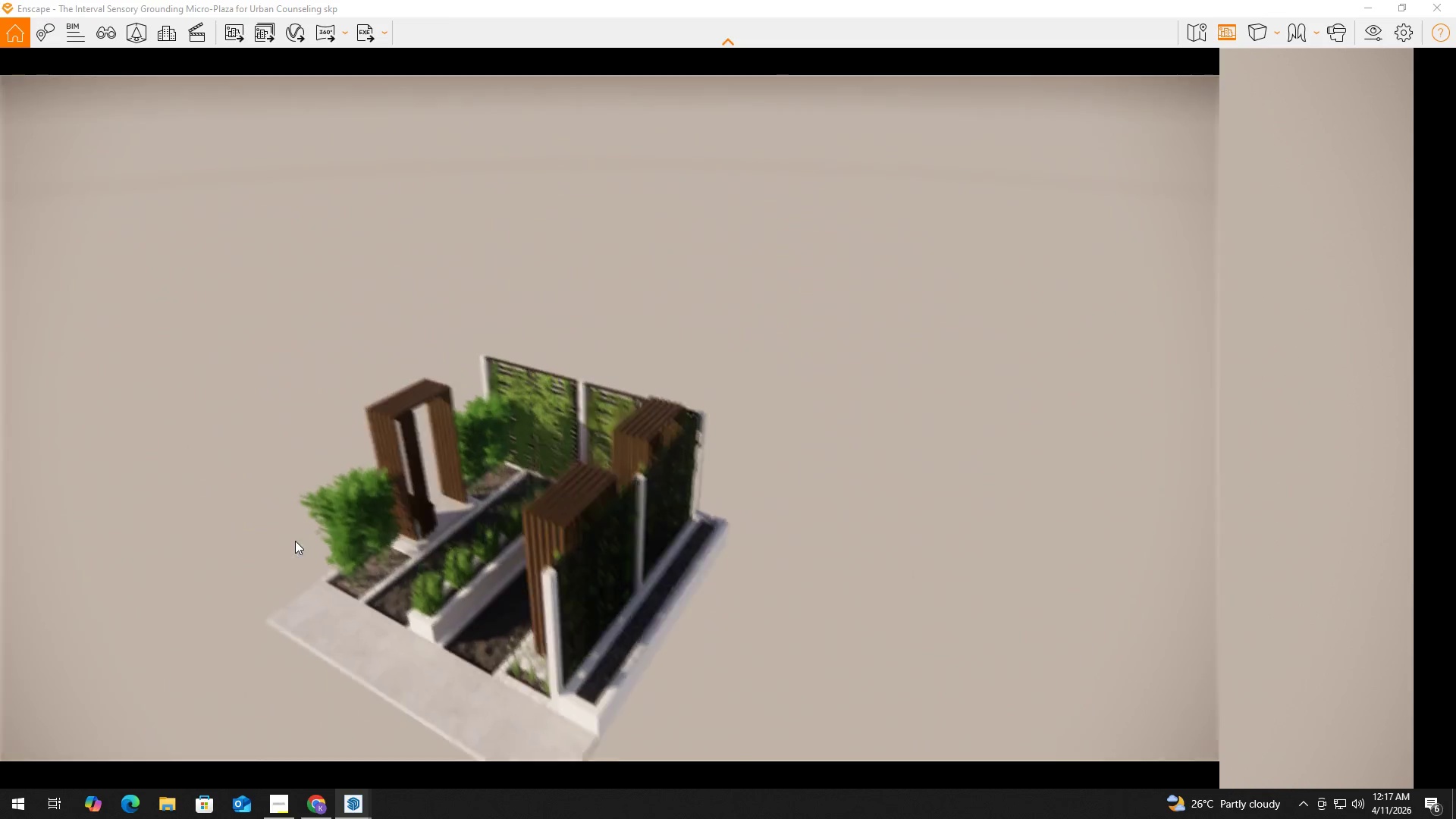 
hold_key(key=Q, duration=0.41)
 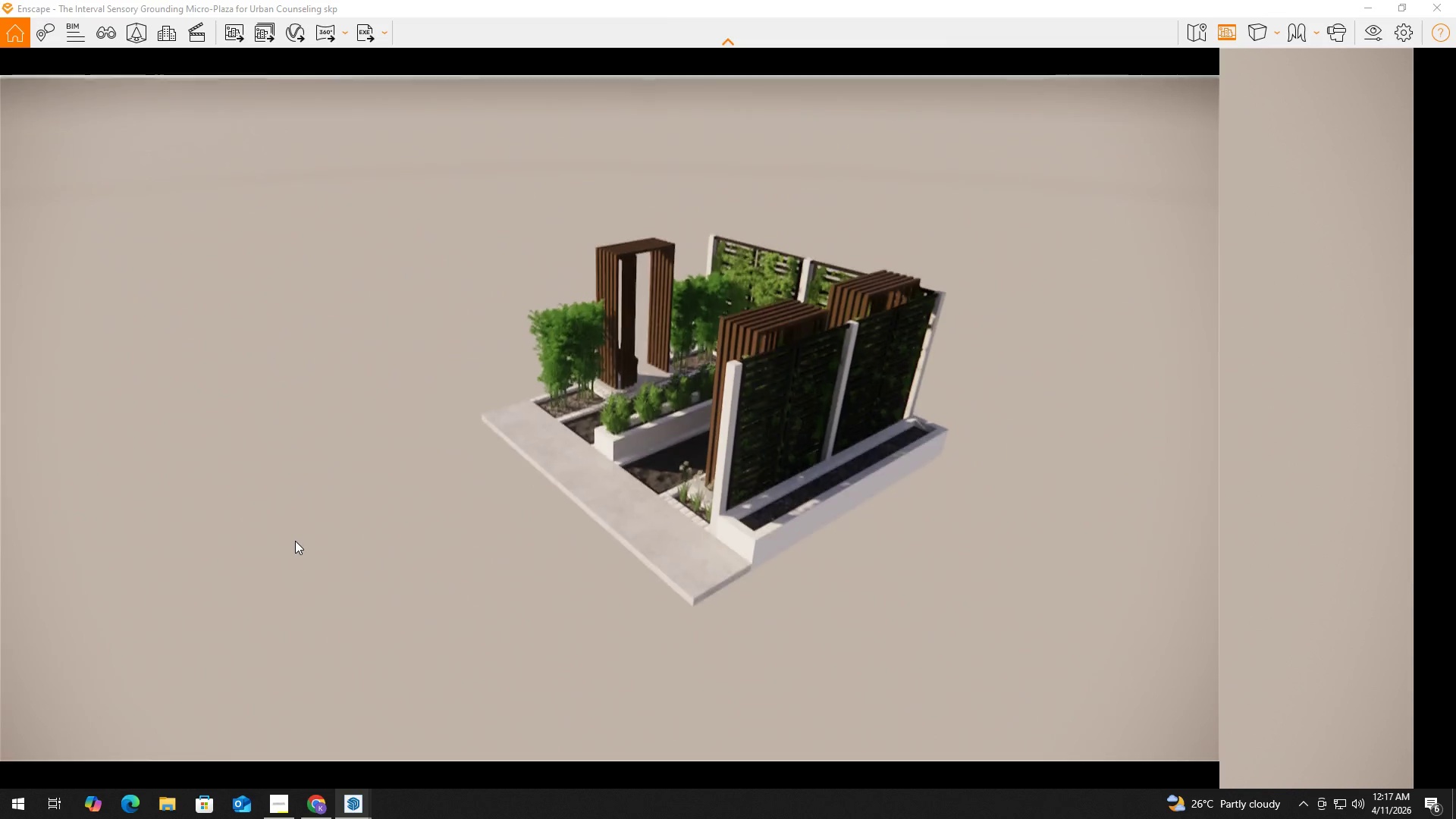 
hold_key(key=D, duration=0.78)
 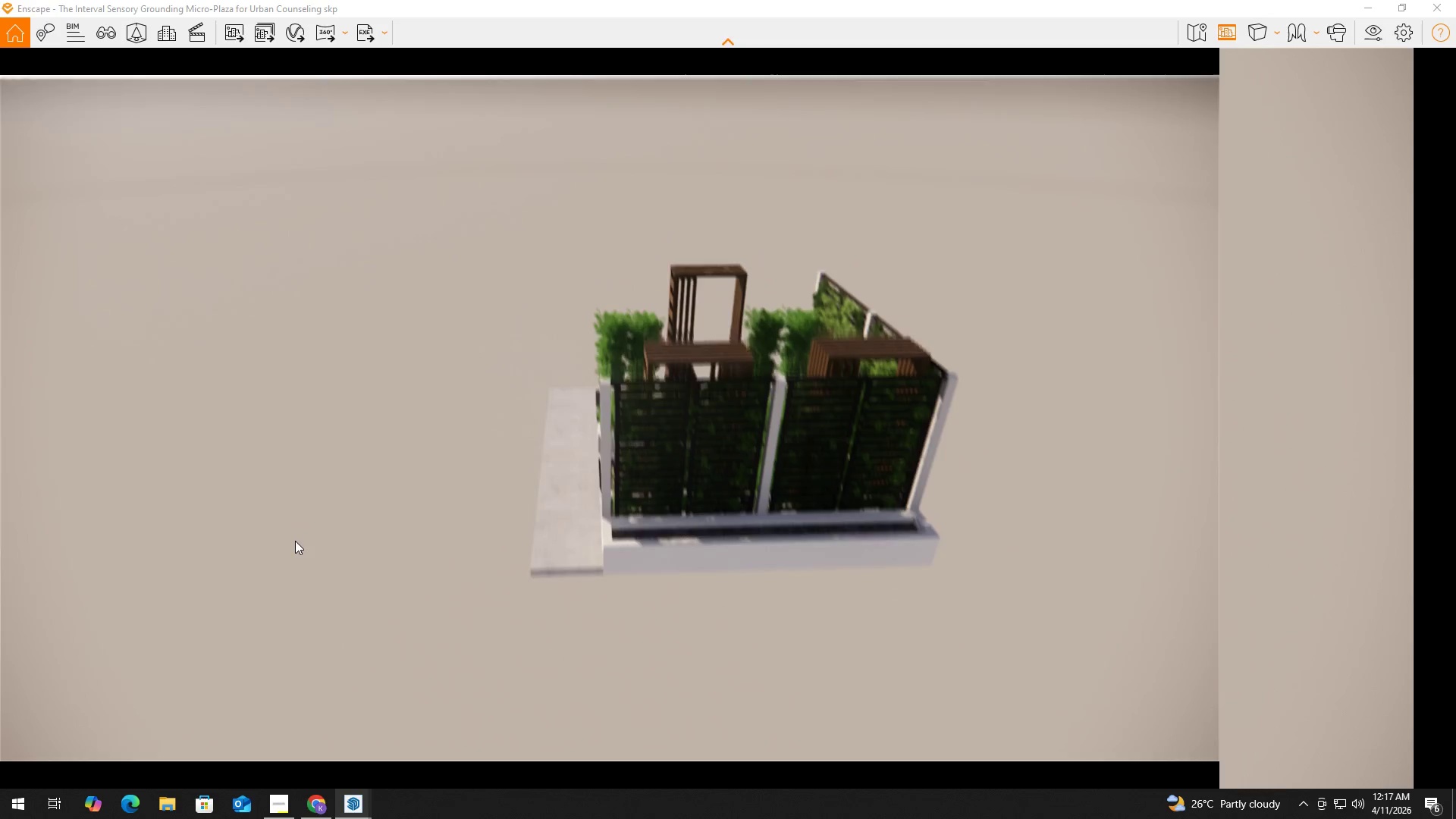 
type(EE)
 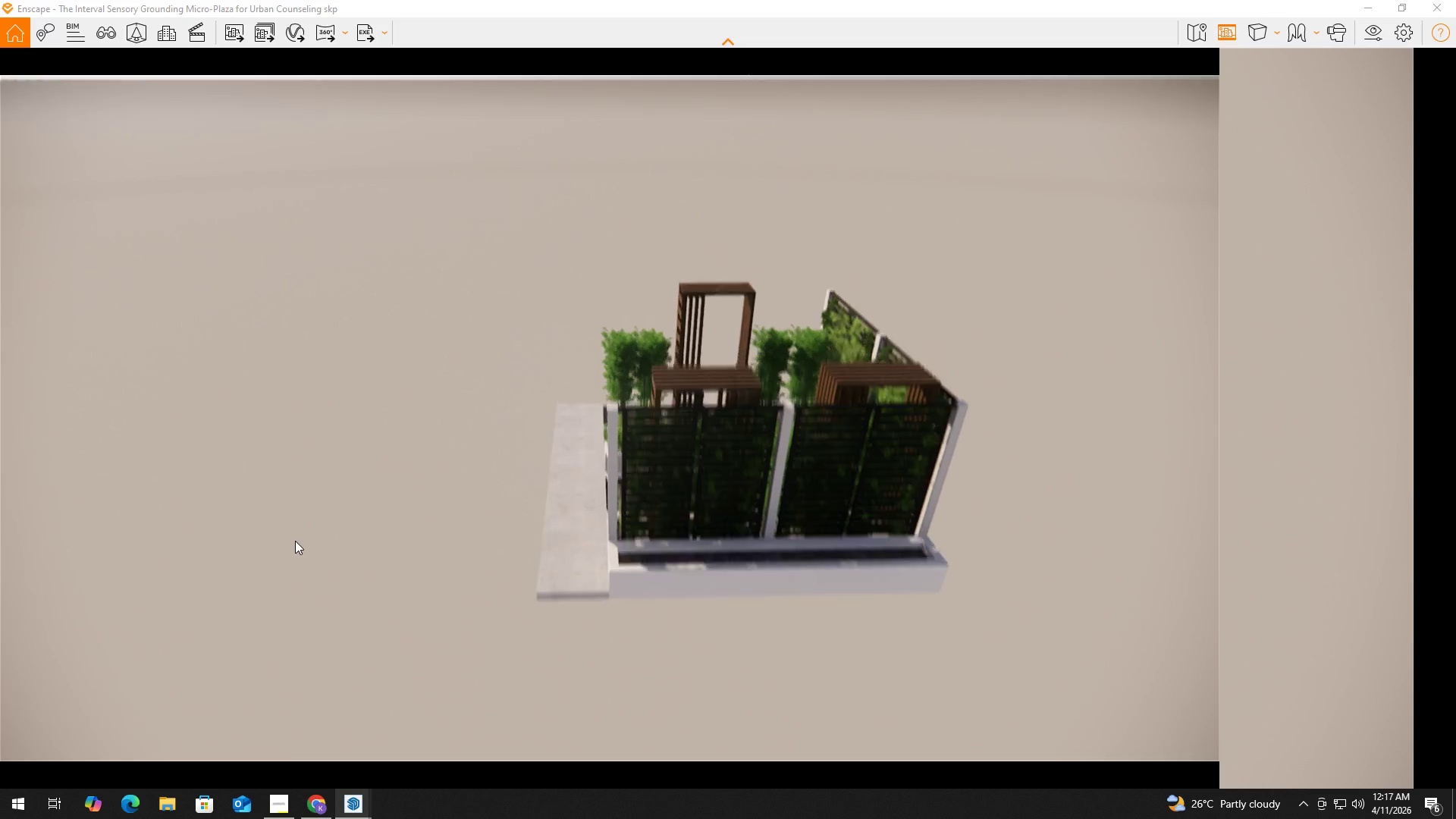 
hold_key(key=Q, duration=0.38)
 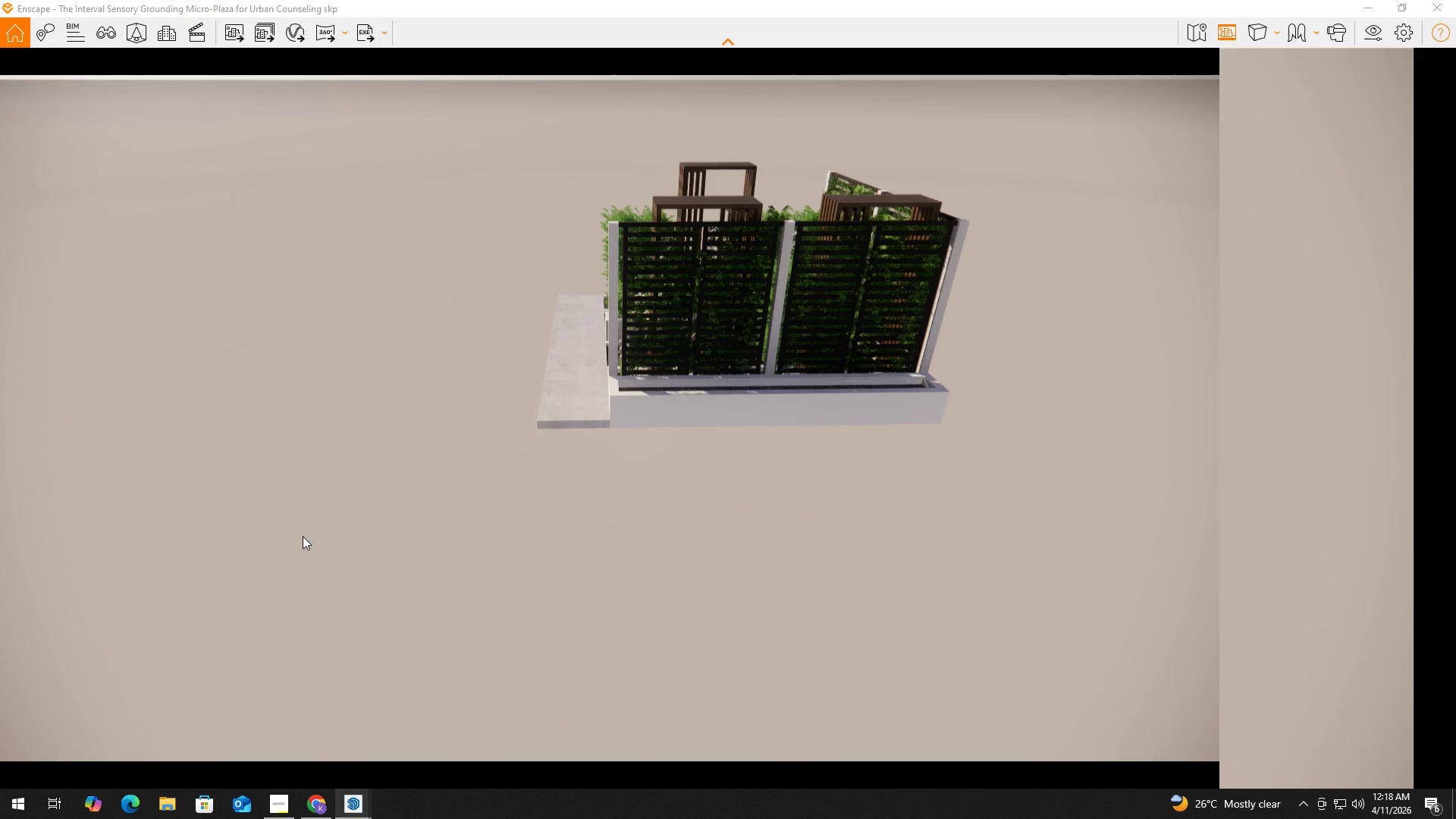 
wait(46.83)
 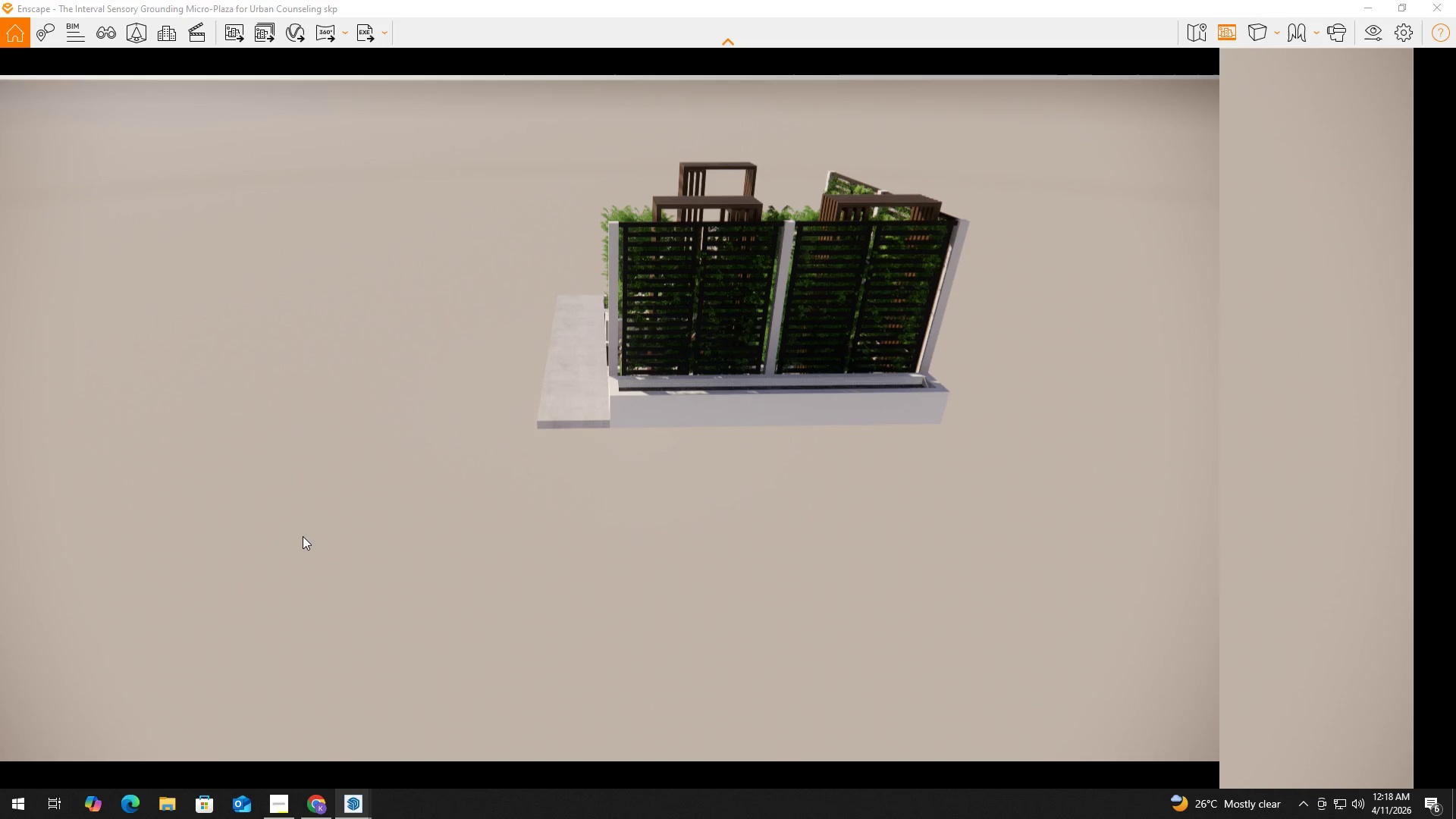 
left_click([133, 33])
 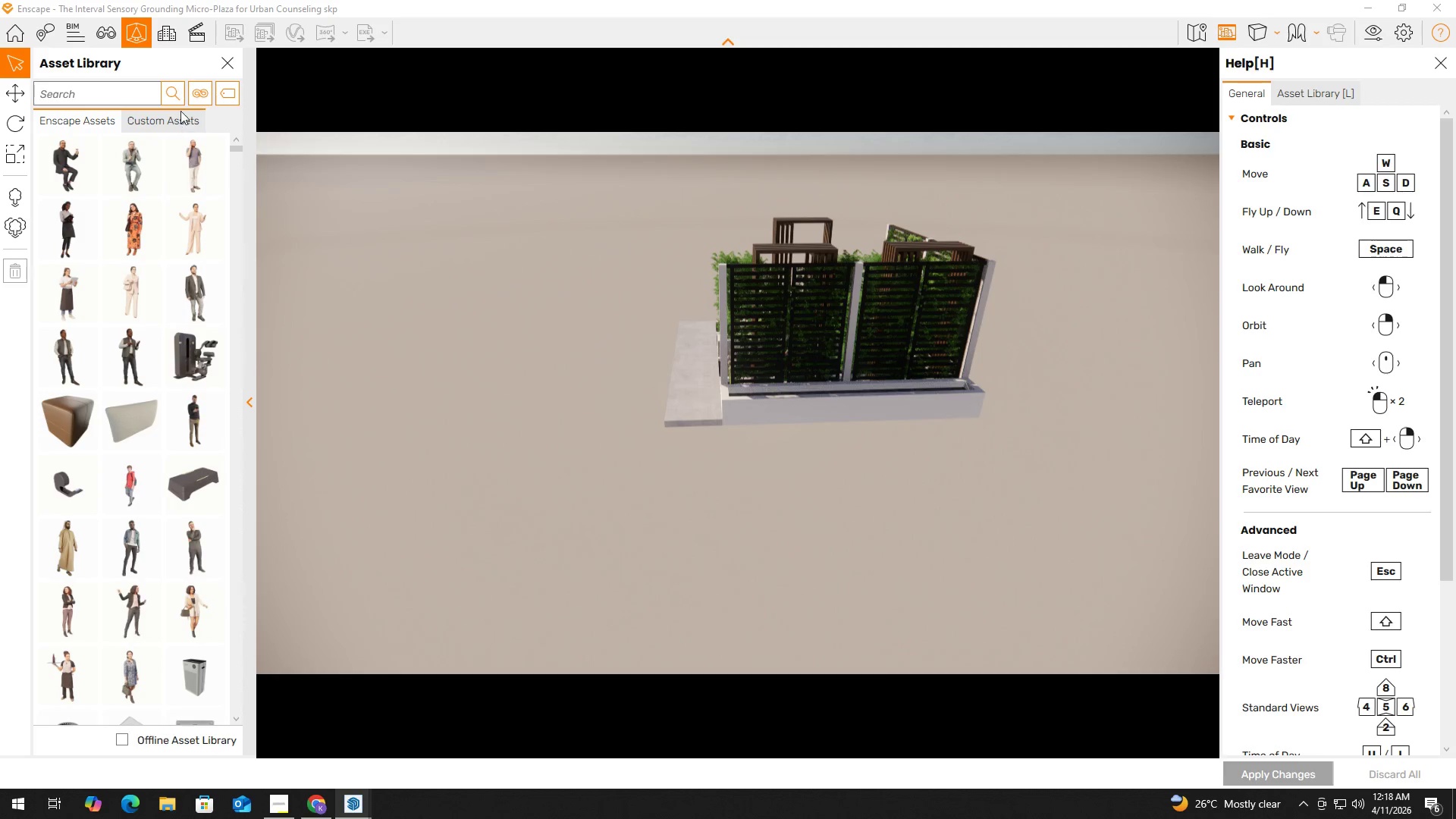 
wait(5.47)
 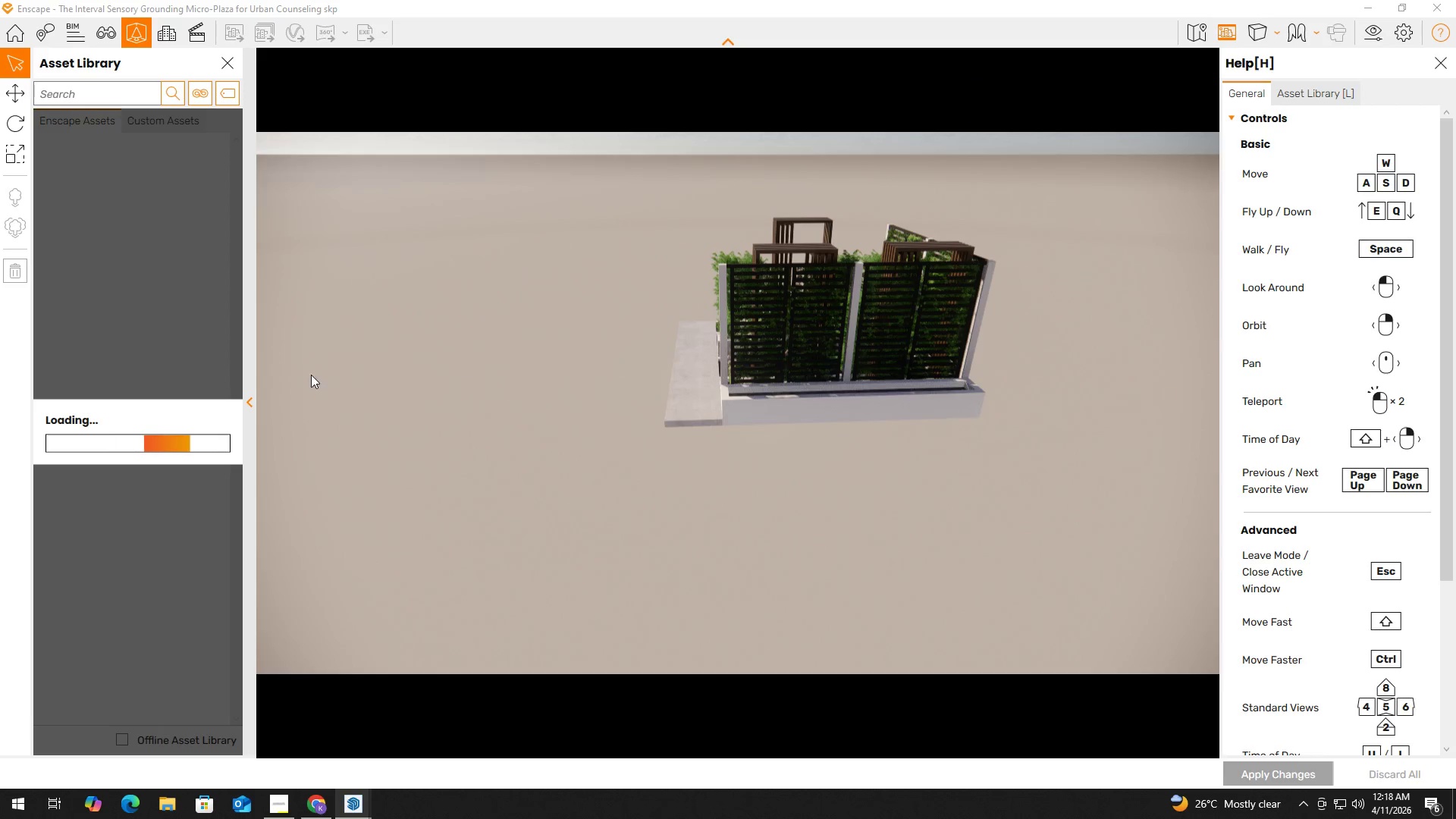 
mouse_move([18, 201])
 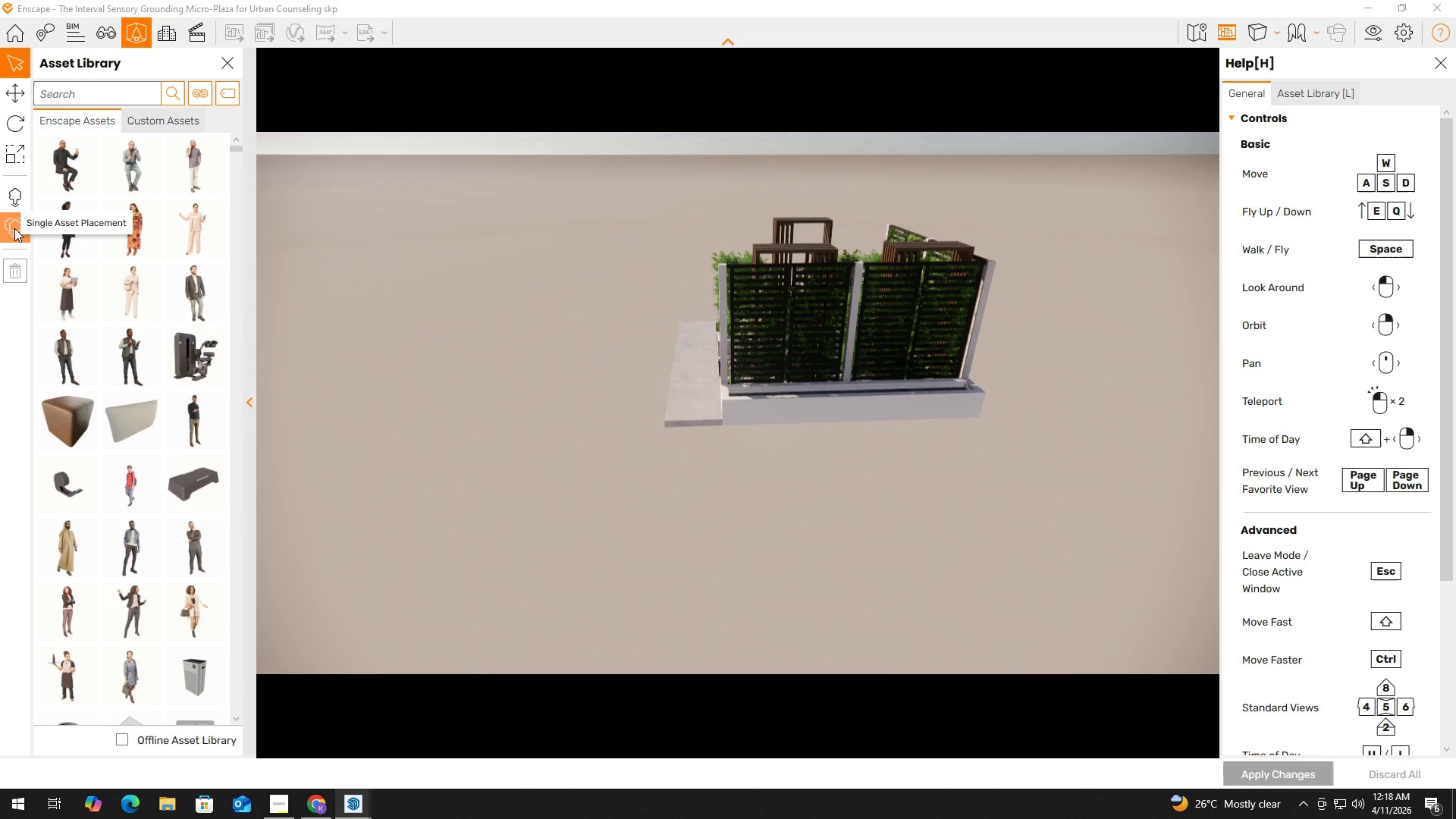 
left_click([14, 228])
 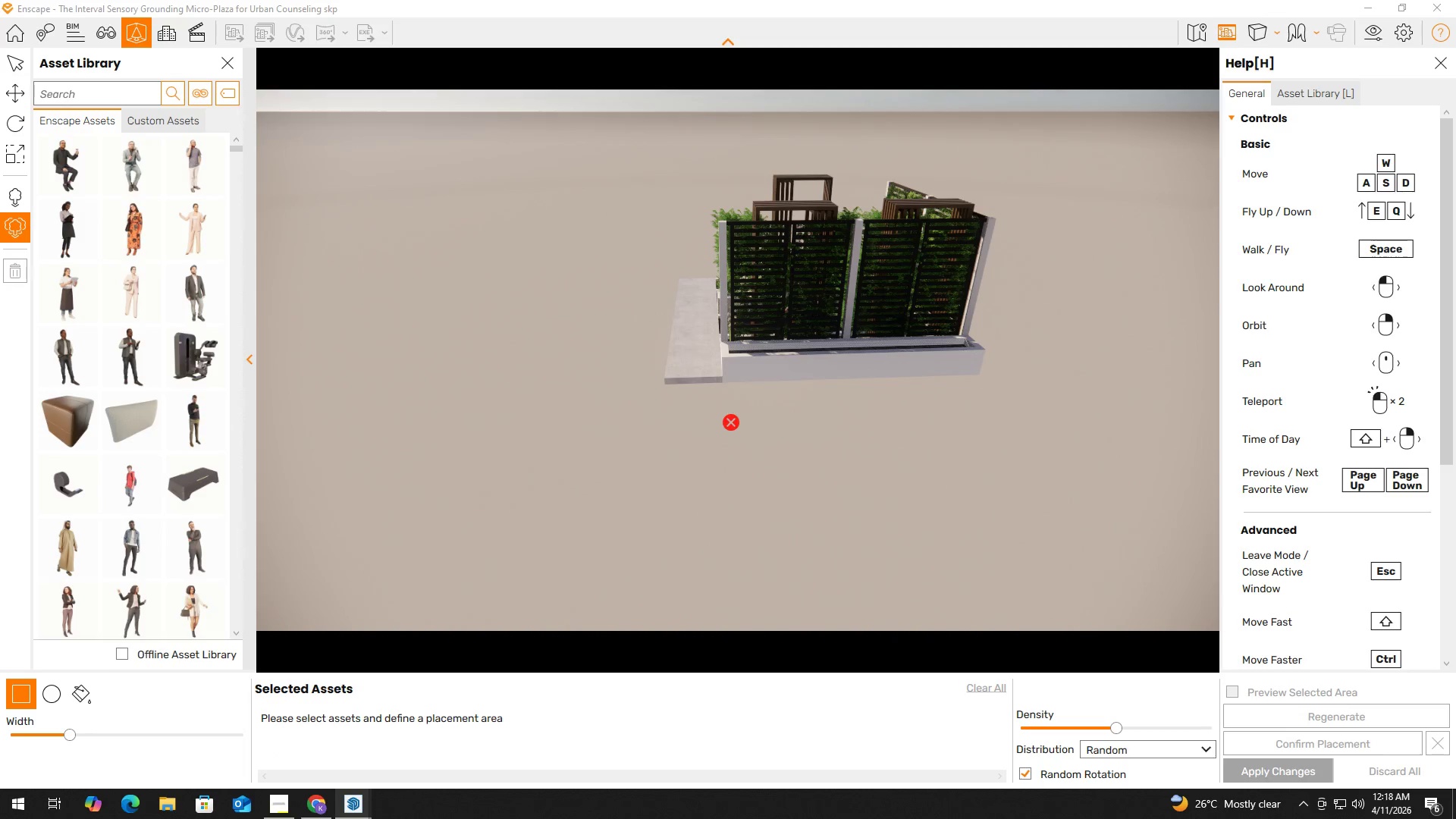 
left_click([136, 369])
 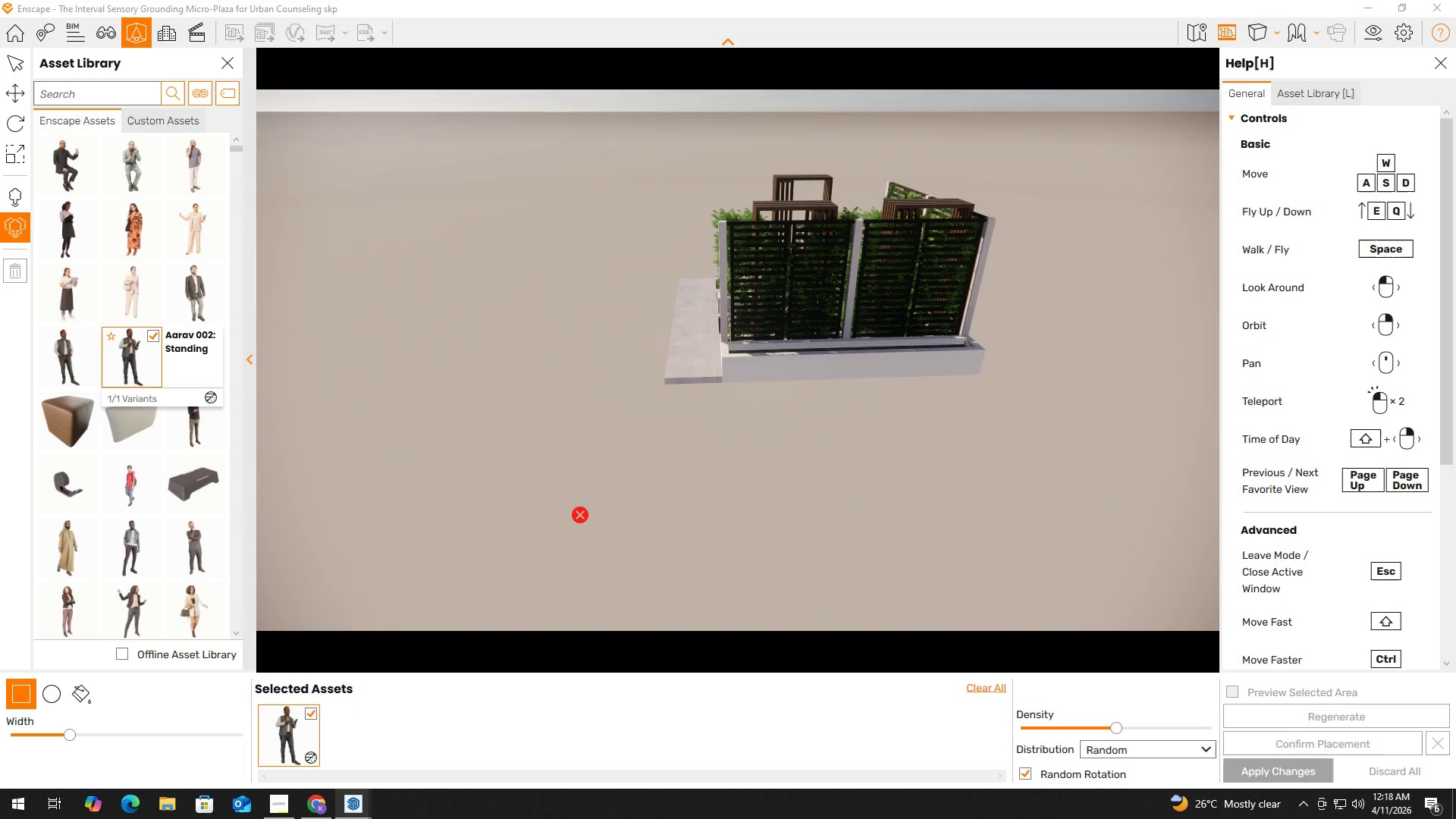 
left_click([583, 514])
 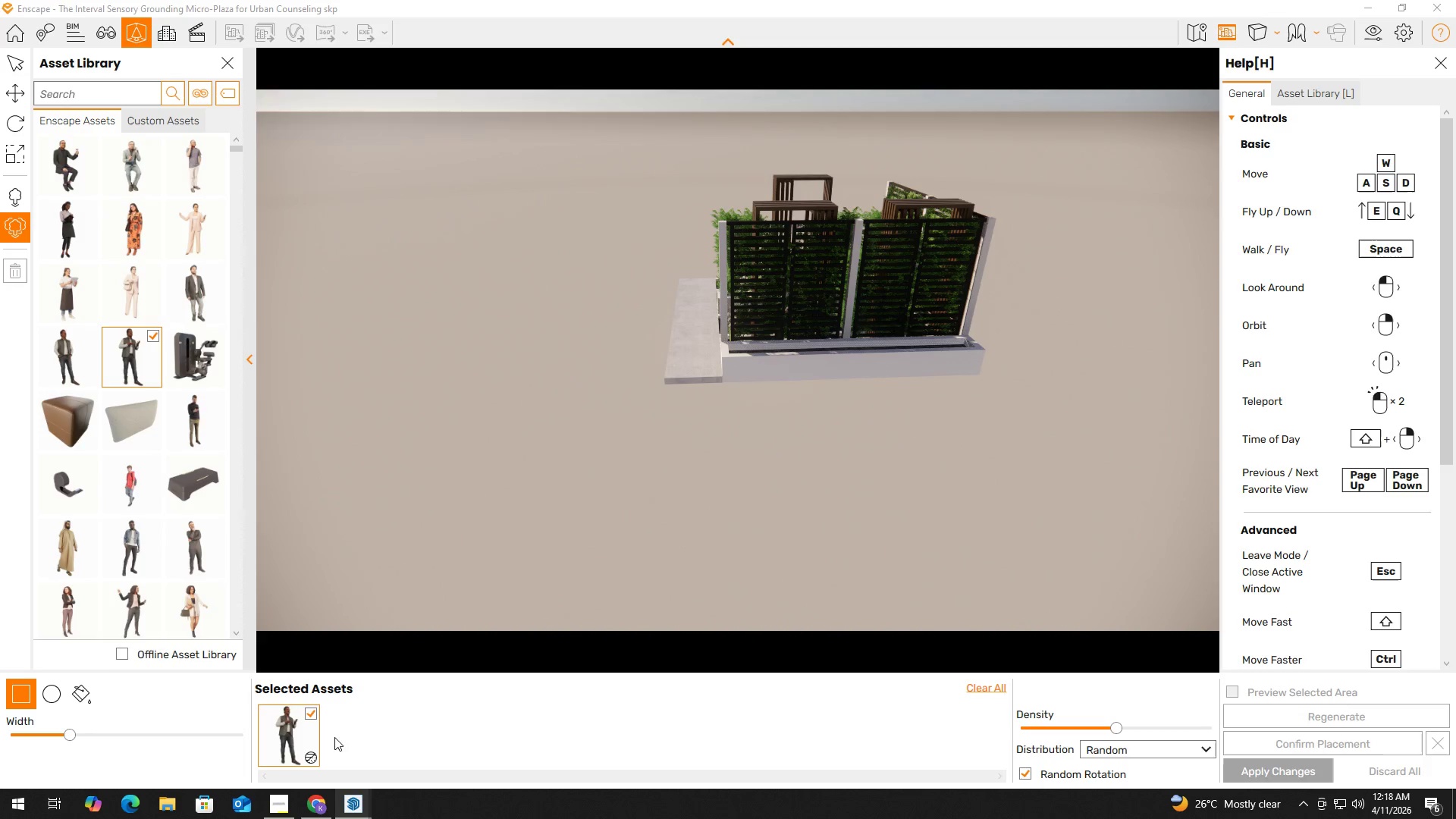 
left_click([315, 714])
 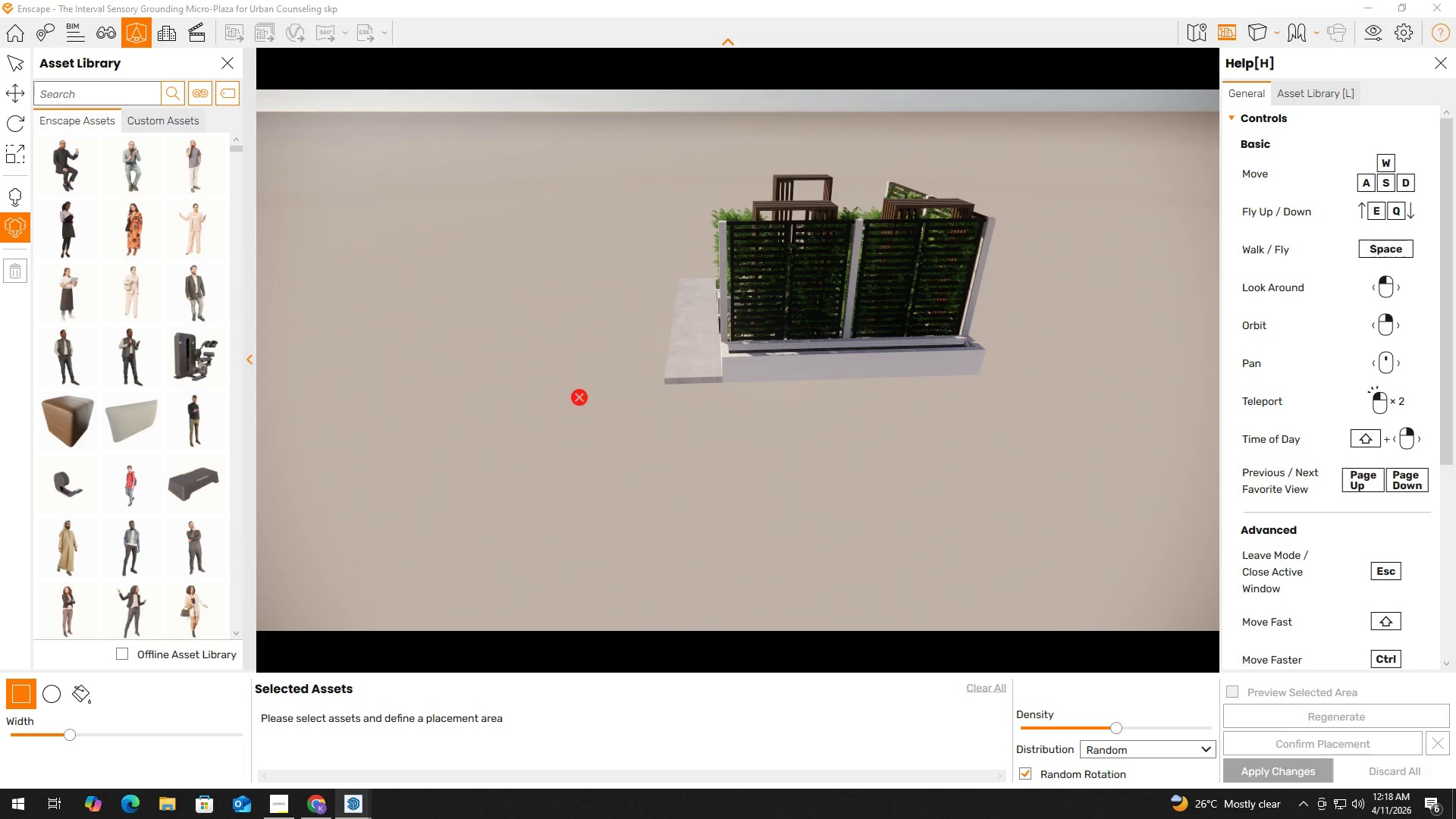 
key(Space)
 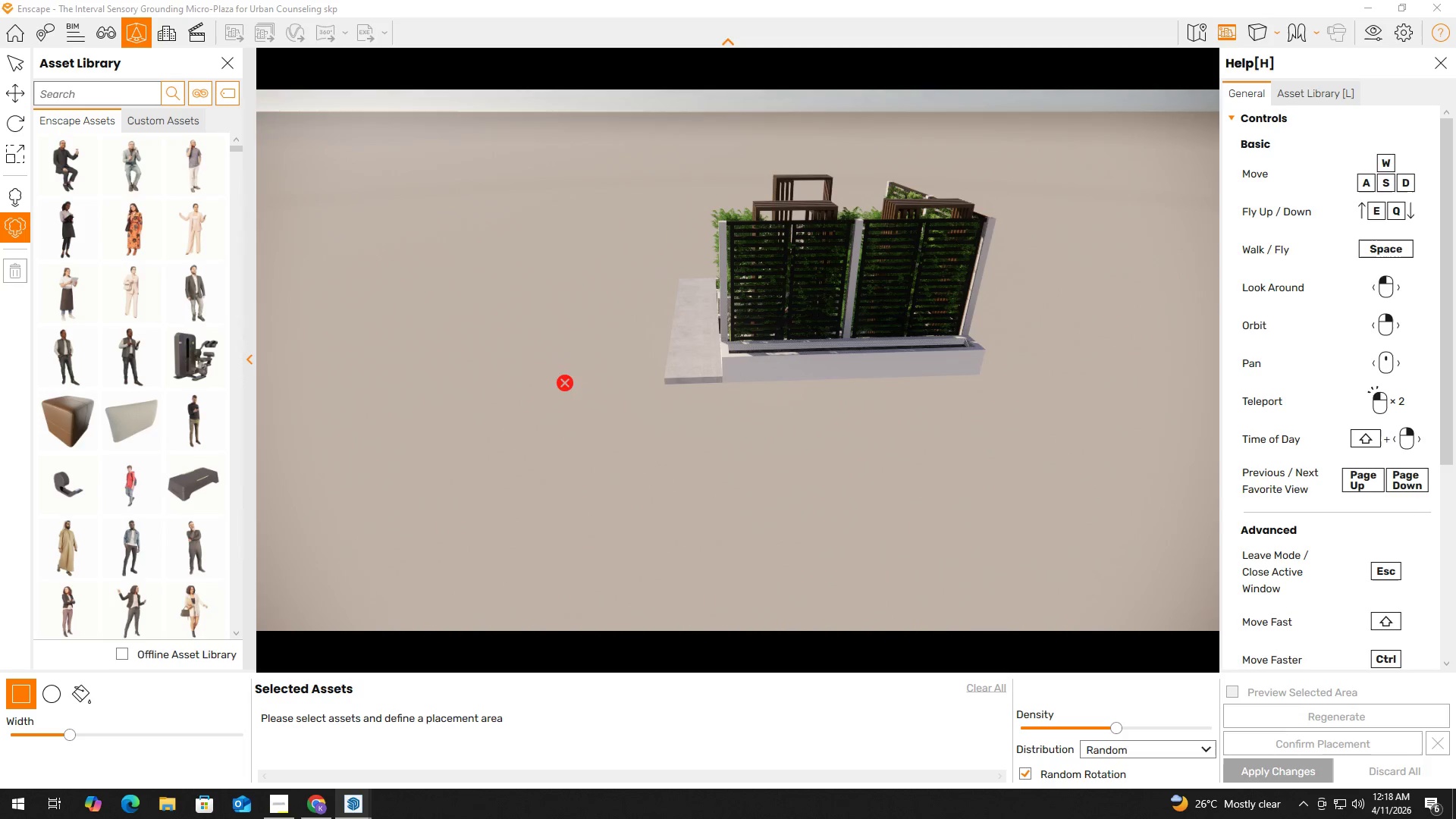 
key(Alt+Tab)
 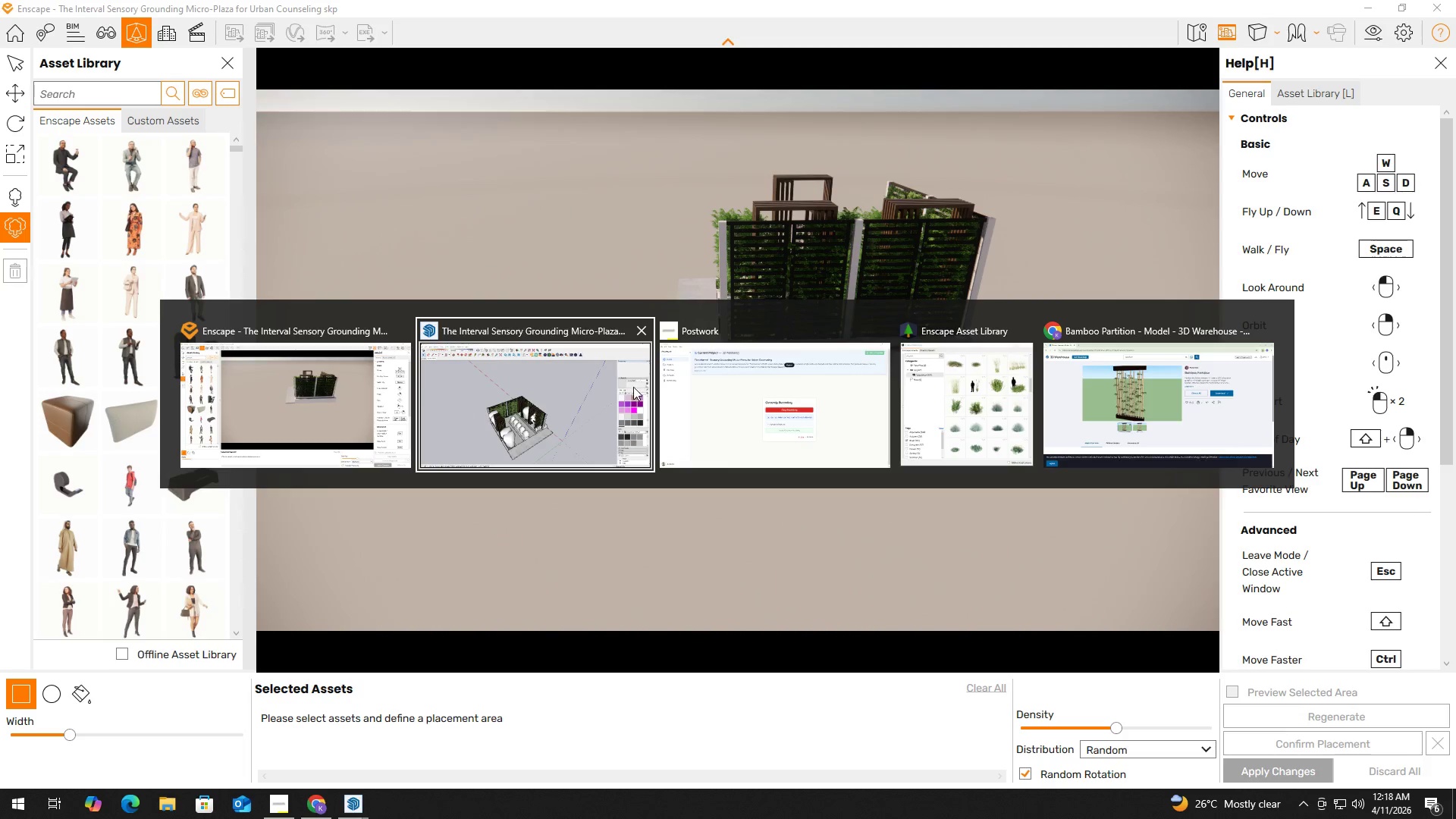 
left_click([570, 415])
 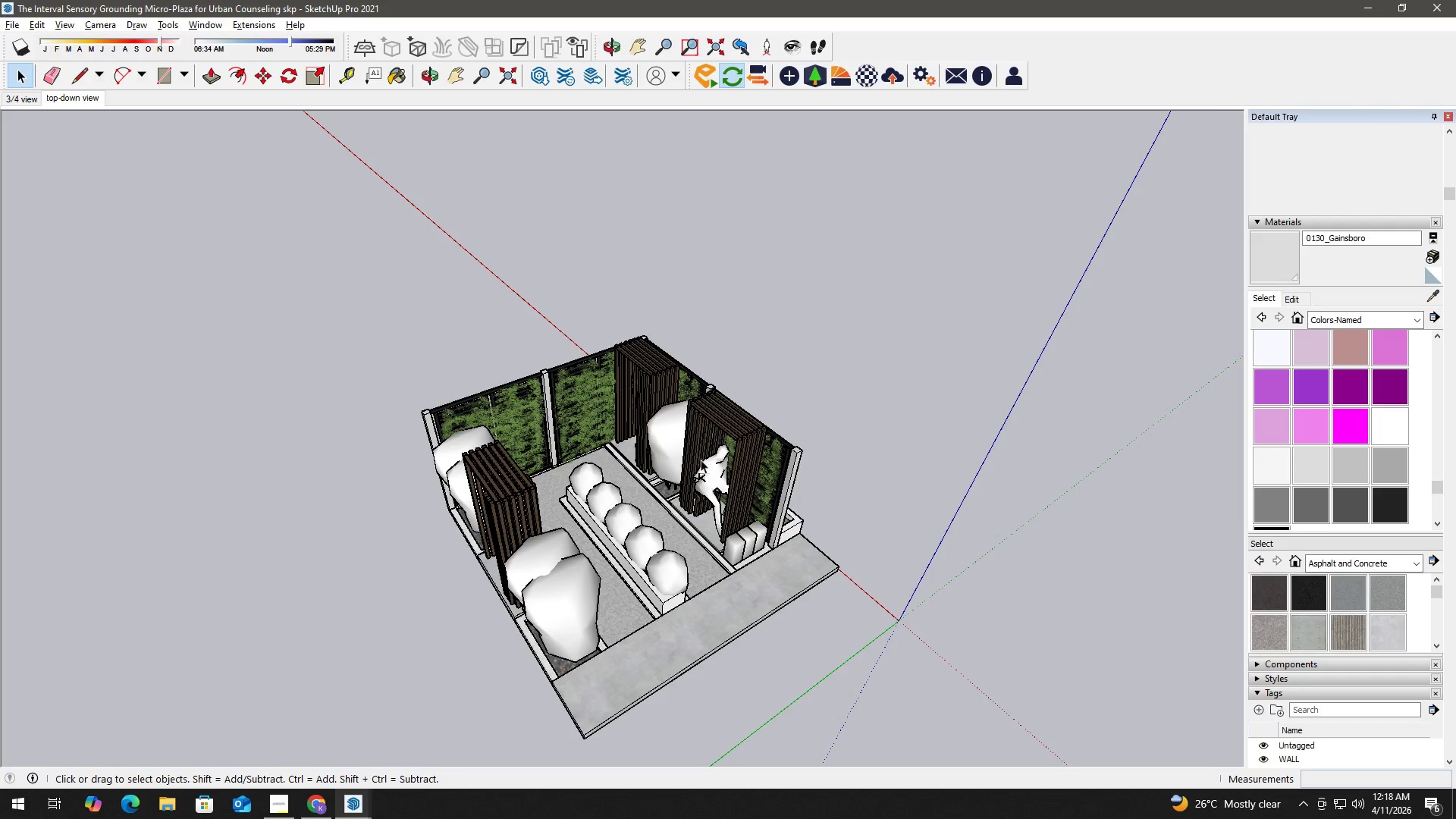 
scroll: coordinate [698, 484], scroll_direction: down, amount: 2.0
 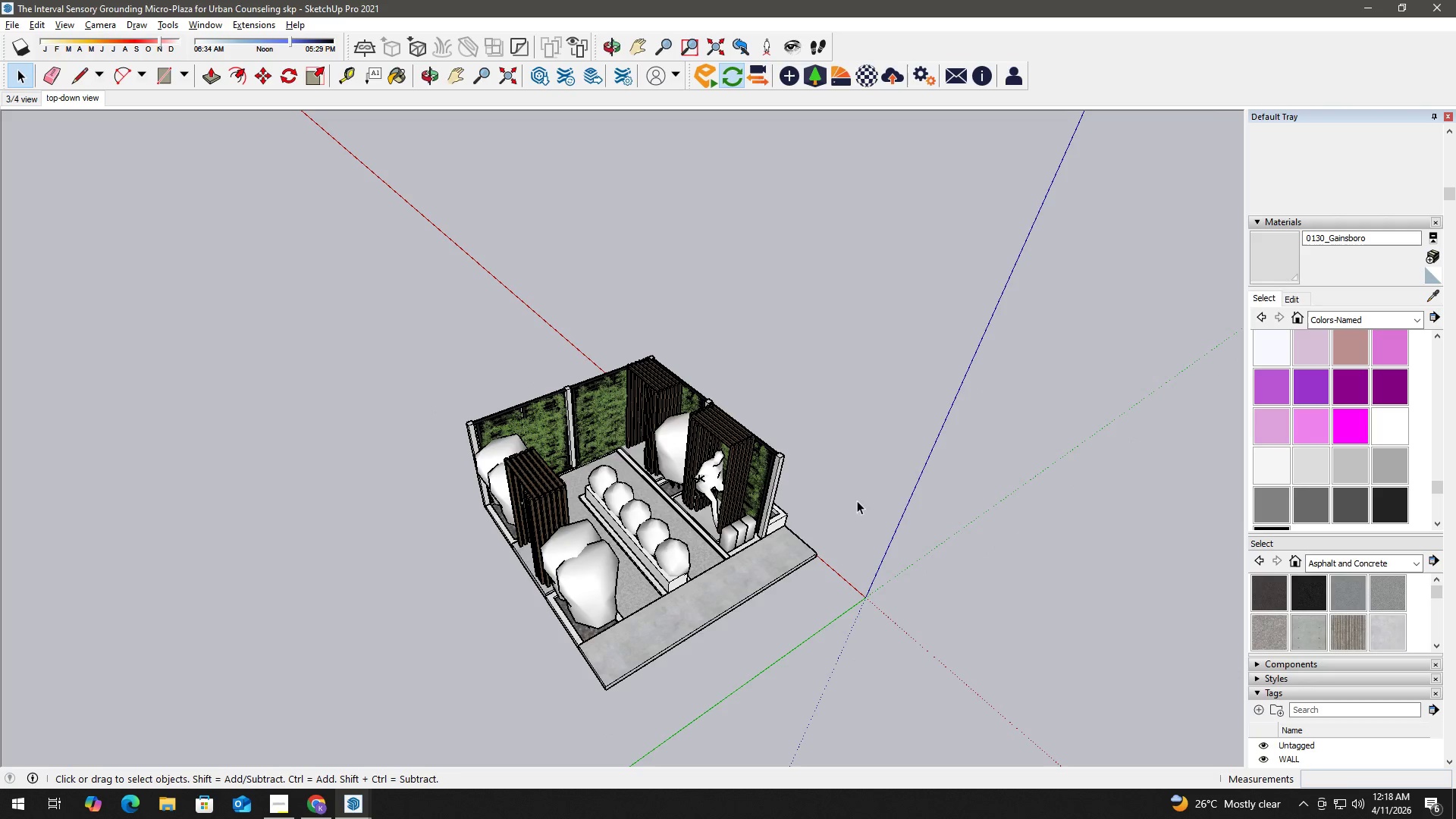 
hold_key(key=D, duration=0.86)
 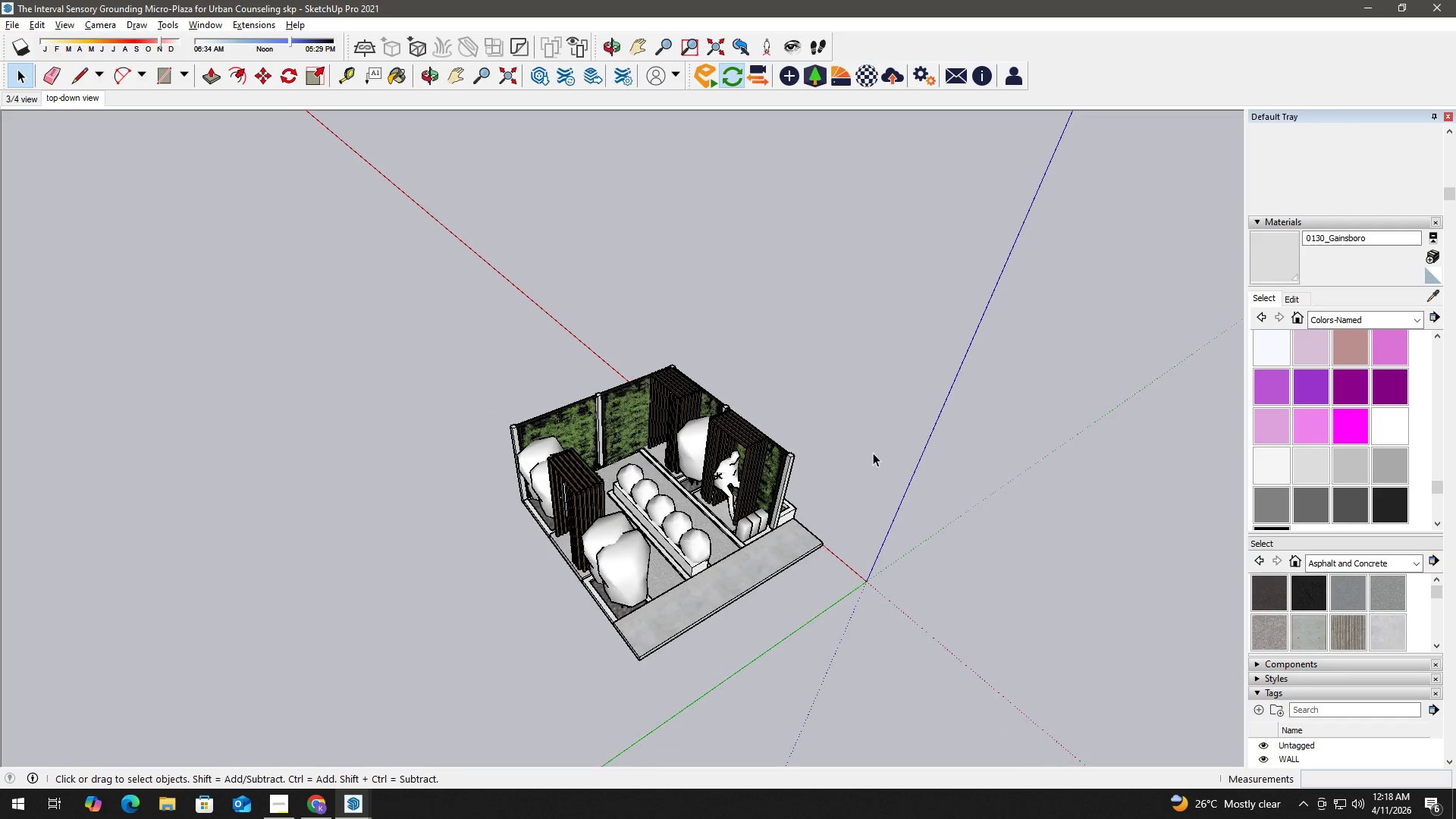 
left_click_drag(start_coordinate=[858, 497], to_coordinate=[890, 469])
 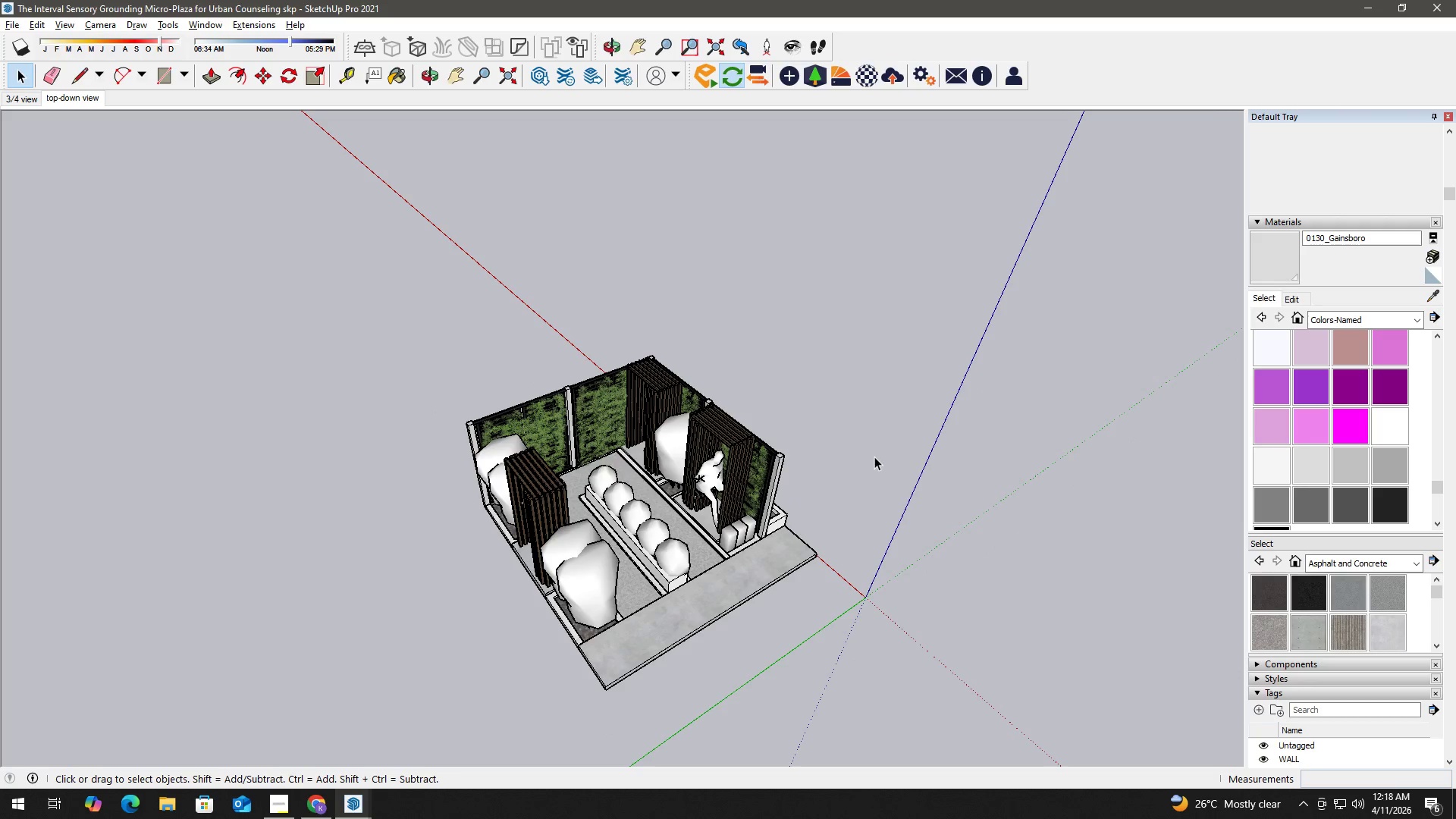 
hold_key(key=D, duration=1.5)
 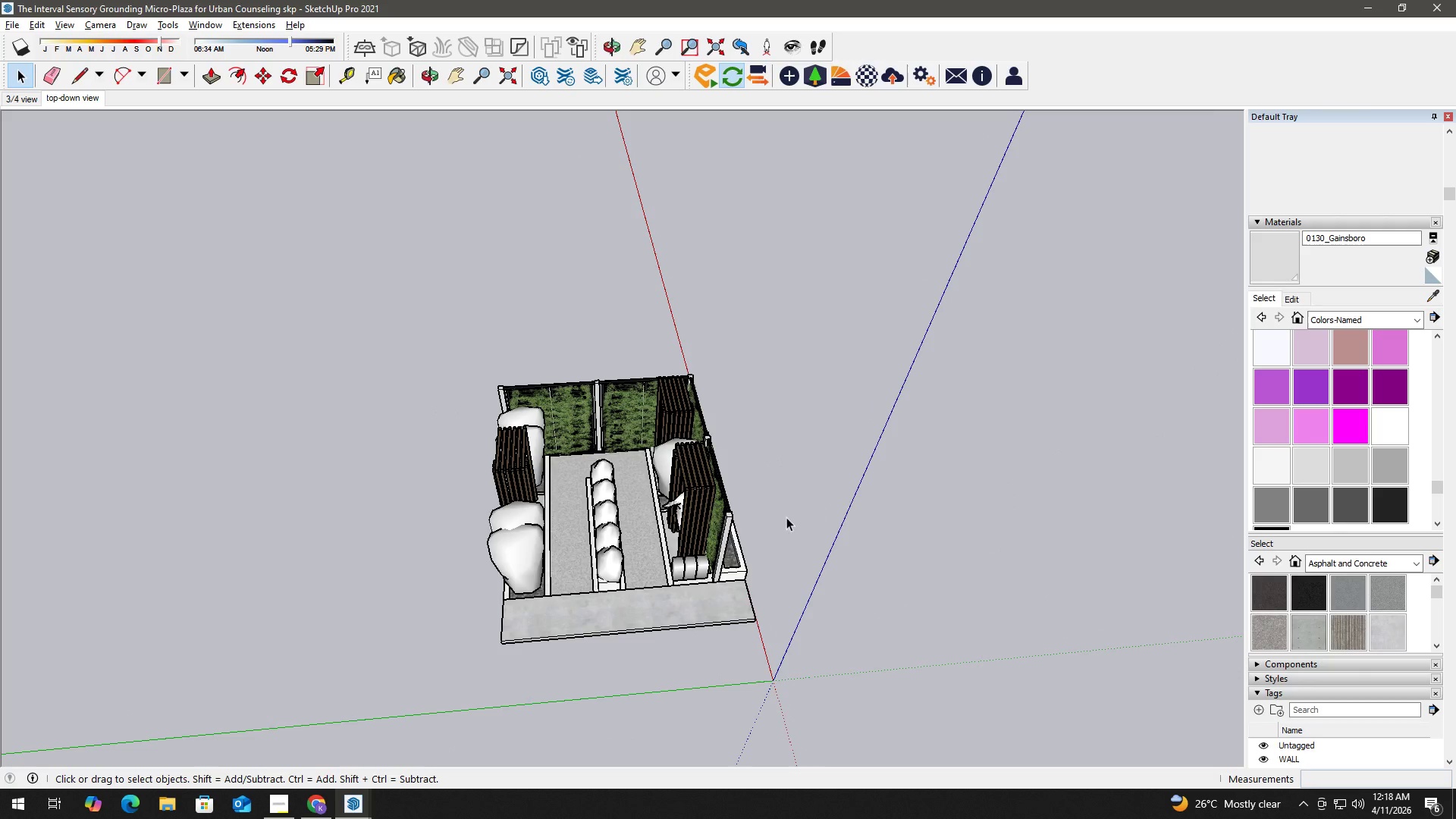 
scroll: coordinate [874, 453], scroll_direction: down, amount: 2.0
 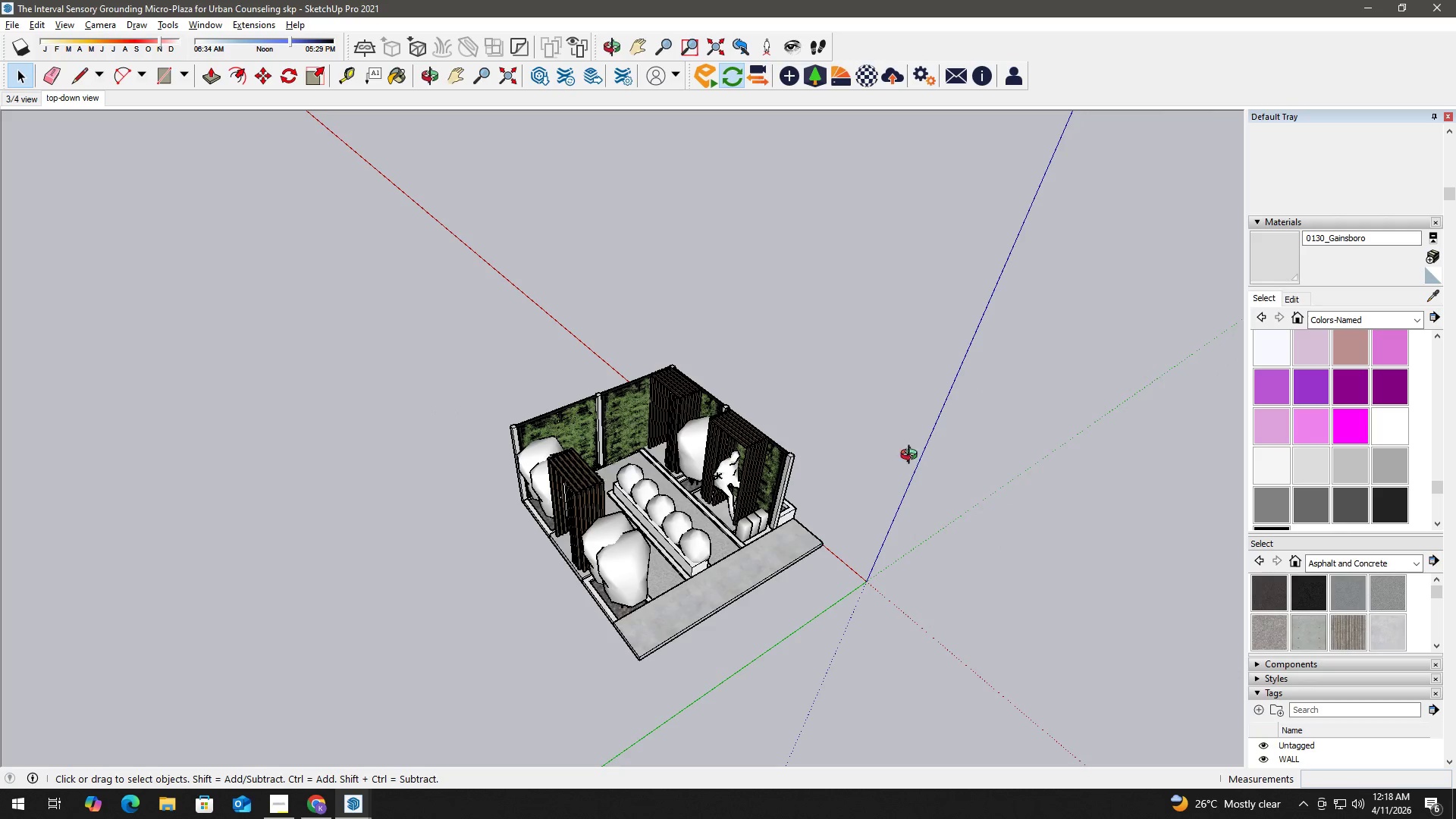 
type(ddddddd)
 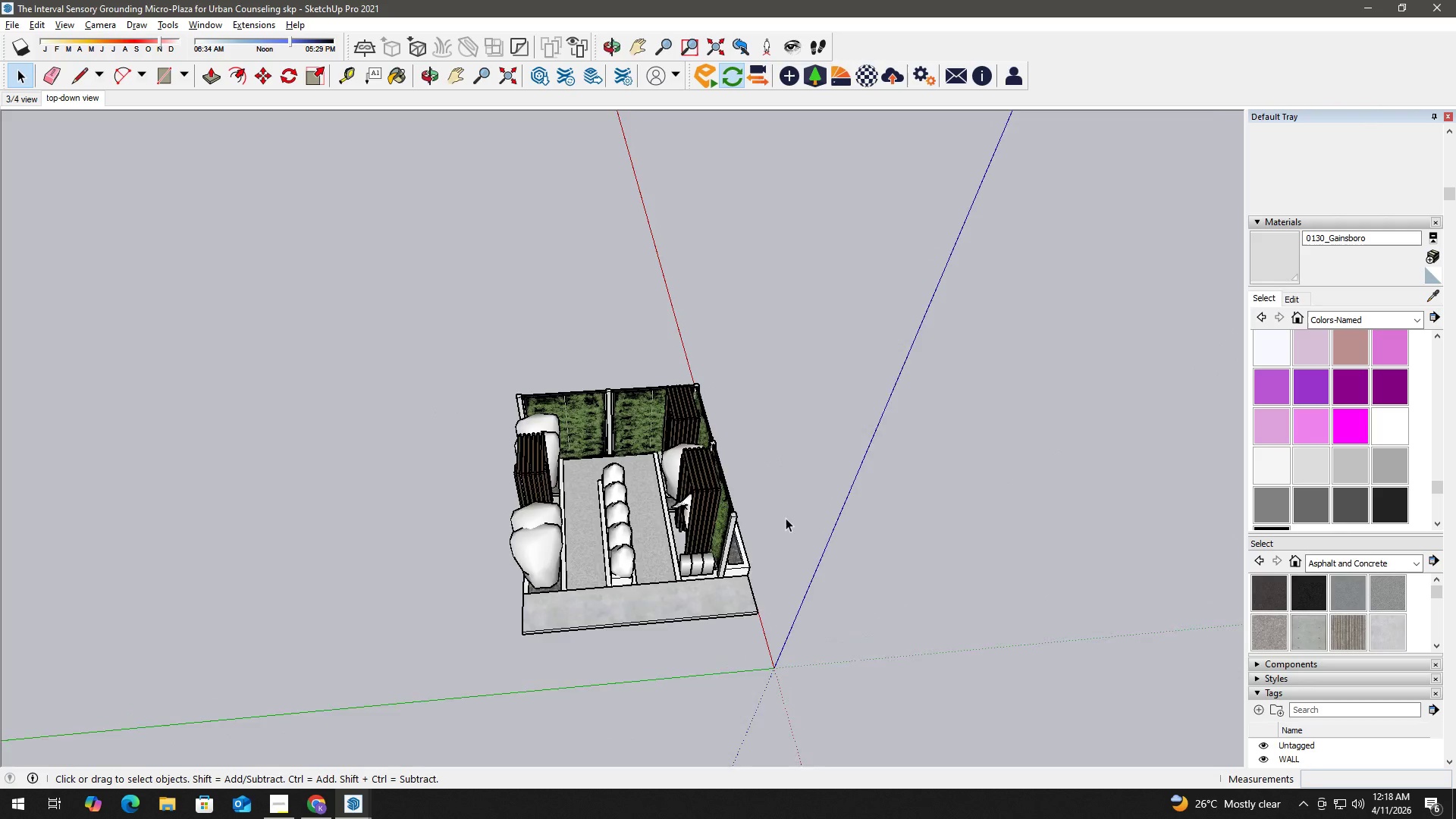 
scroll: coordinate [512, 544], scroll_direction: up, amount: 13.0
 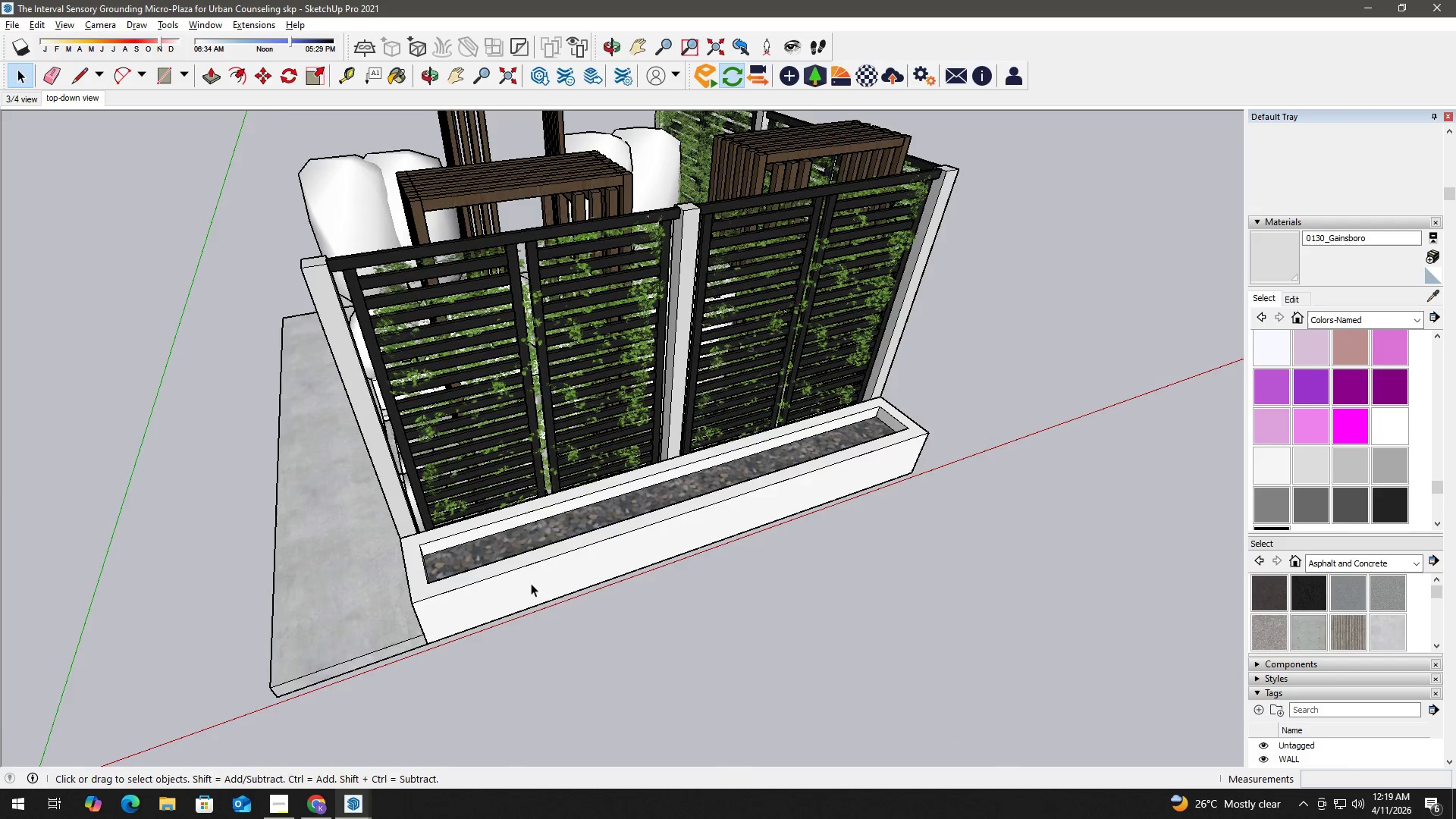 
double_click([562, 518])
 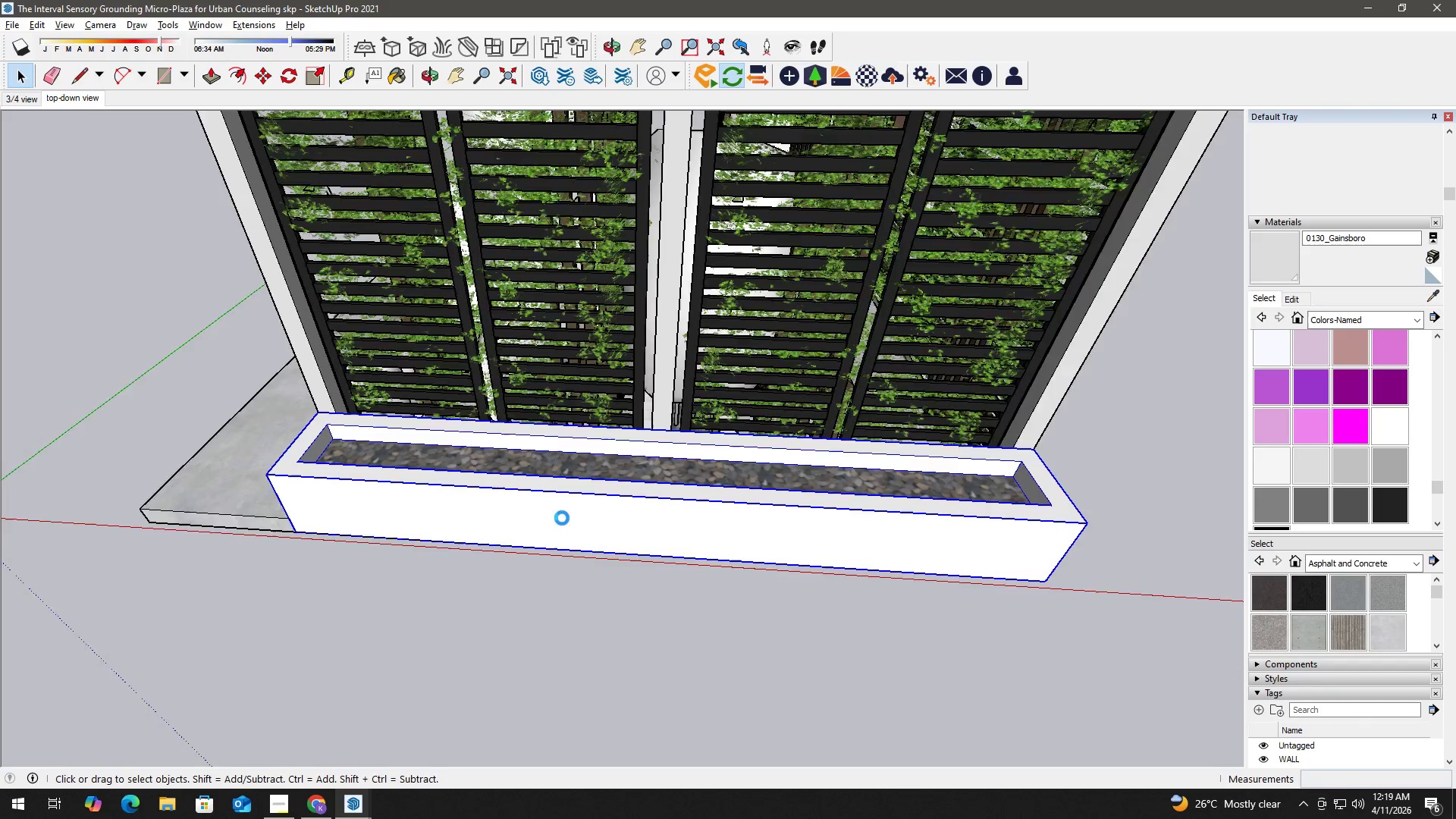 
scroll: coordinate [486, 559], scroll_direction: up, amount: 3.0
 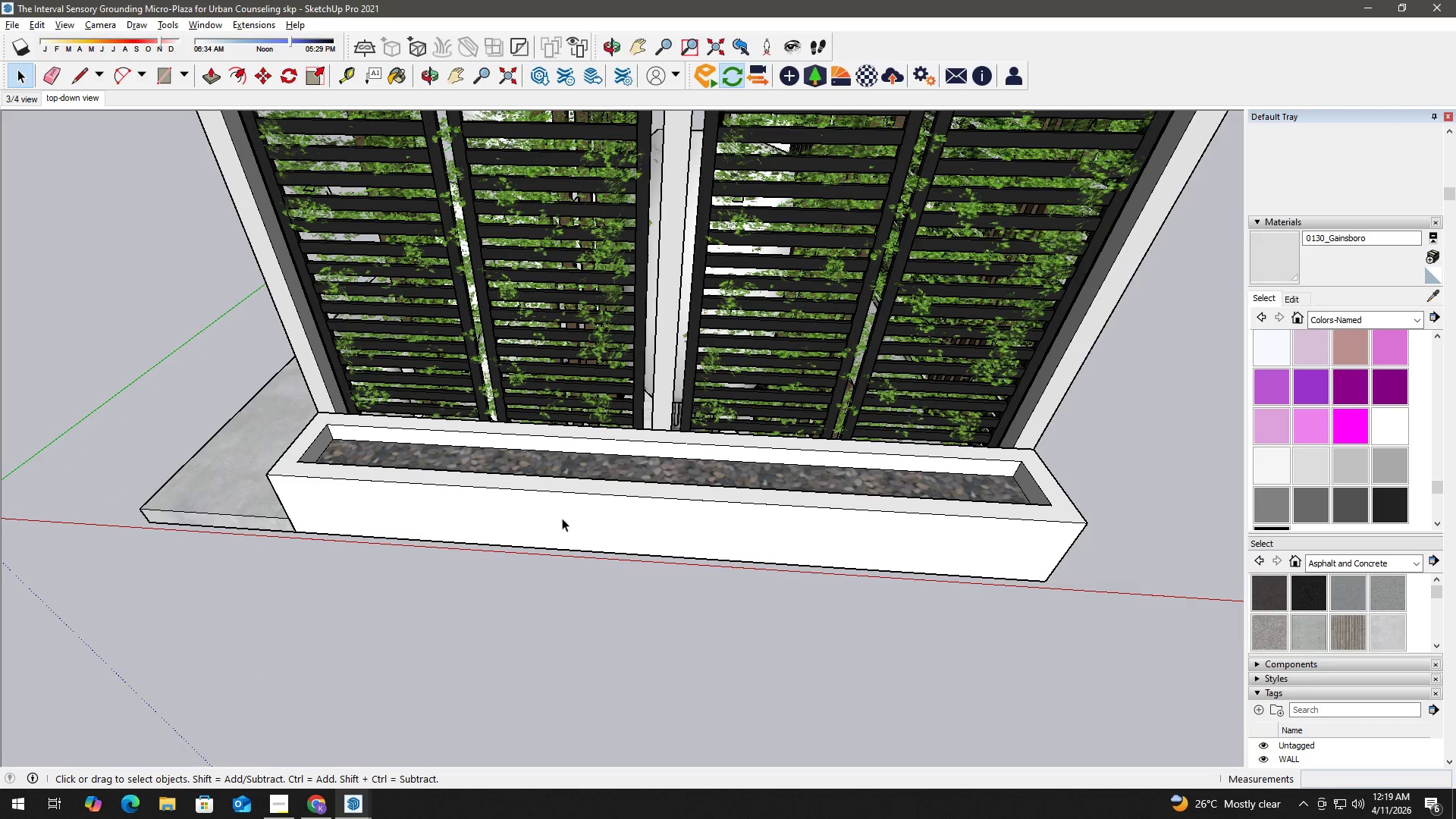 
triple_click([562, 518])
 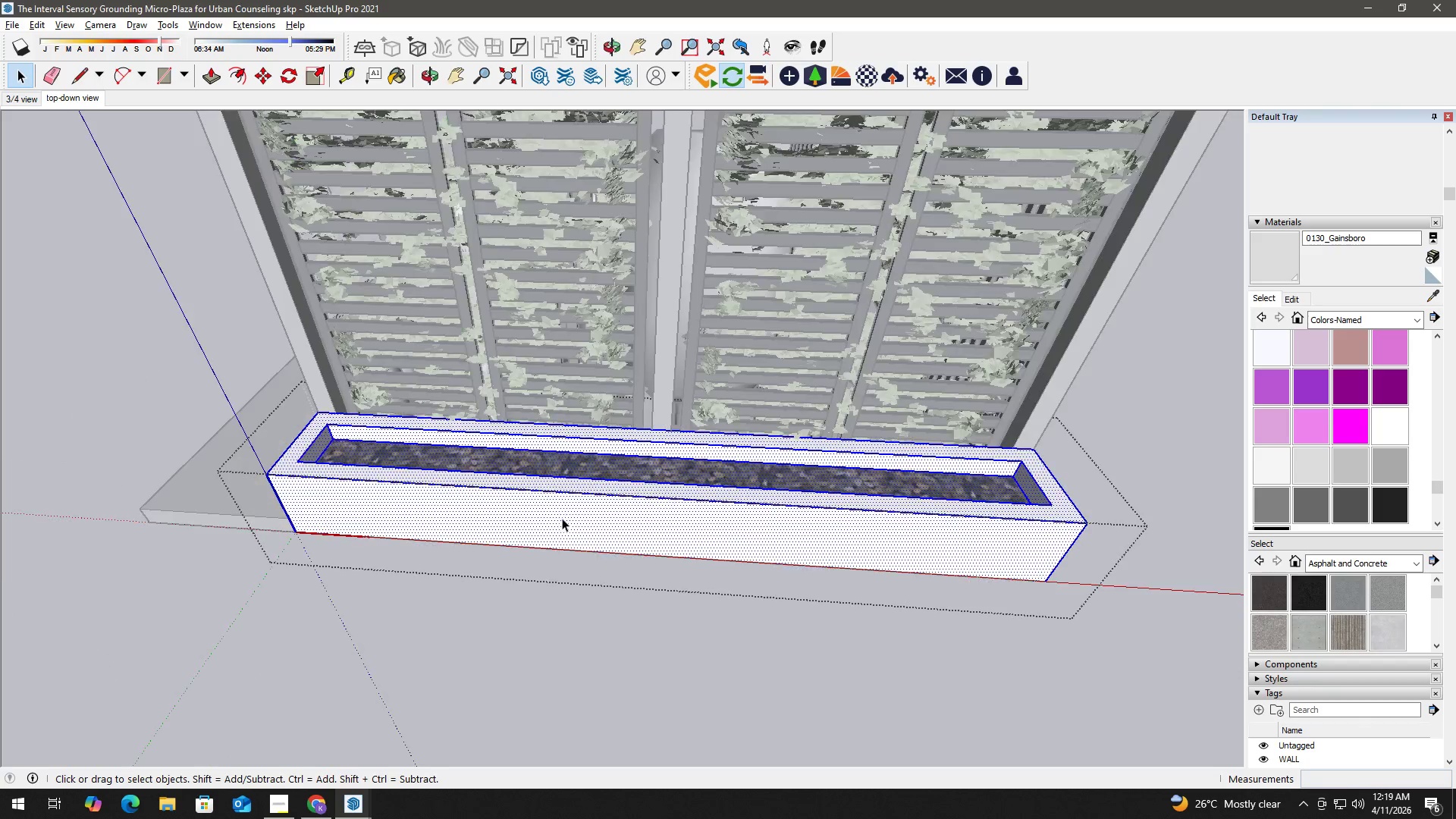 
triple_click([562, 518])
 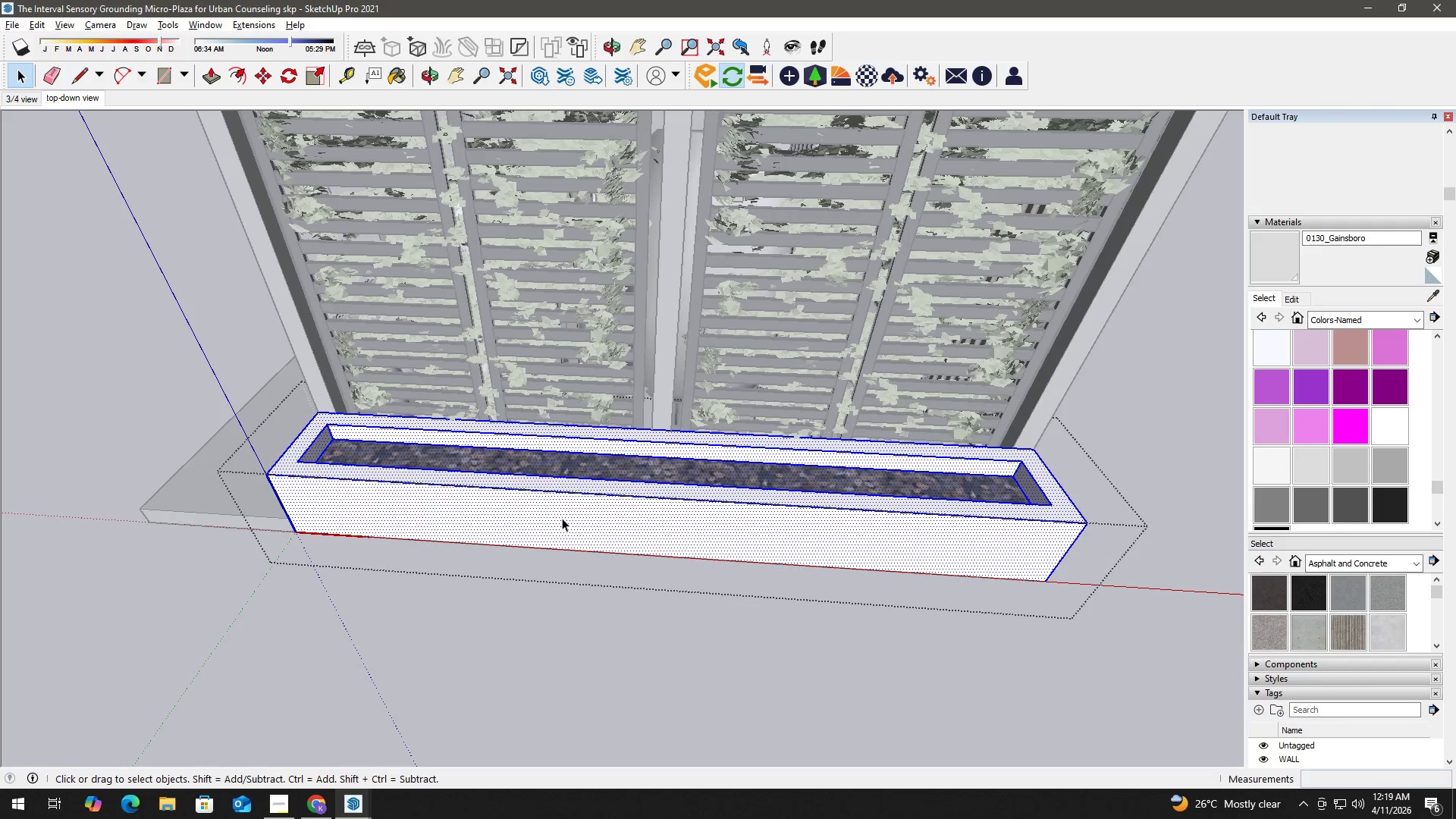 
triple_click([562, 518])
 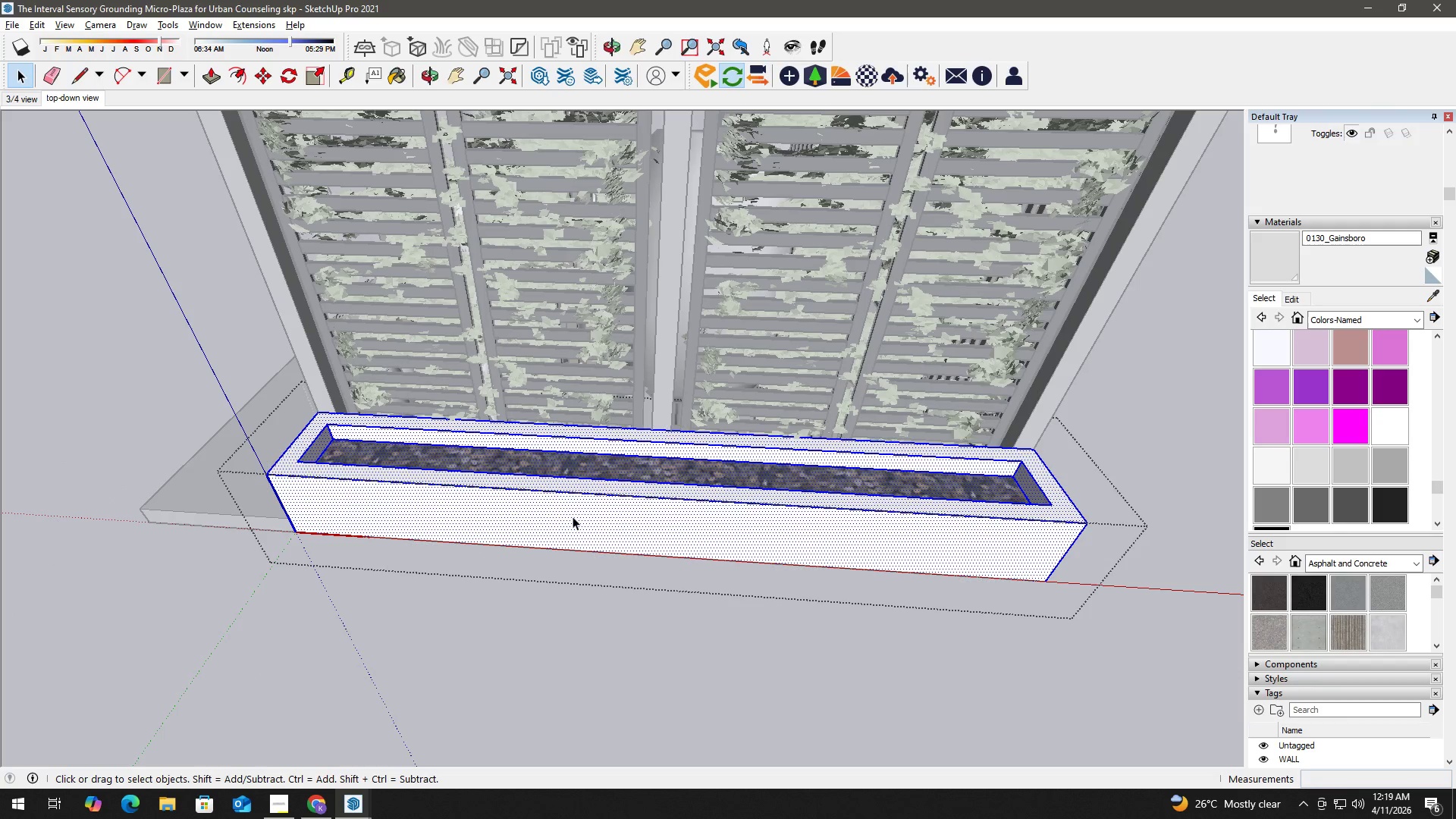 
double_click([615, 516])
 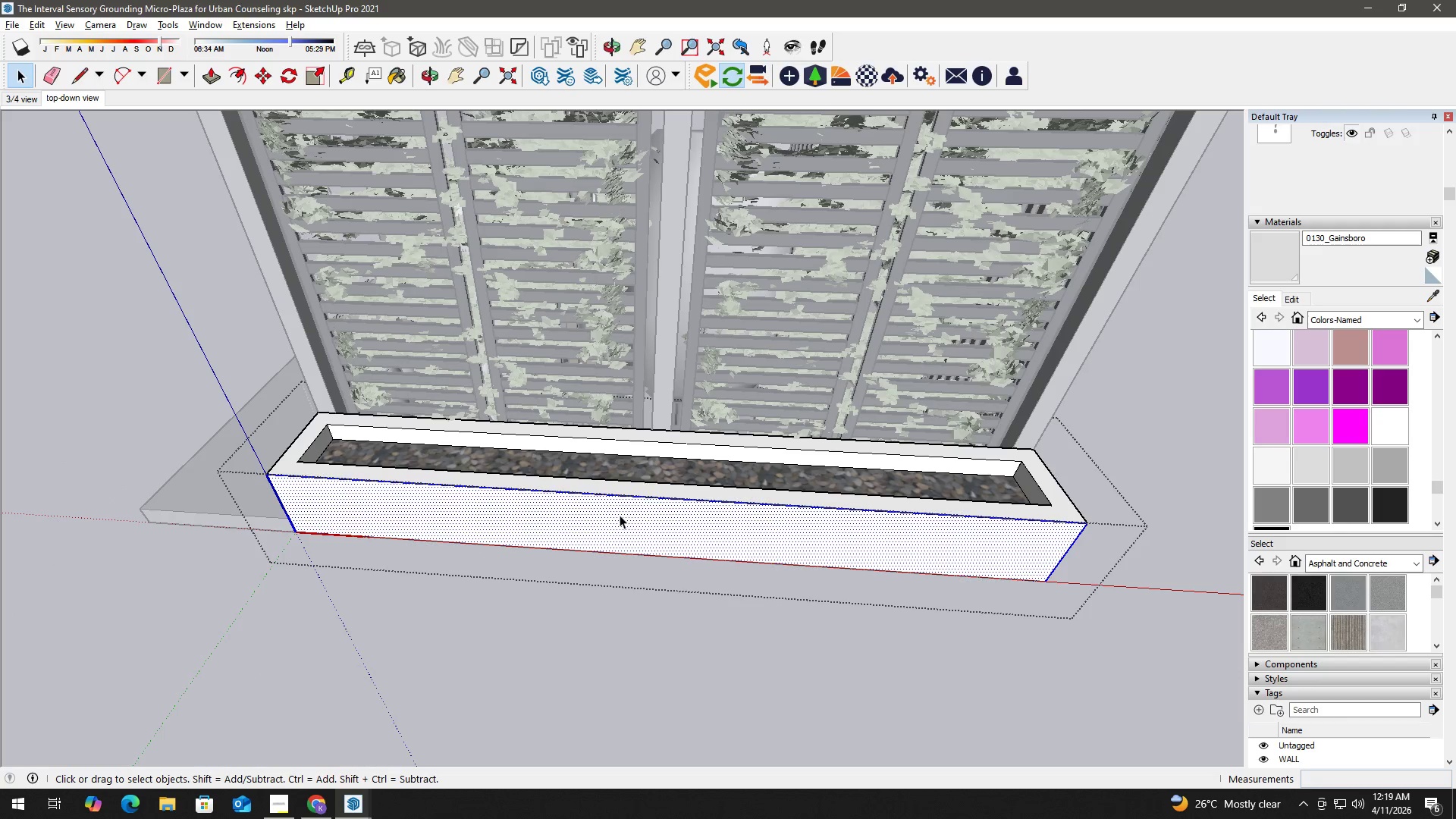 
key(B)
 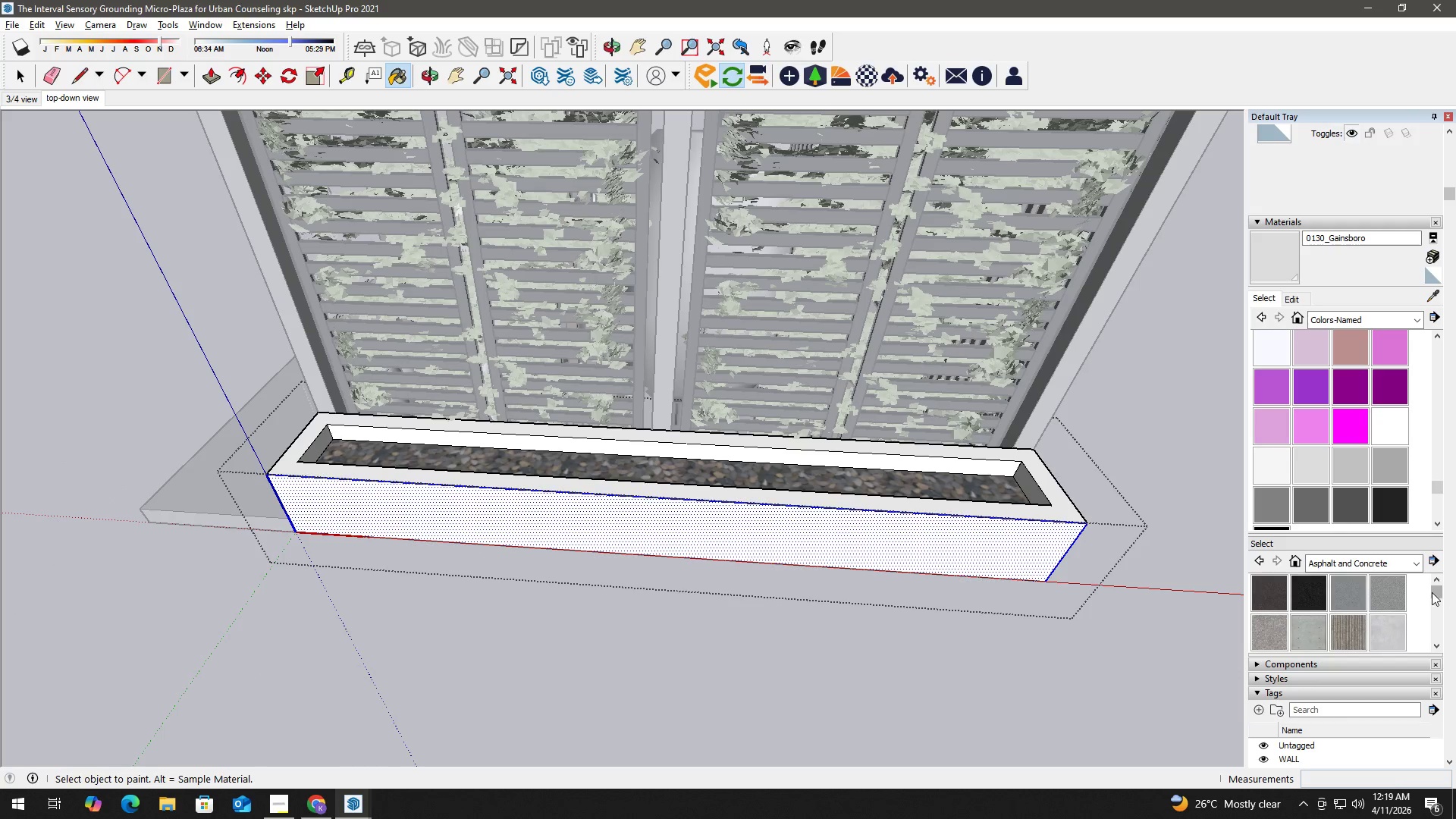 
scroll: coordinate [1411, 603], scroll_direction: down, amount: 1.0
 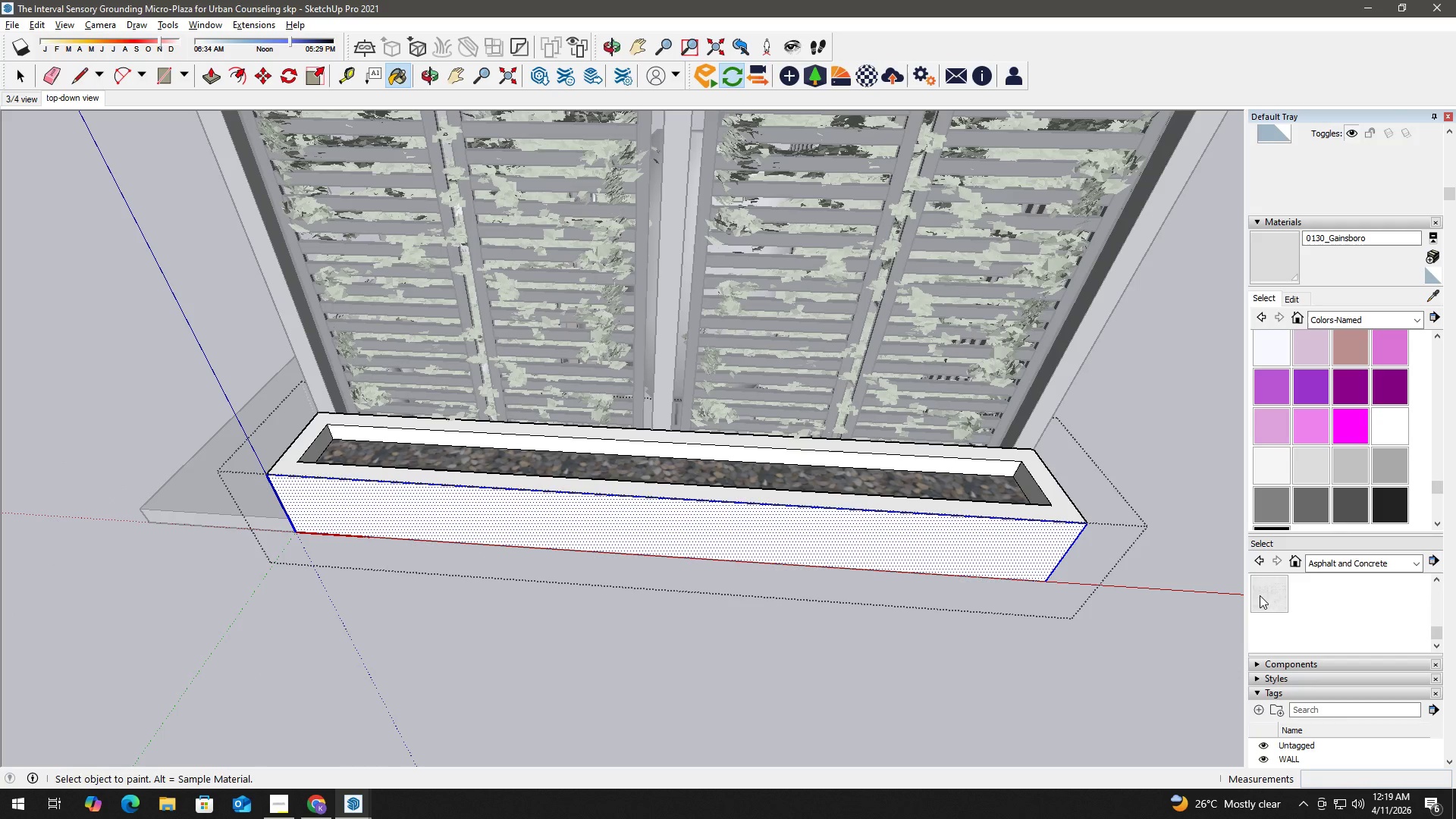 
scroll: coordinate [1373, 607], scroll_direction: up, amount: 1.0
 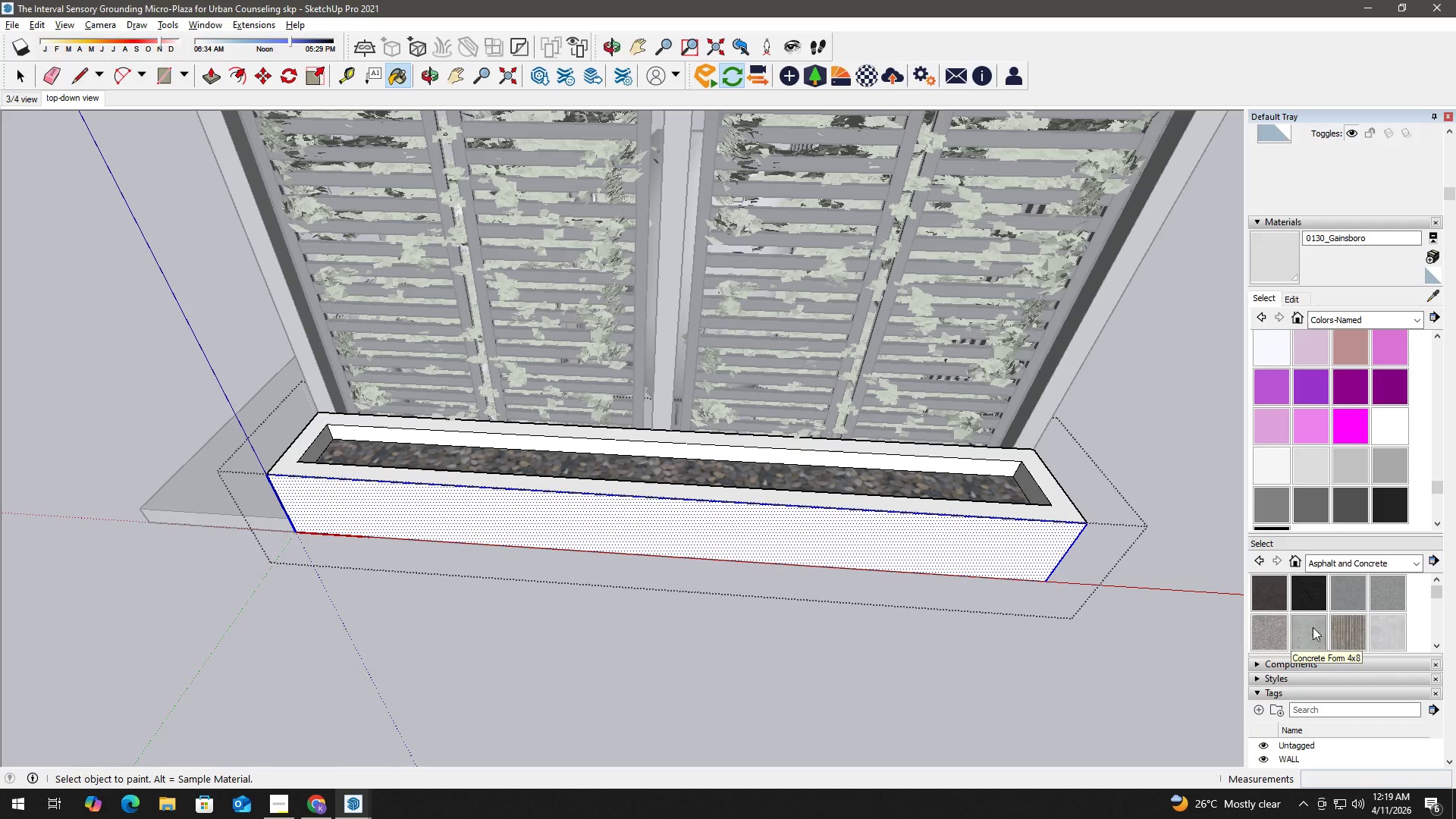 
double_click([833, 553])
 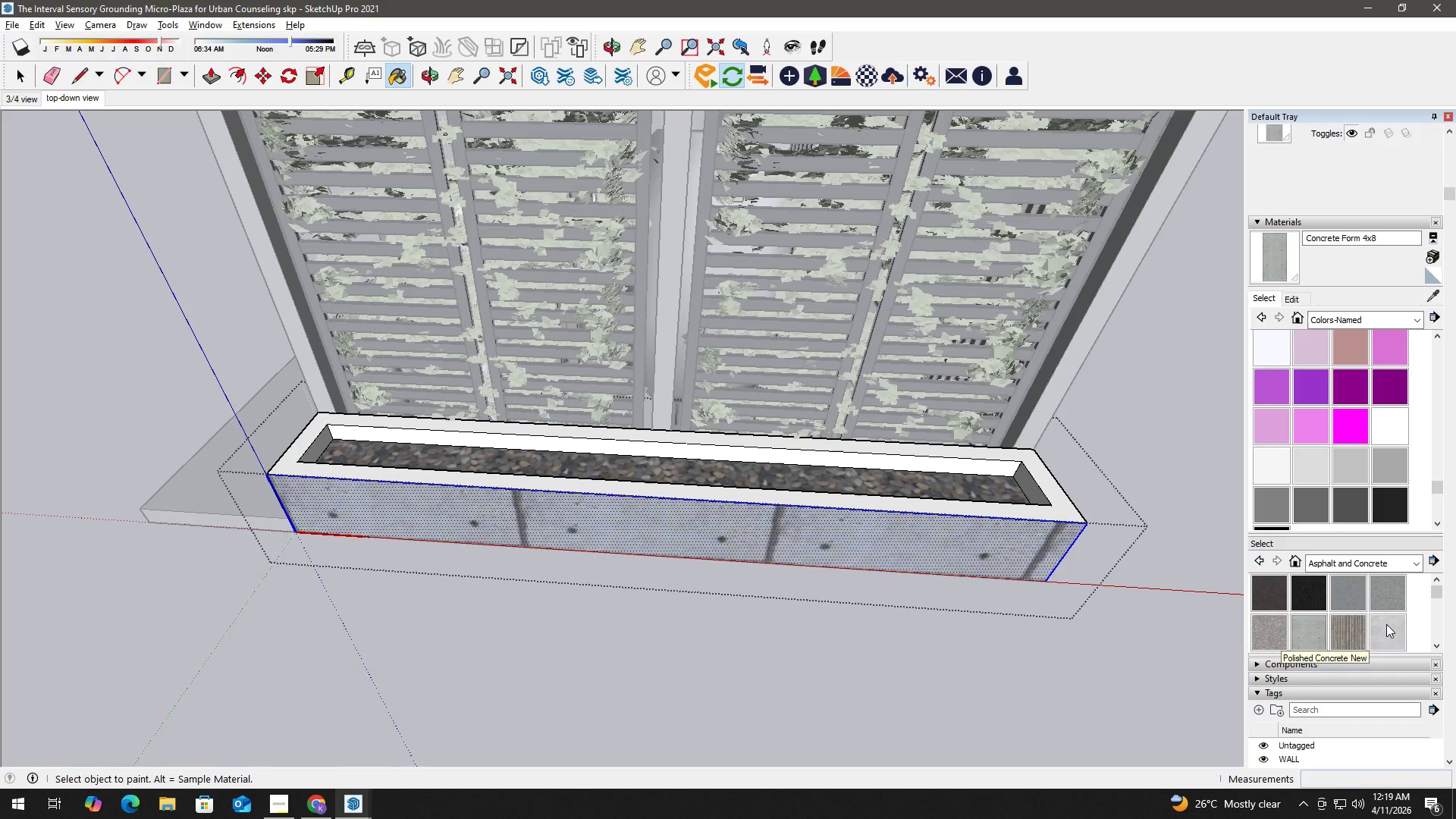 
double_click([823, 561])
 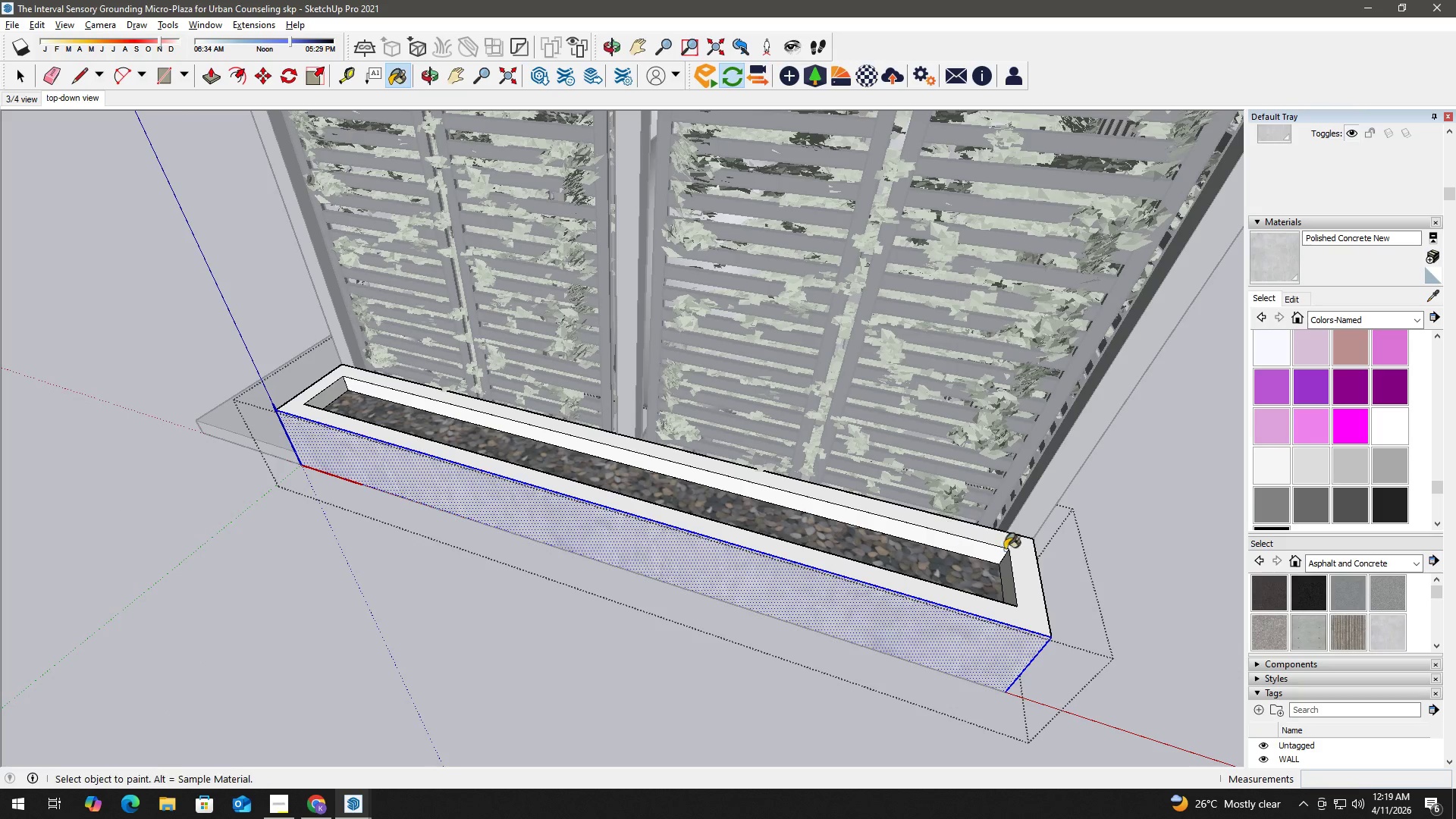 
left_click([1027, 574])
 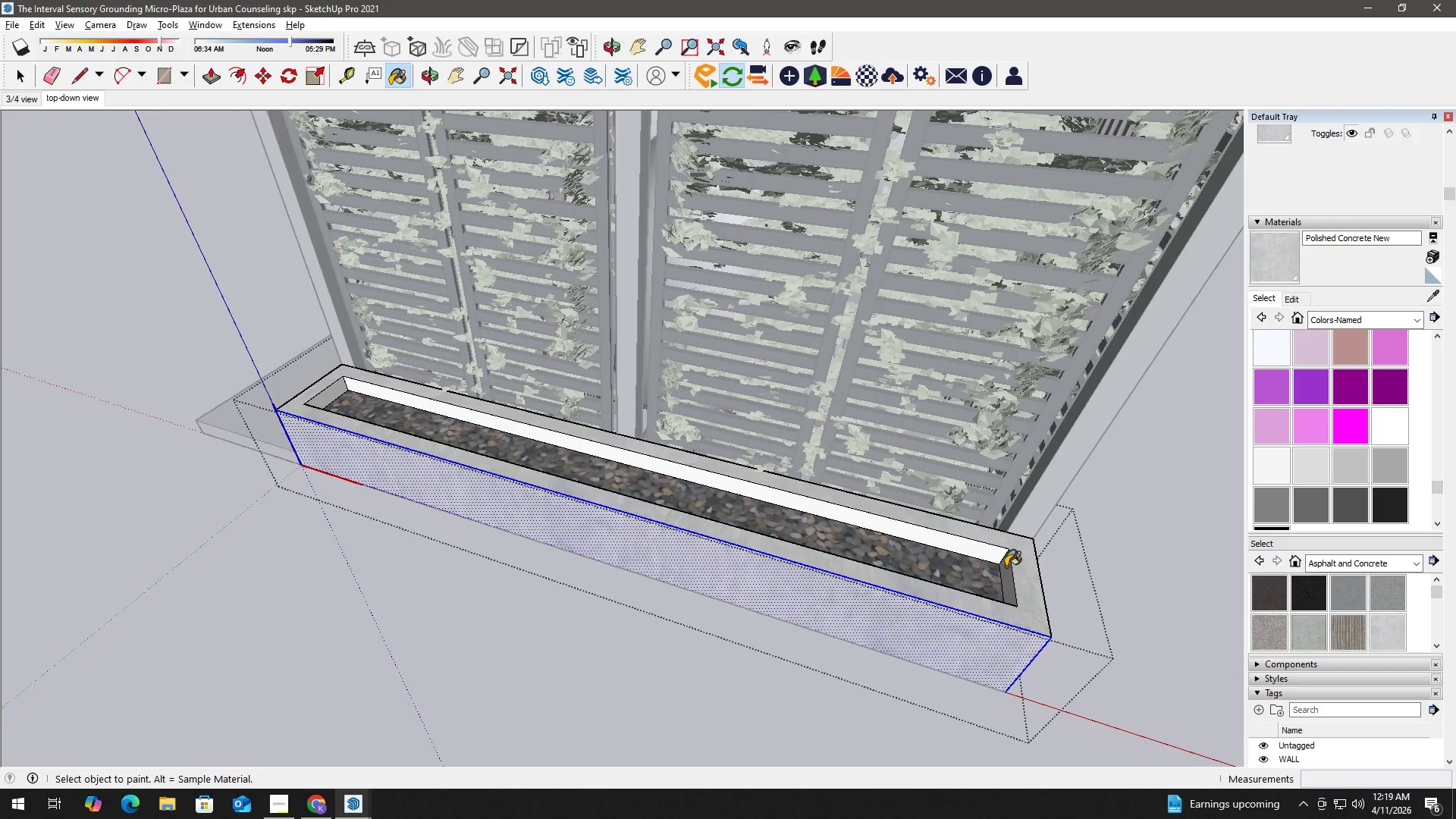 
left_click([1008, 570])
 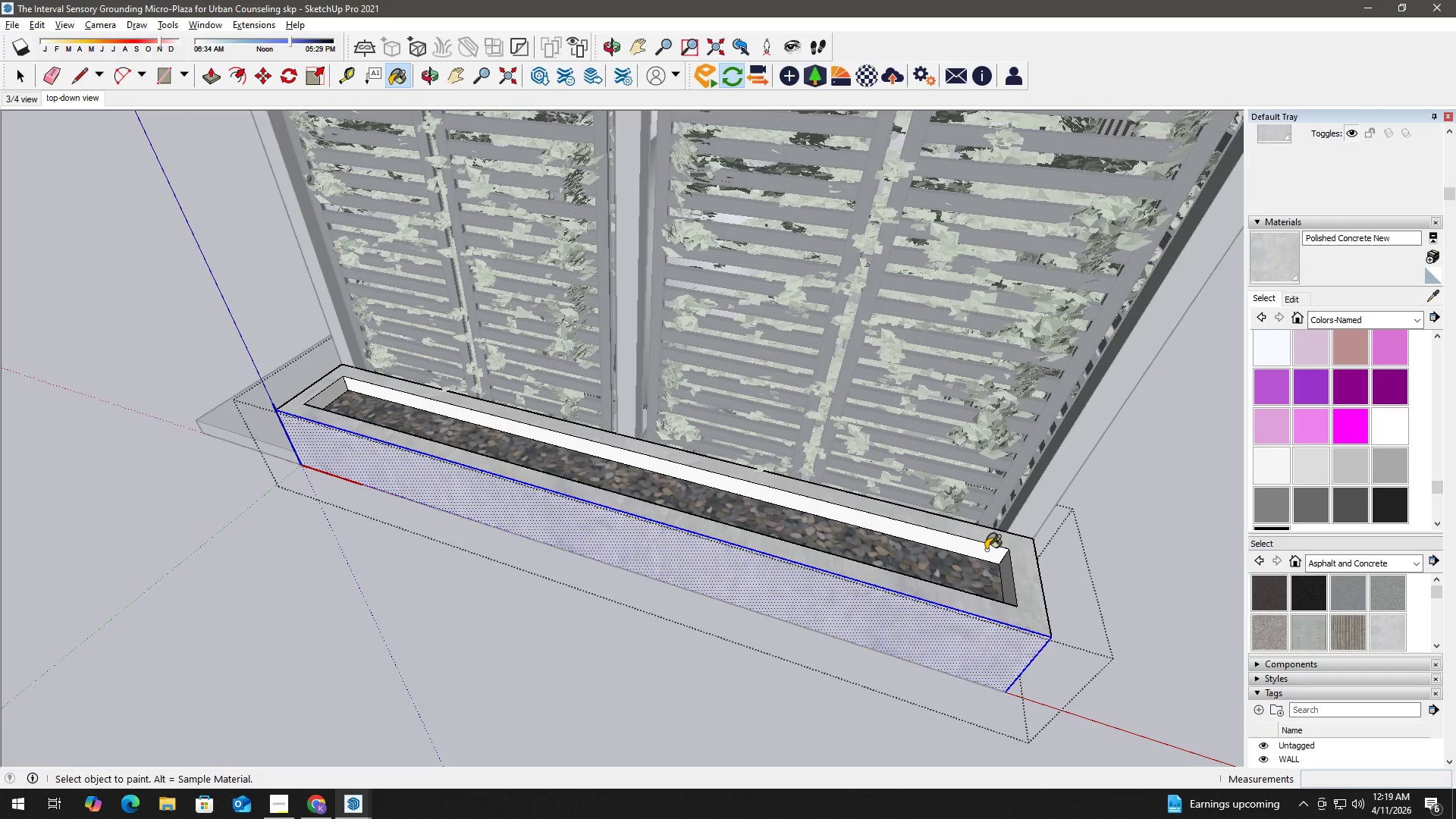 
left_click([977, 548])
 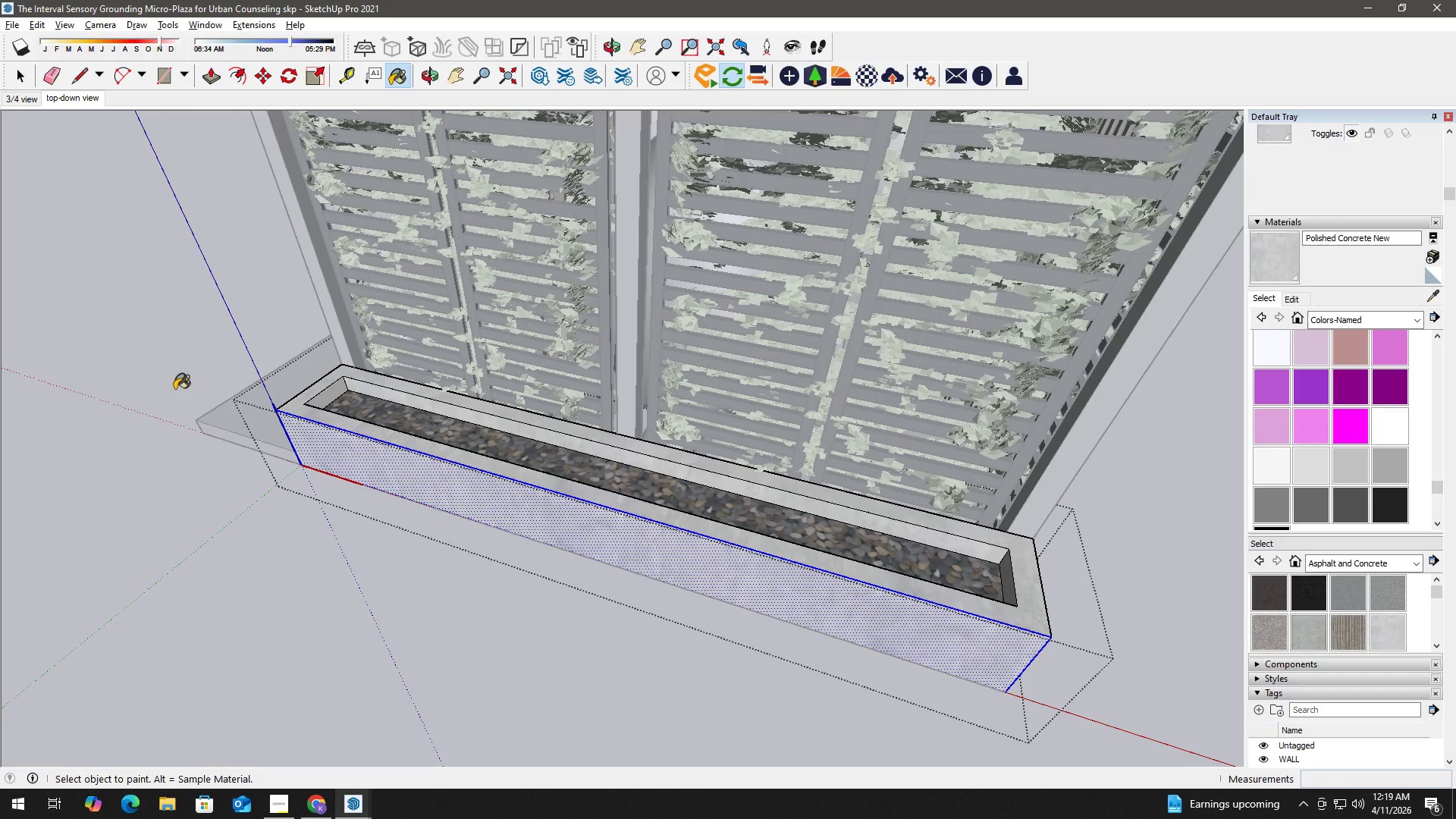 
scroll: coordinate [380, 419], scroll_direction: down, amount: 1.0
 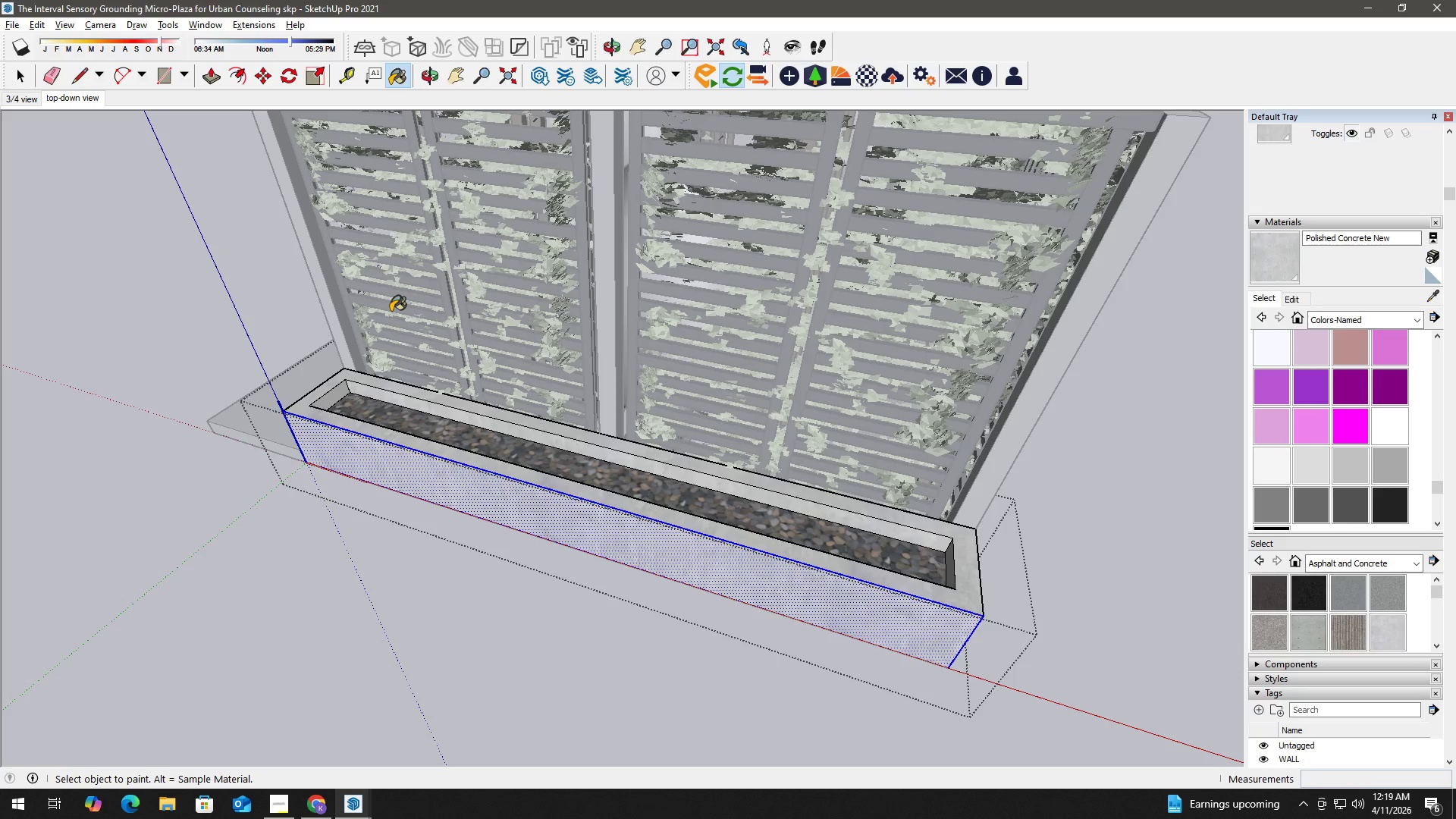 
wait(31.06)
 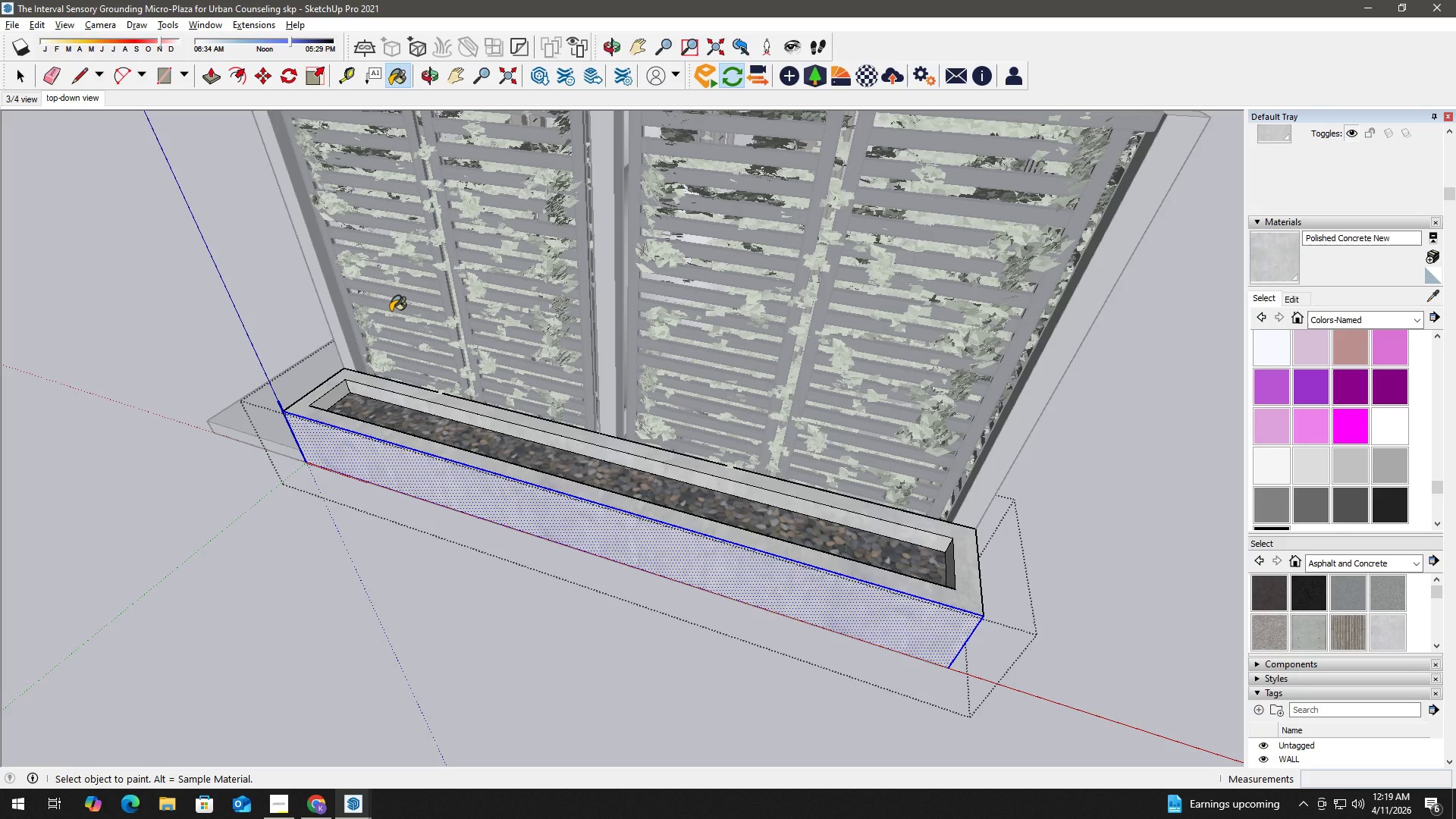 
key(Space)
 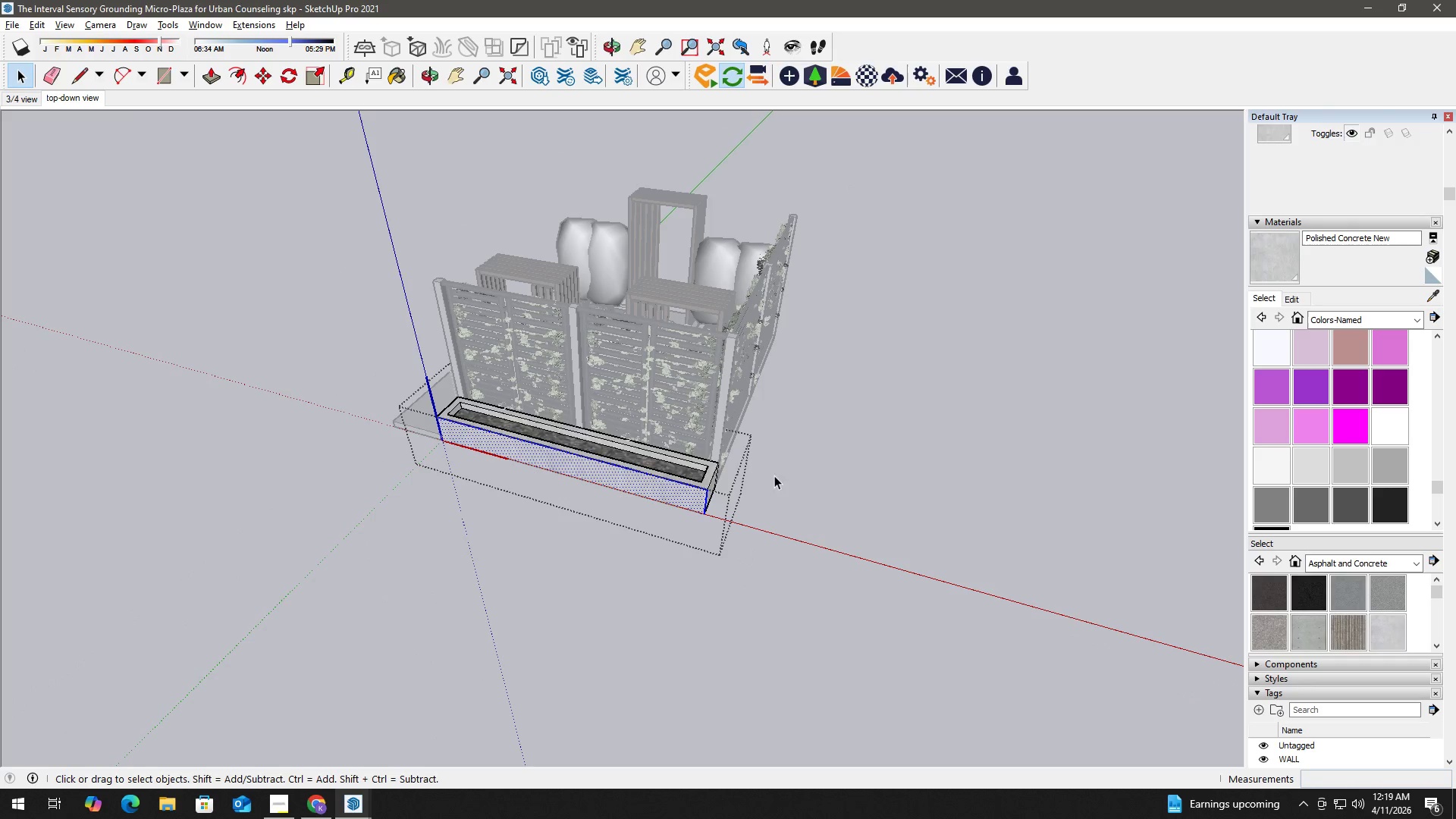 
key(Escape)
 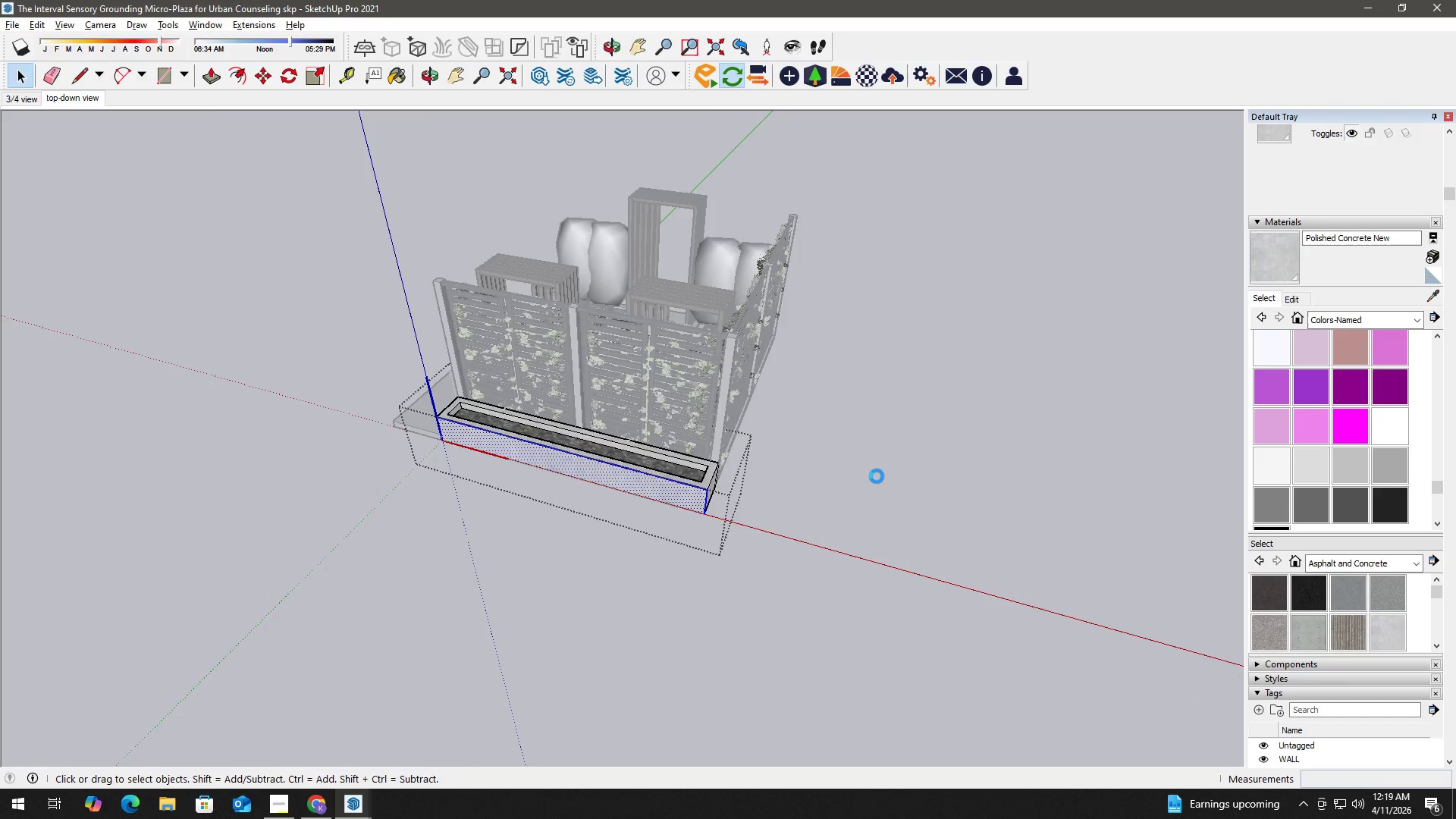 
key(Escape)
 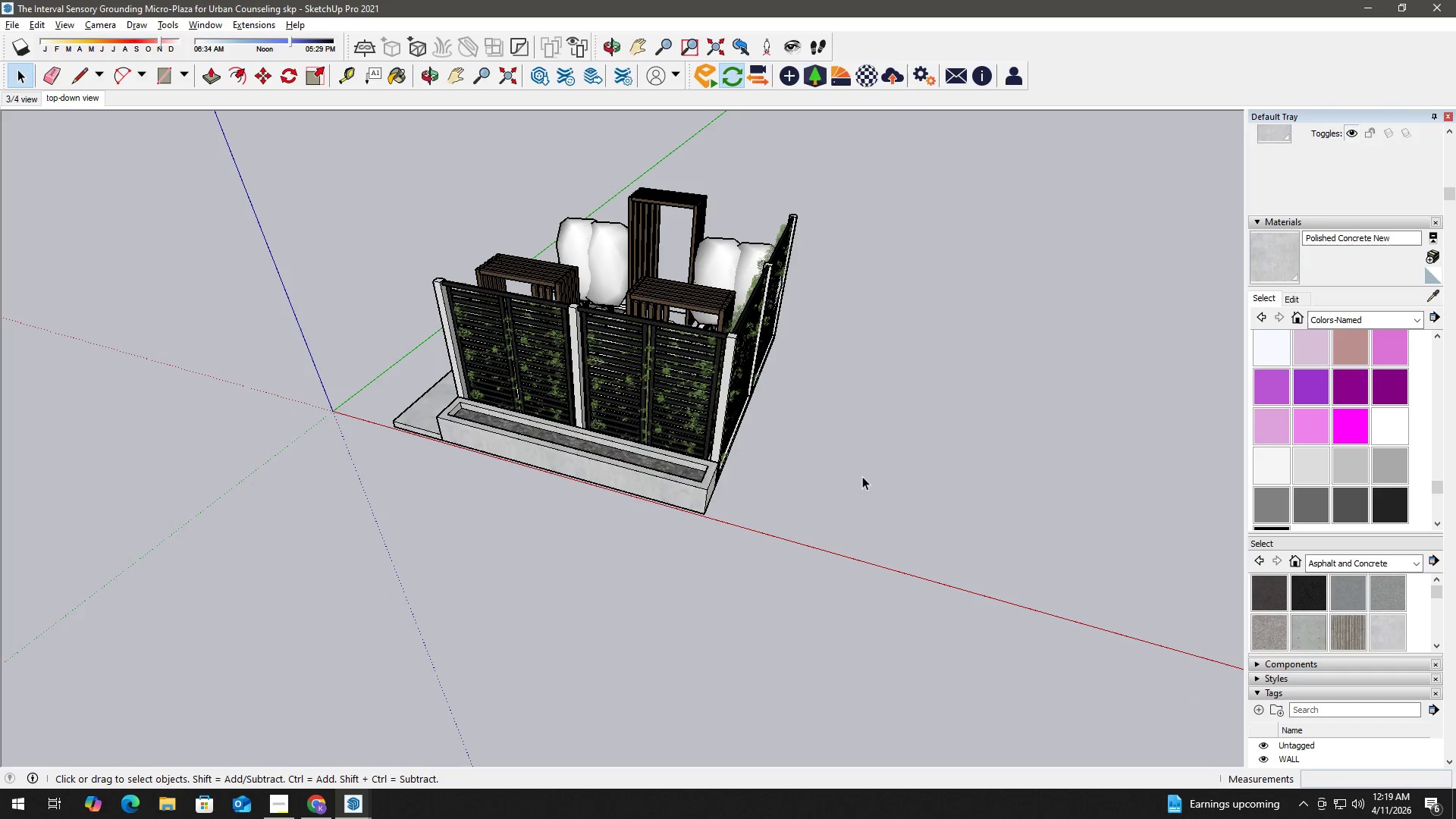 
scroll: coordinate [625, 446], scroll_direction: down, amount: 9.0
 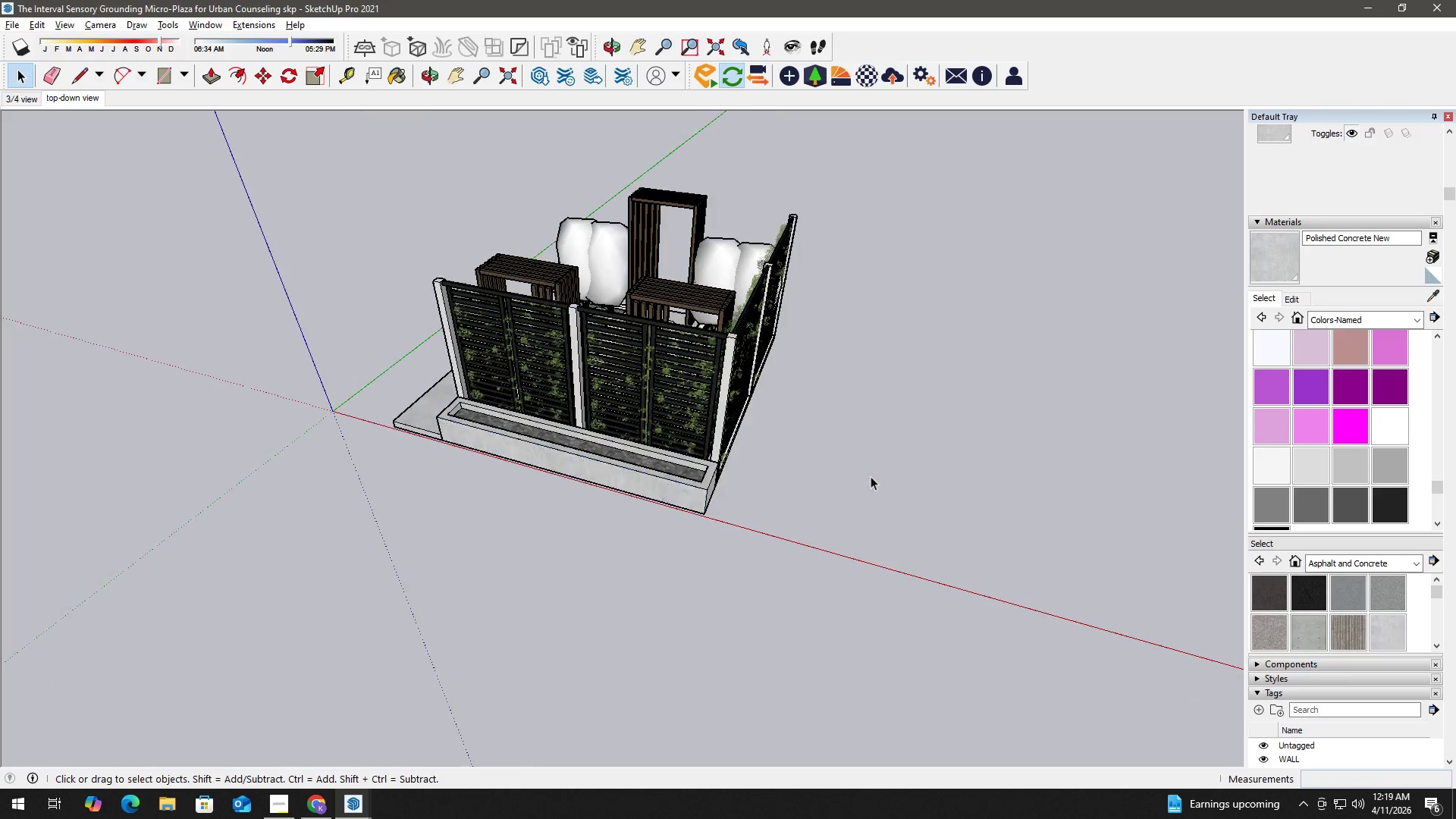 
key(Escape)
 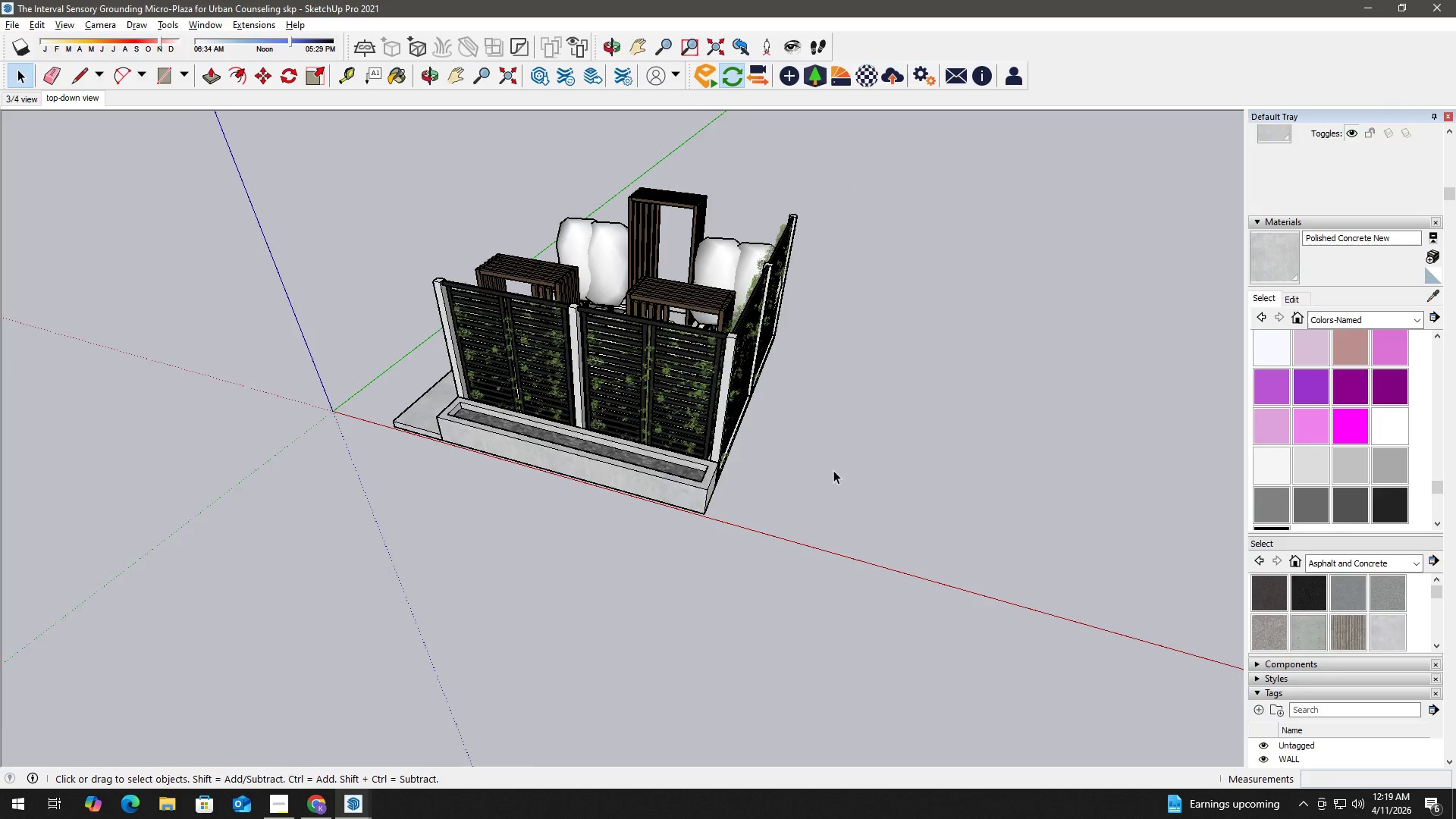 
scroll: coordinate [832, 469], scroll_direction: down, amount: 2.0
 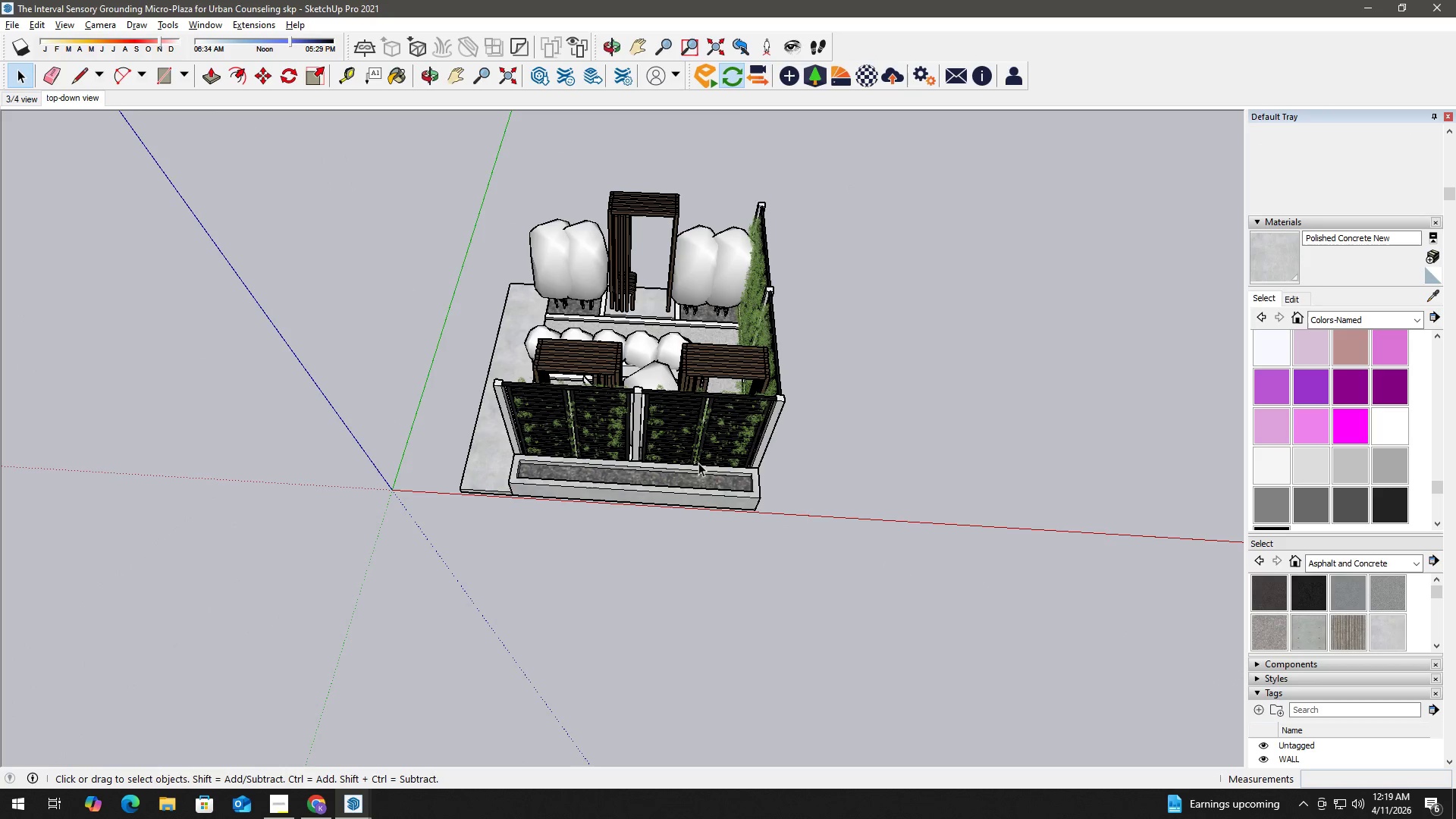 
hold_key(key=AltLeft, duration=3.58)
left_click([641, 326])
 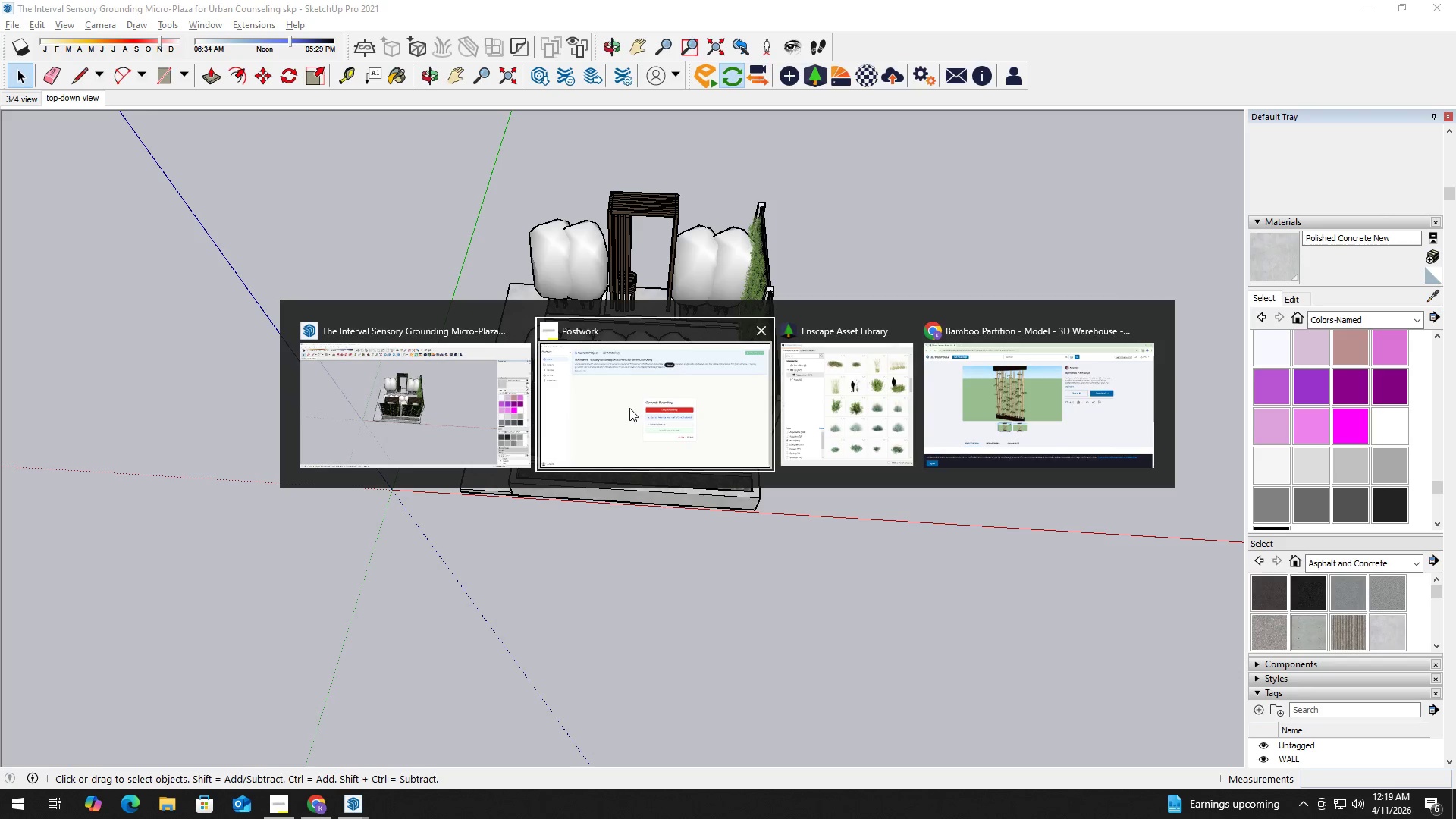 
left_click([1011, 377])
 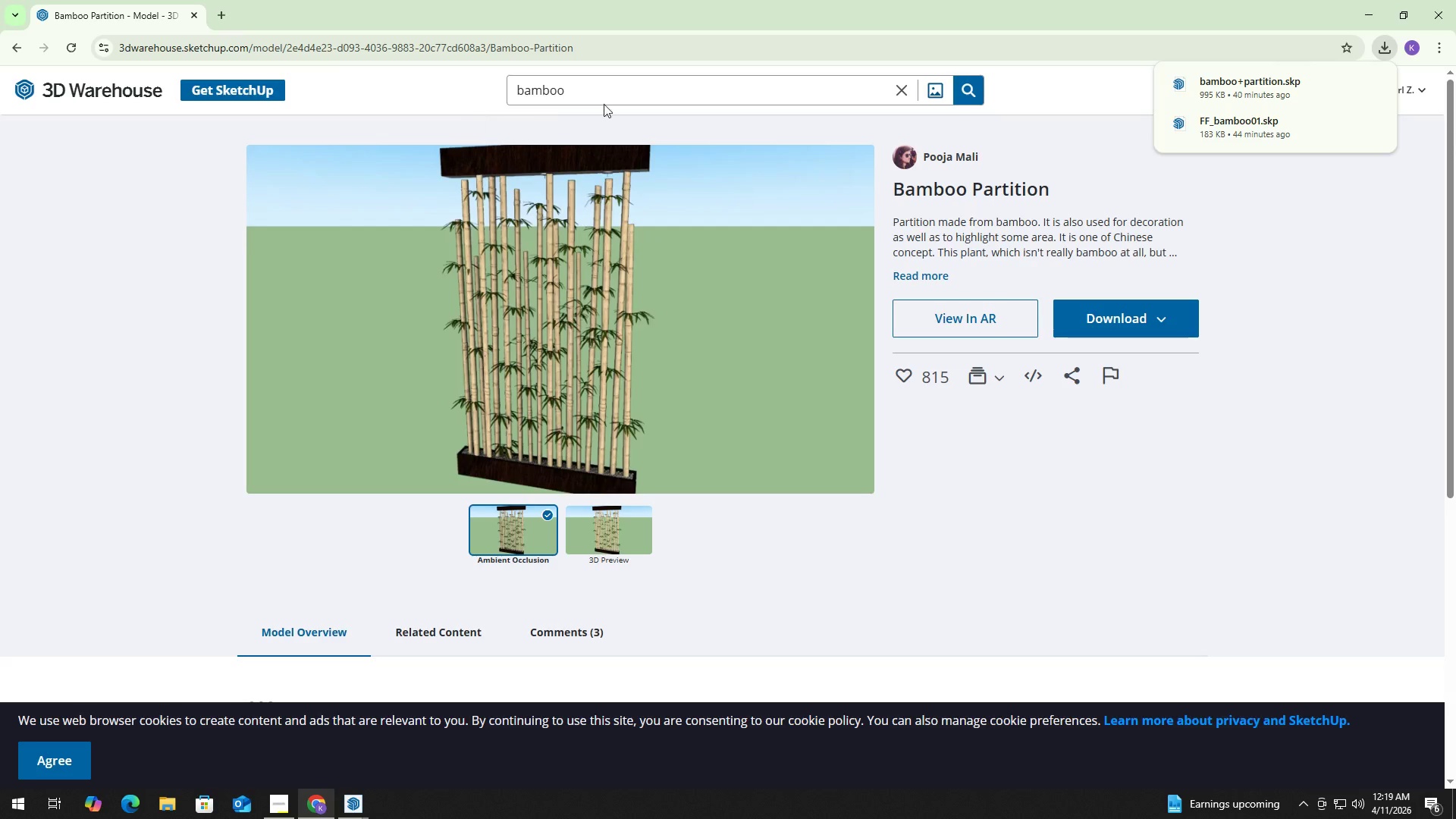 
left_click([610, 99])
 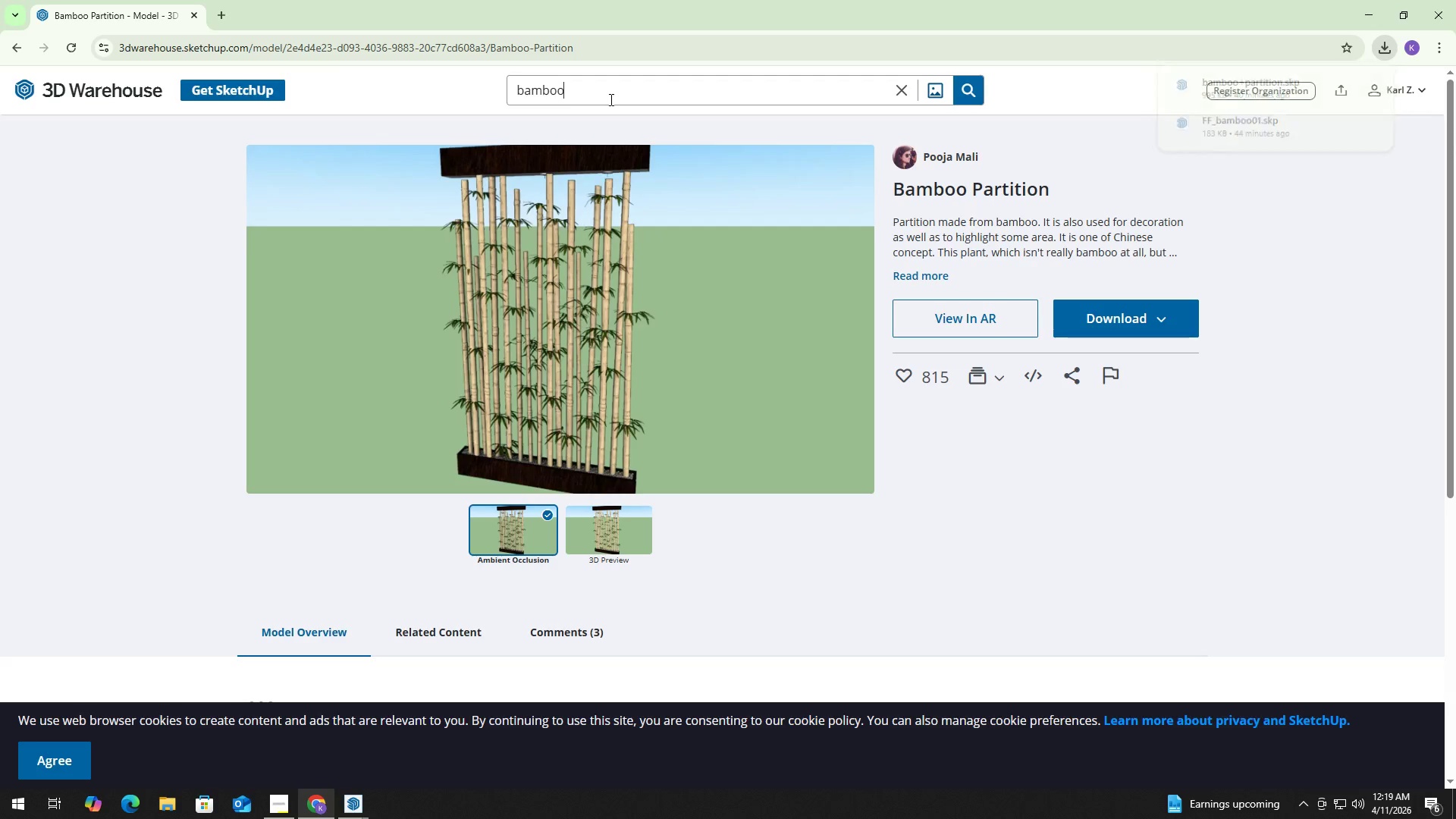 
key(Control+ControlLeft)
 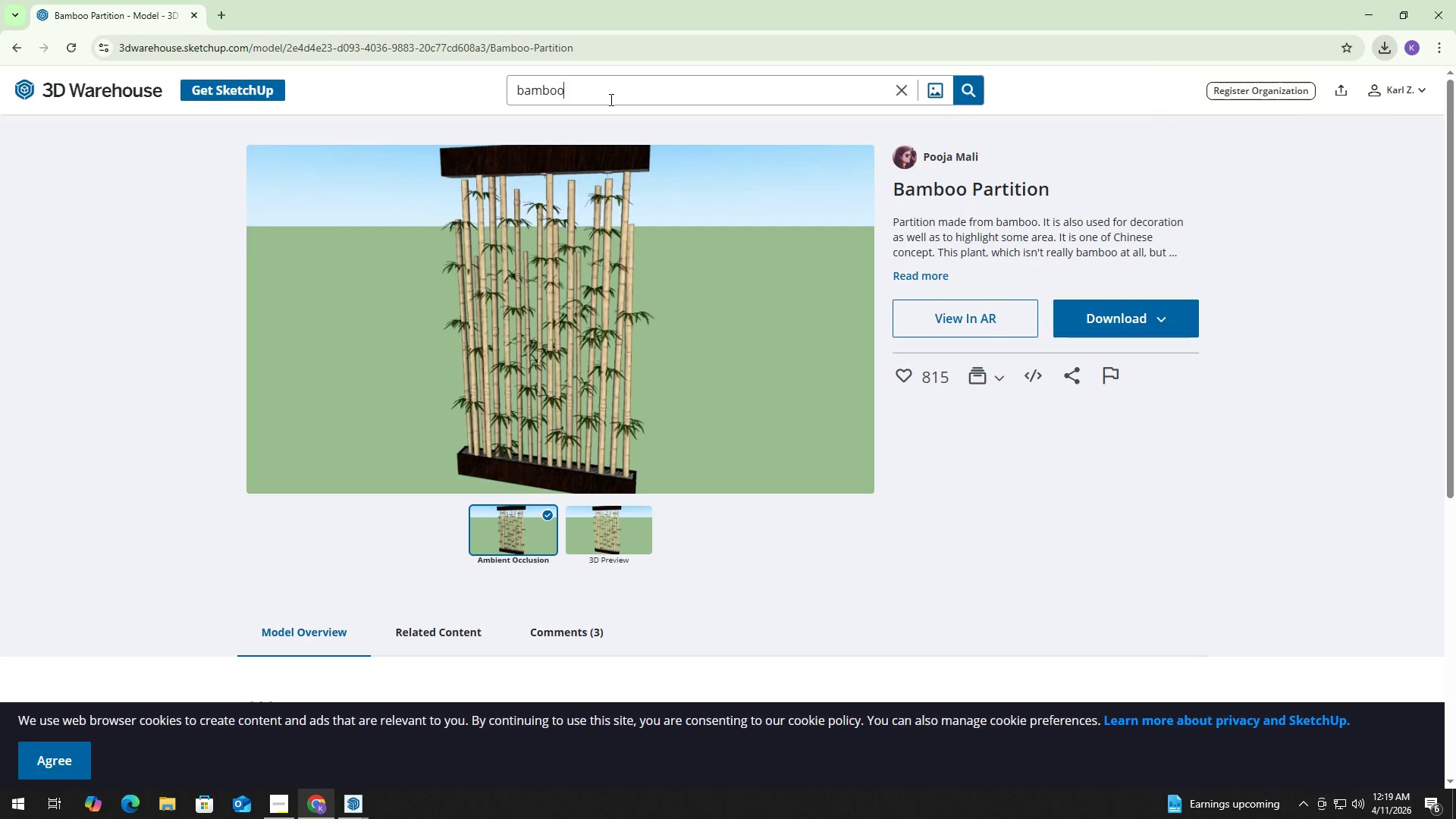 
key(Control+A)
 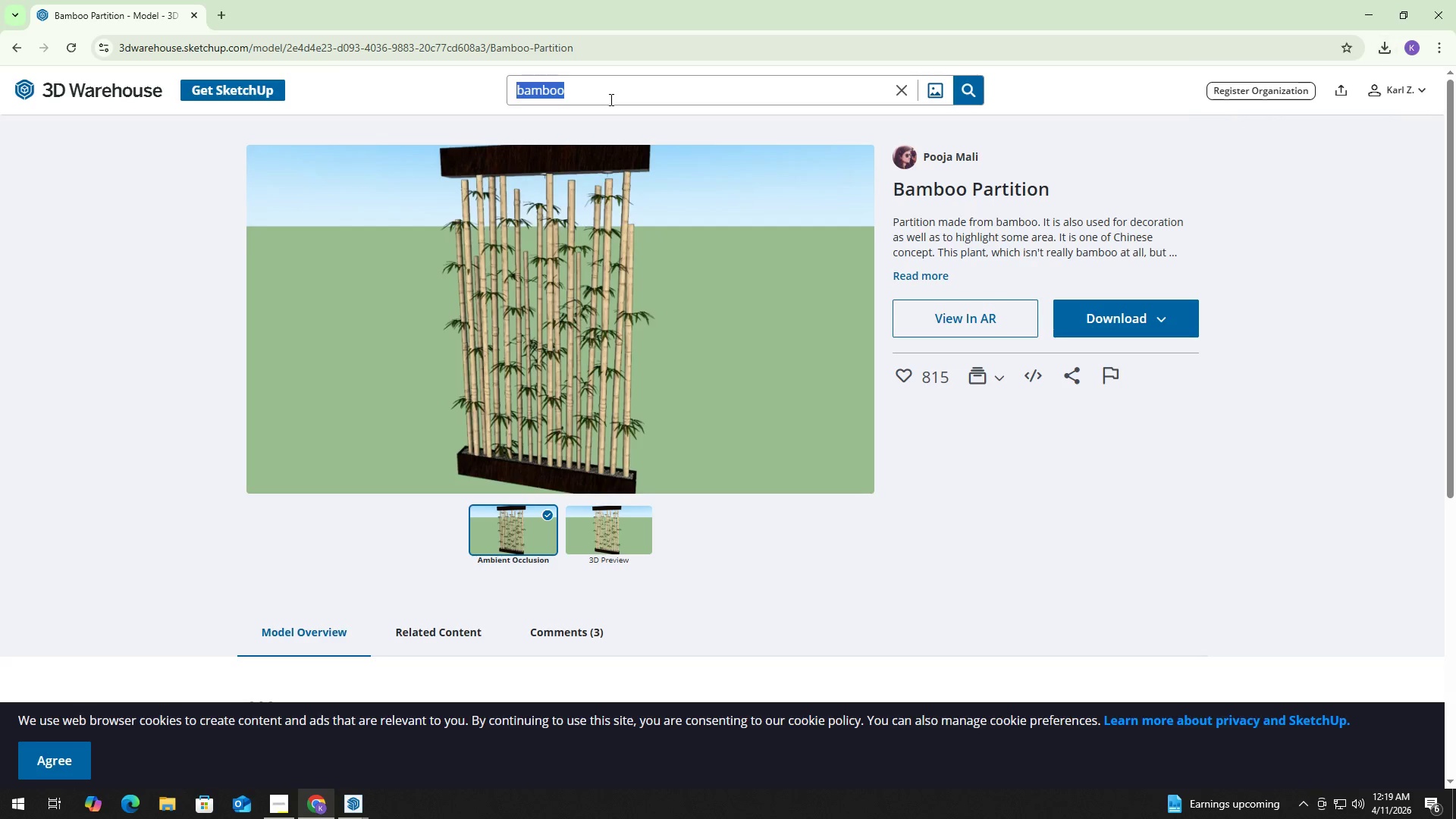 
type(planter box)
 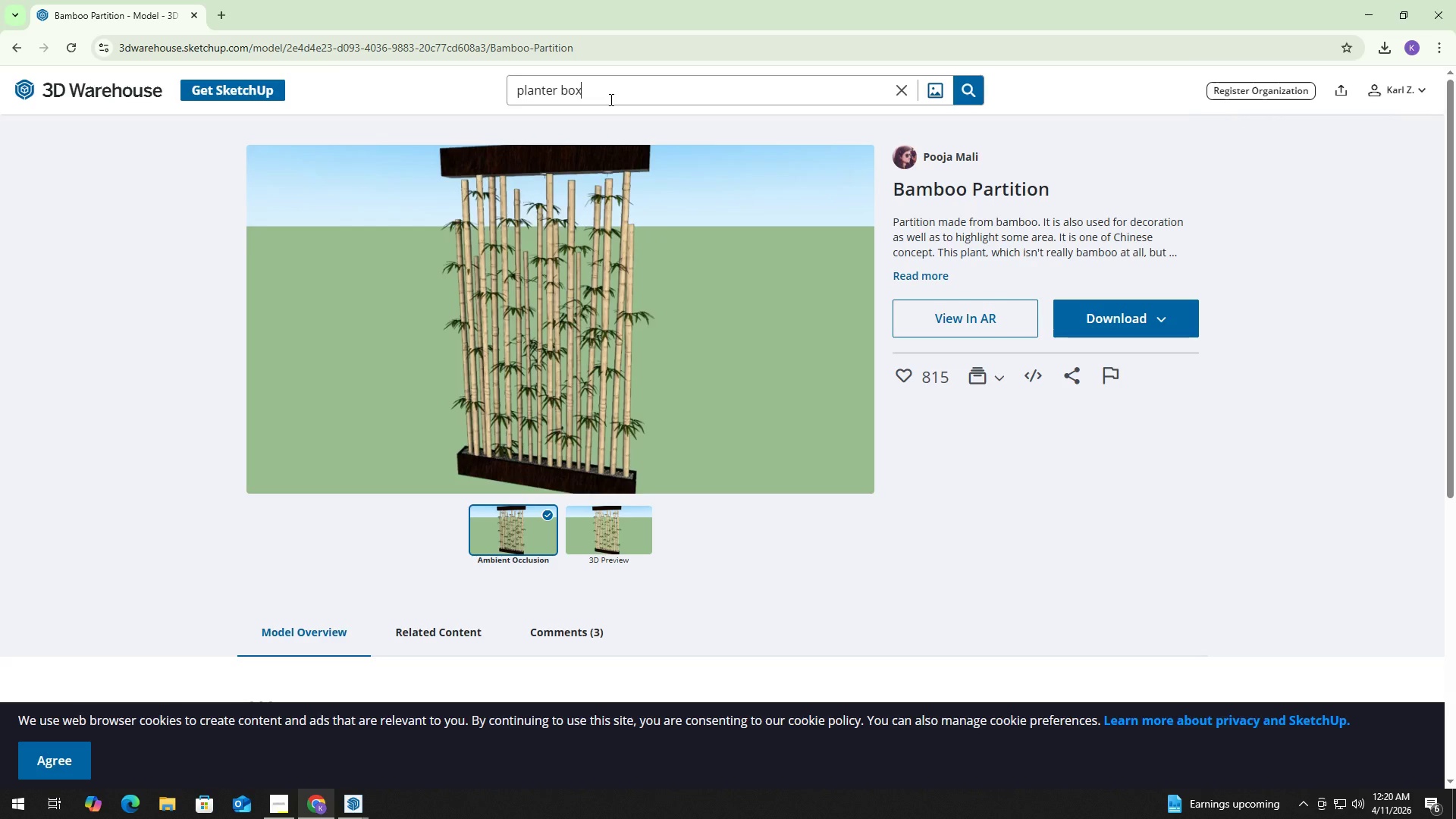 
key(Enter)
 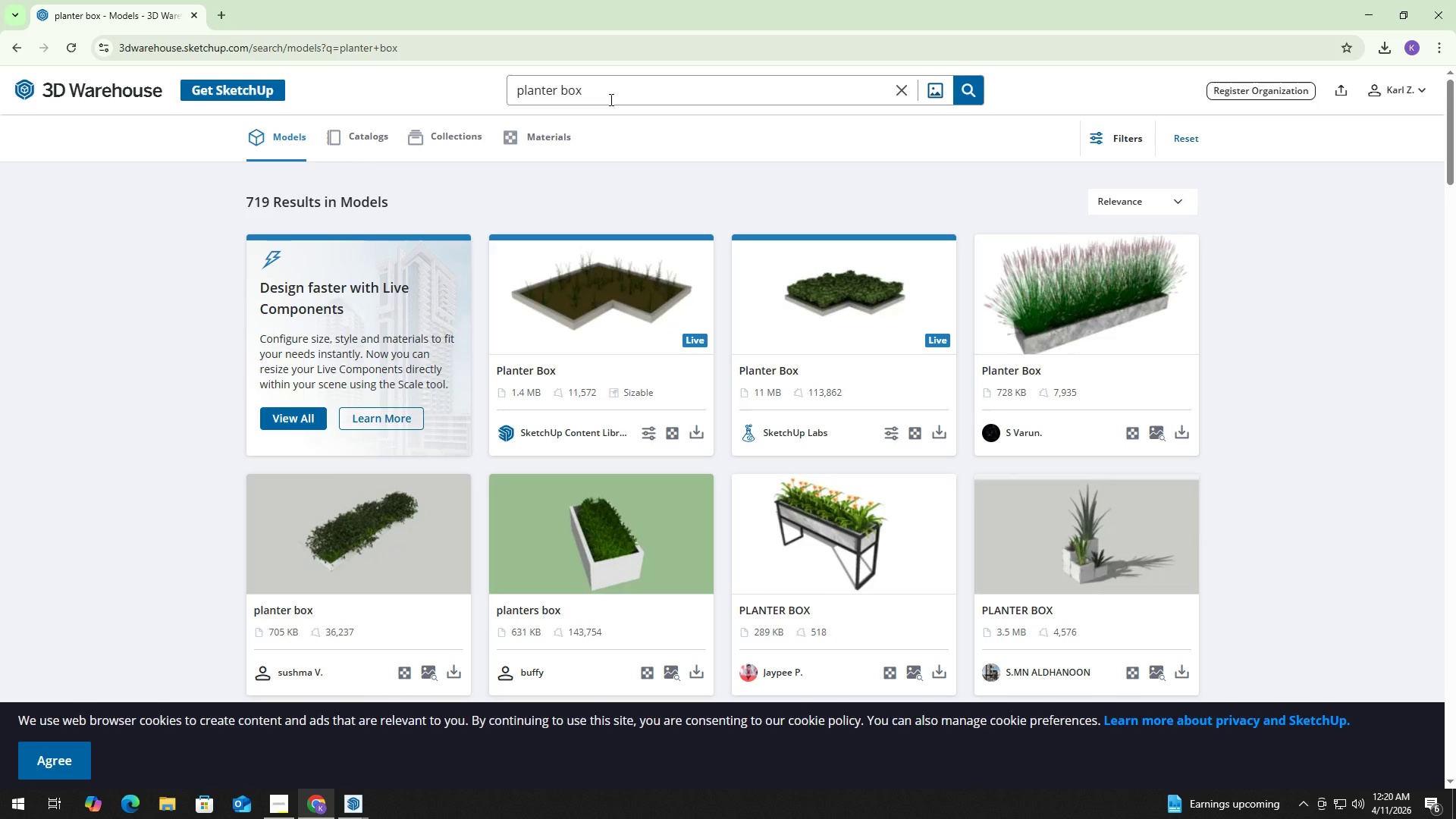 
wait(40.61)
 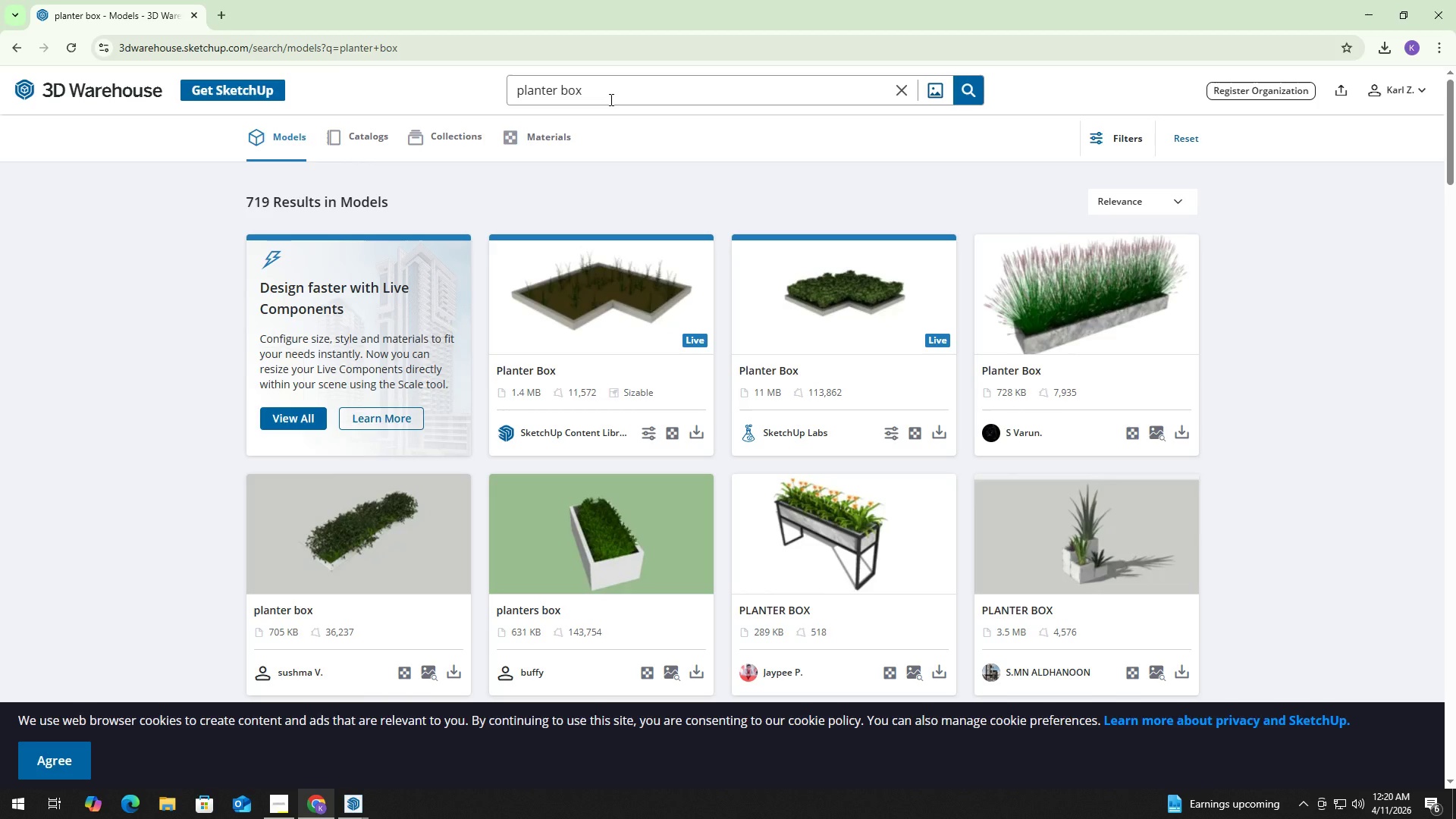 
key(Alt+AltLeft)
 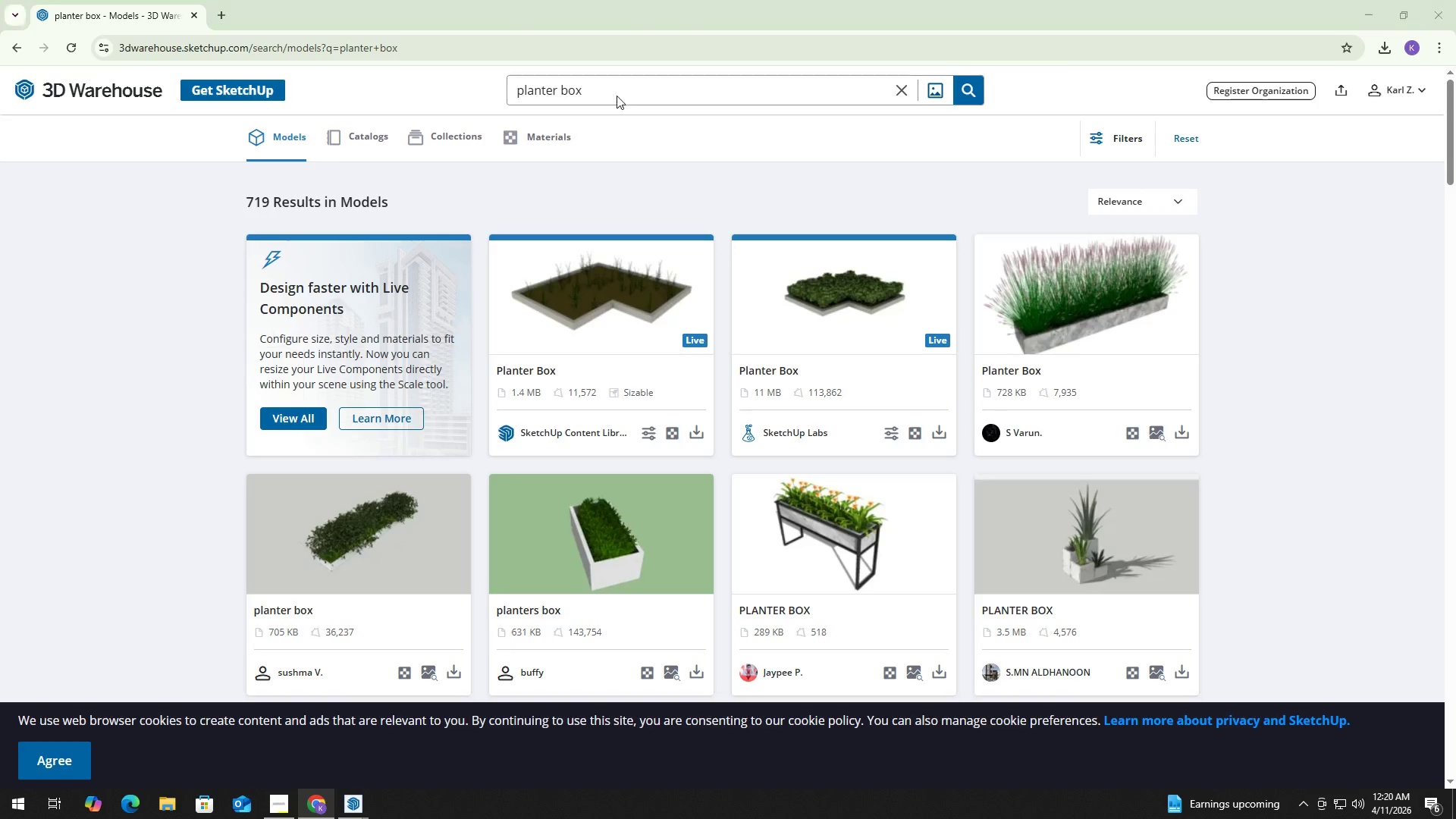 
key(Alt+Tab)
 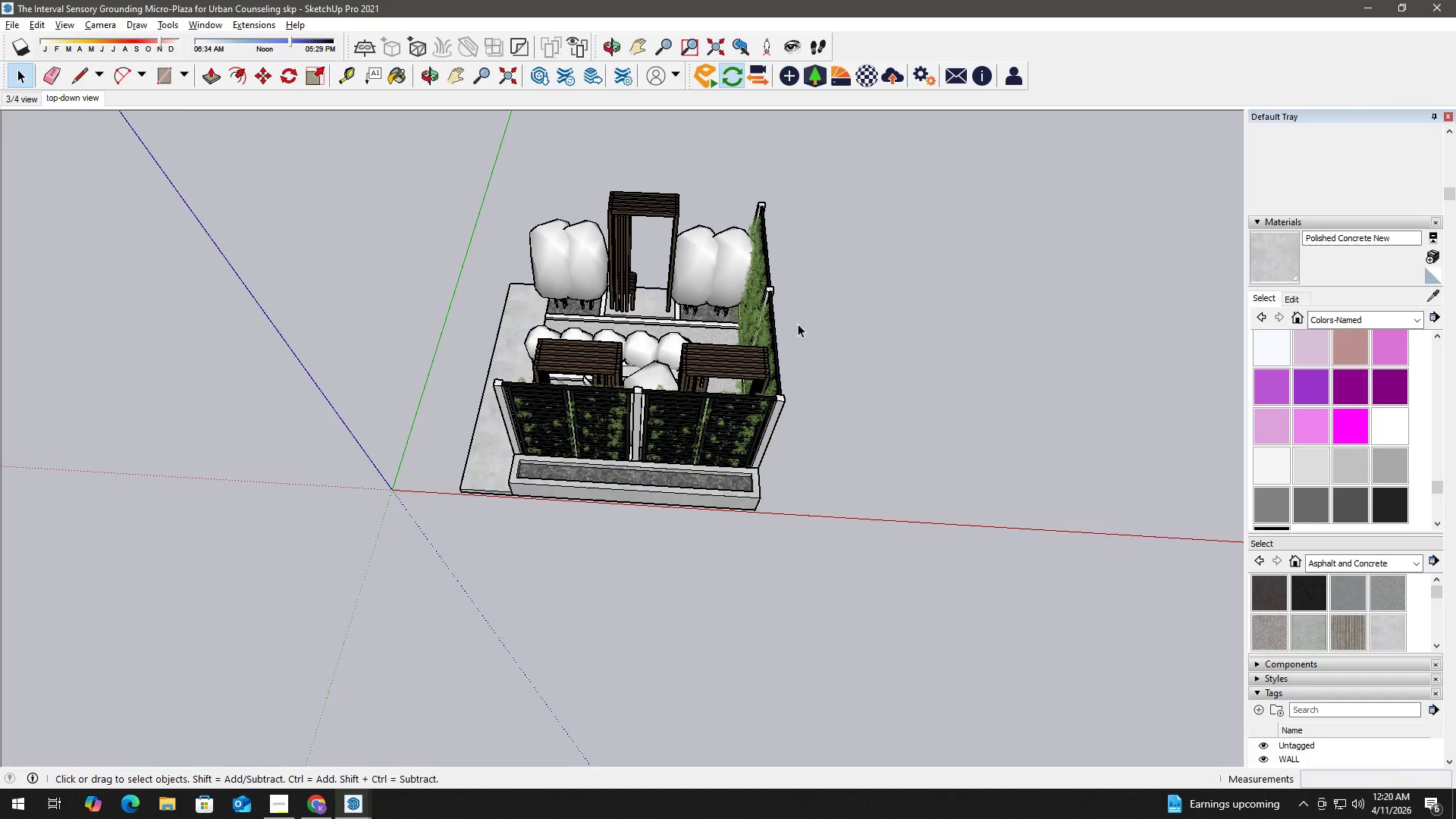 
double_click([598, 479])
 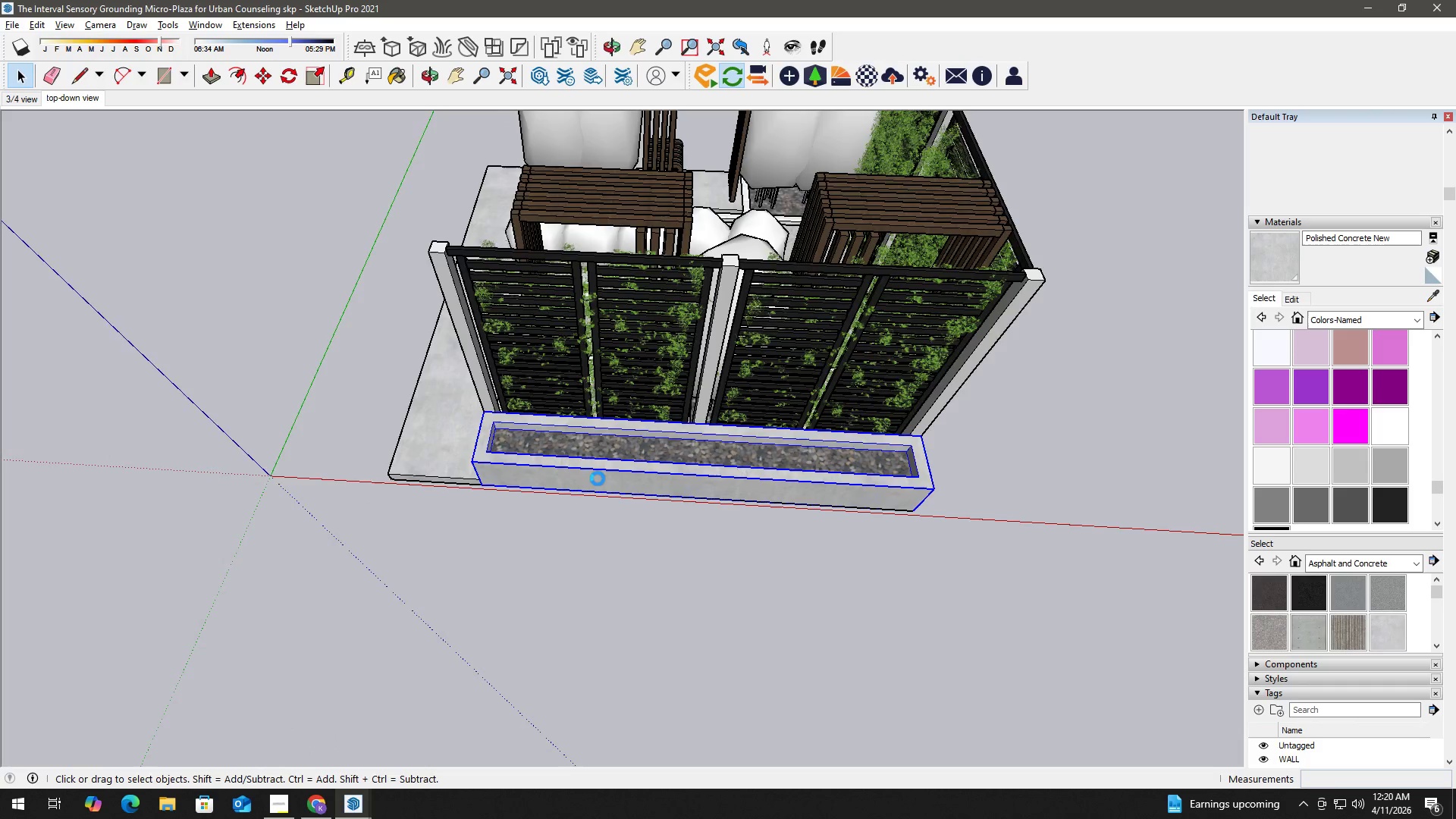 
scroll: coordinate [584, 485], scroll_direction: up, amount: 5.0
 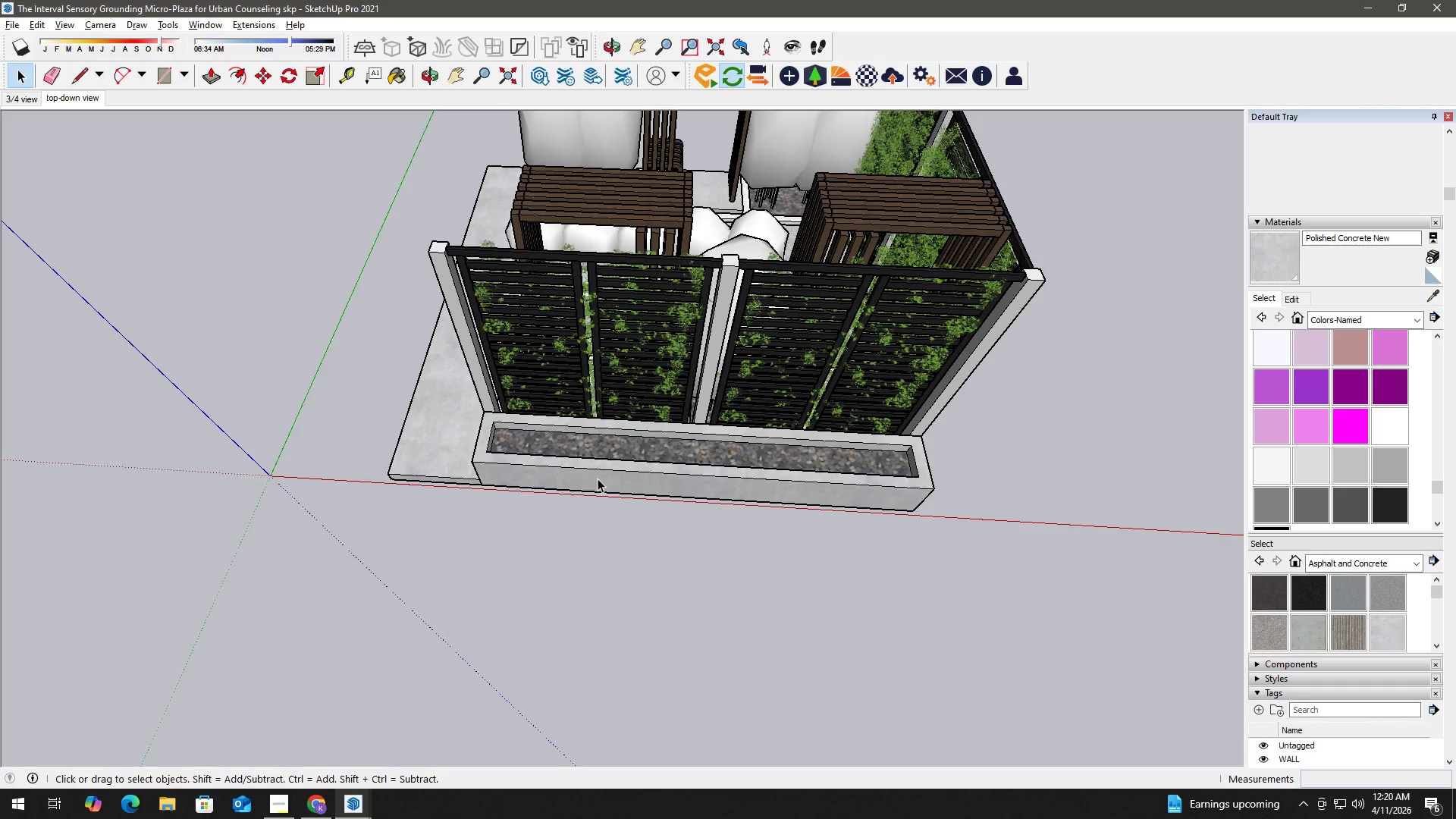 
triple_click([598, 479])
 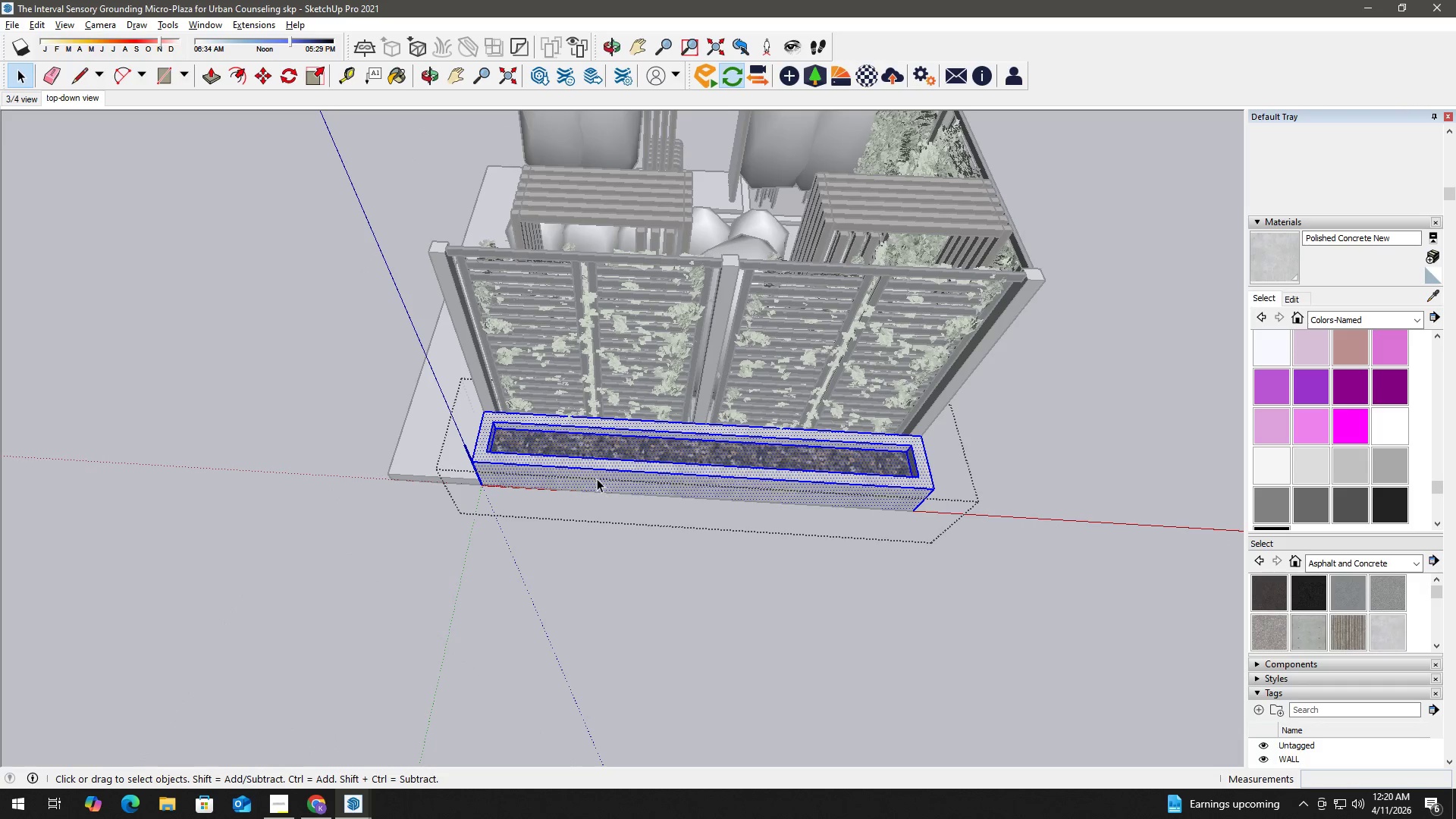 
left_click([603, 475])
 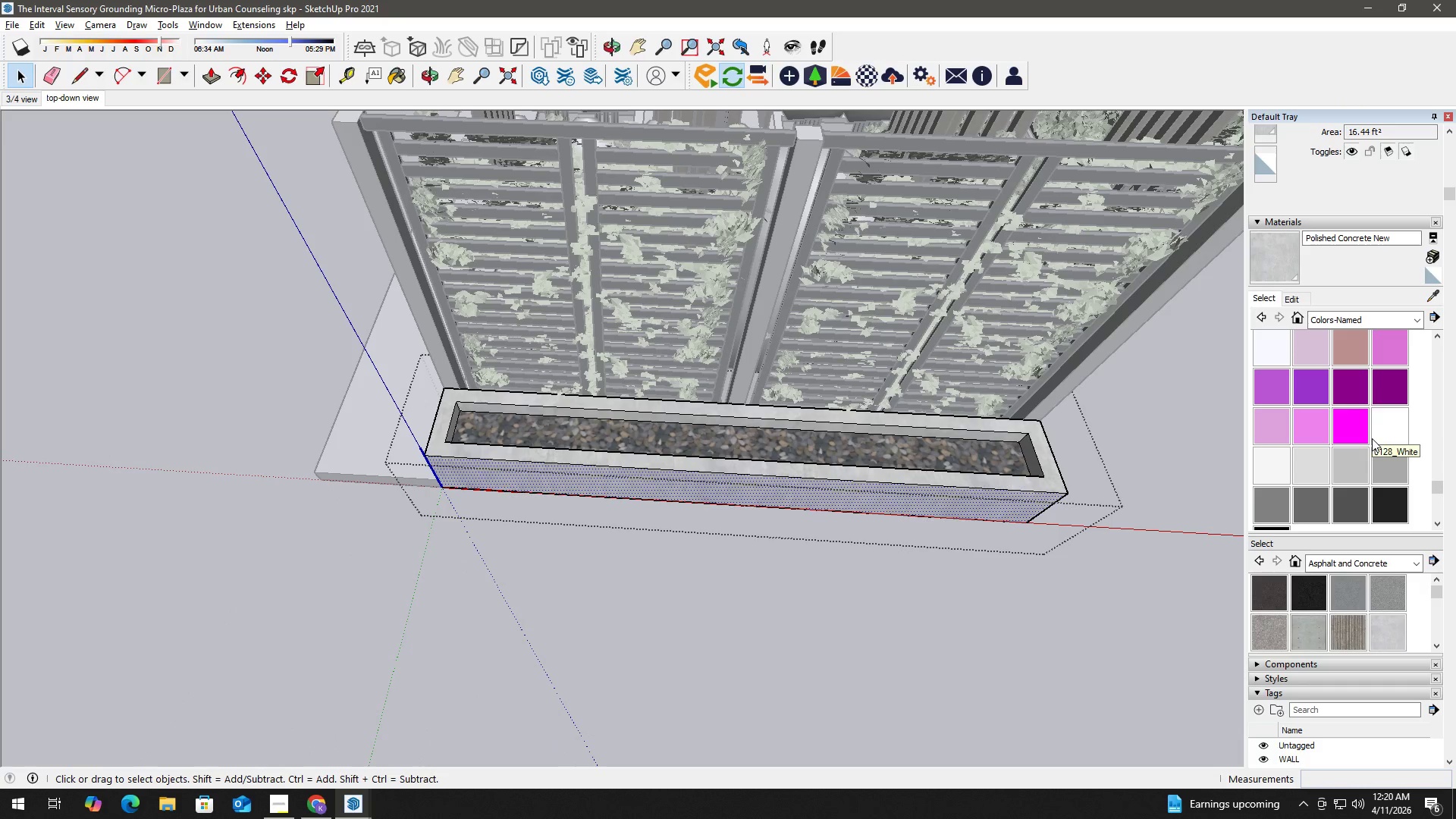 
scroll: coordinate [597, 479], scroll_direction: up, amount: 3.0
 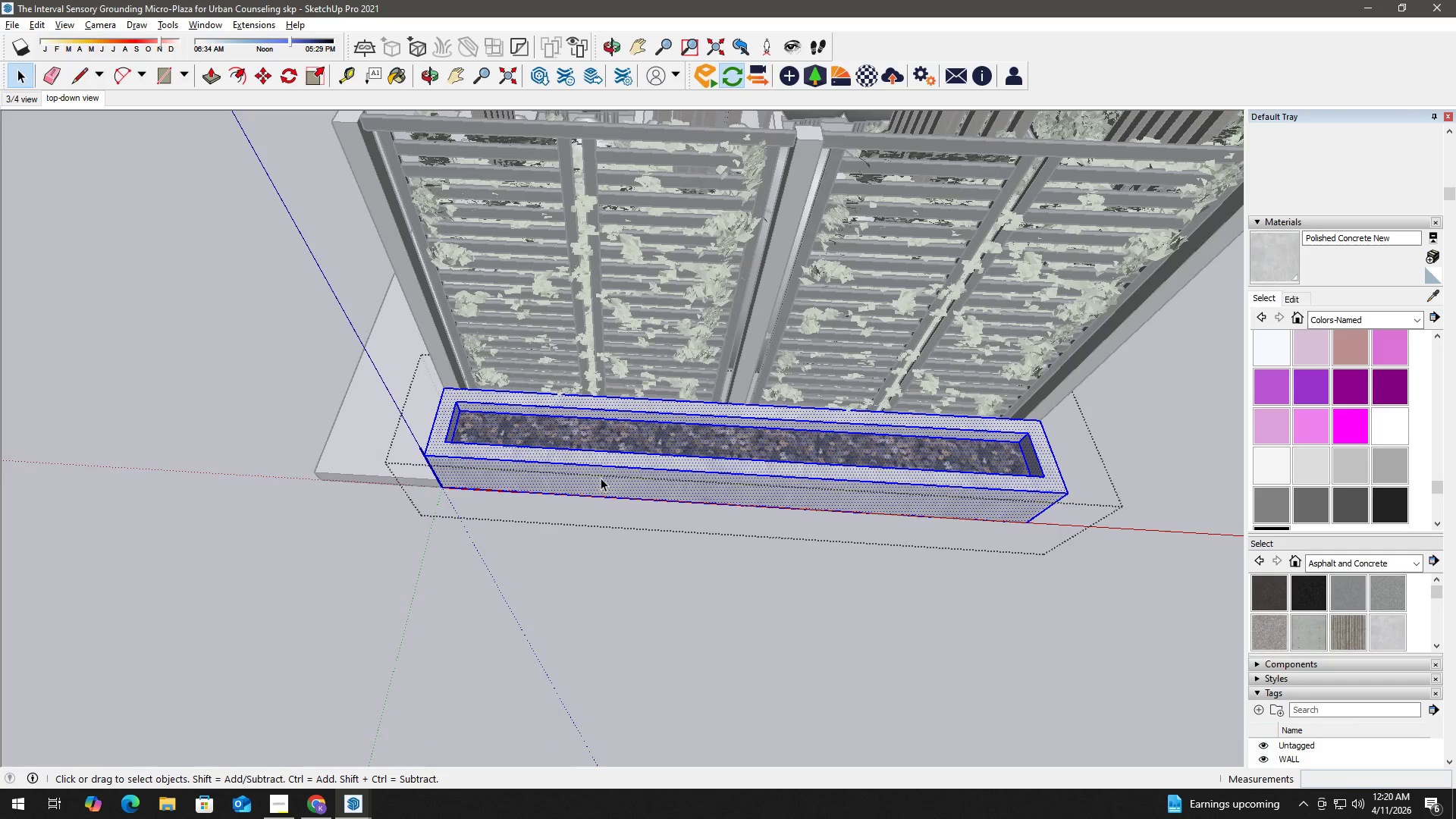 
left_click([1376, 432])
 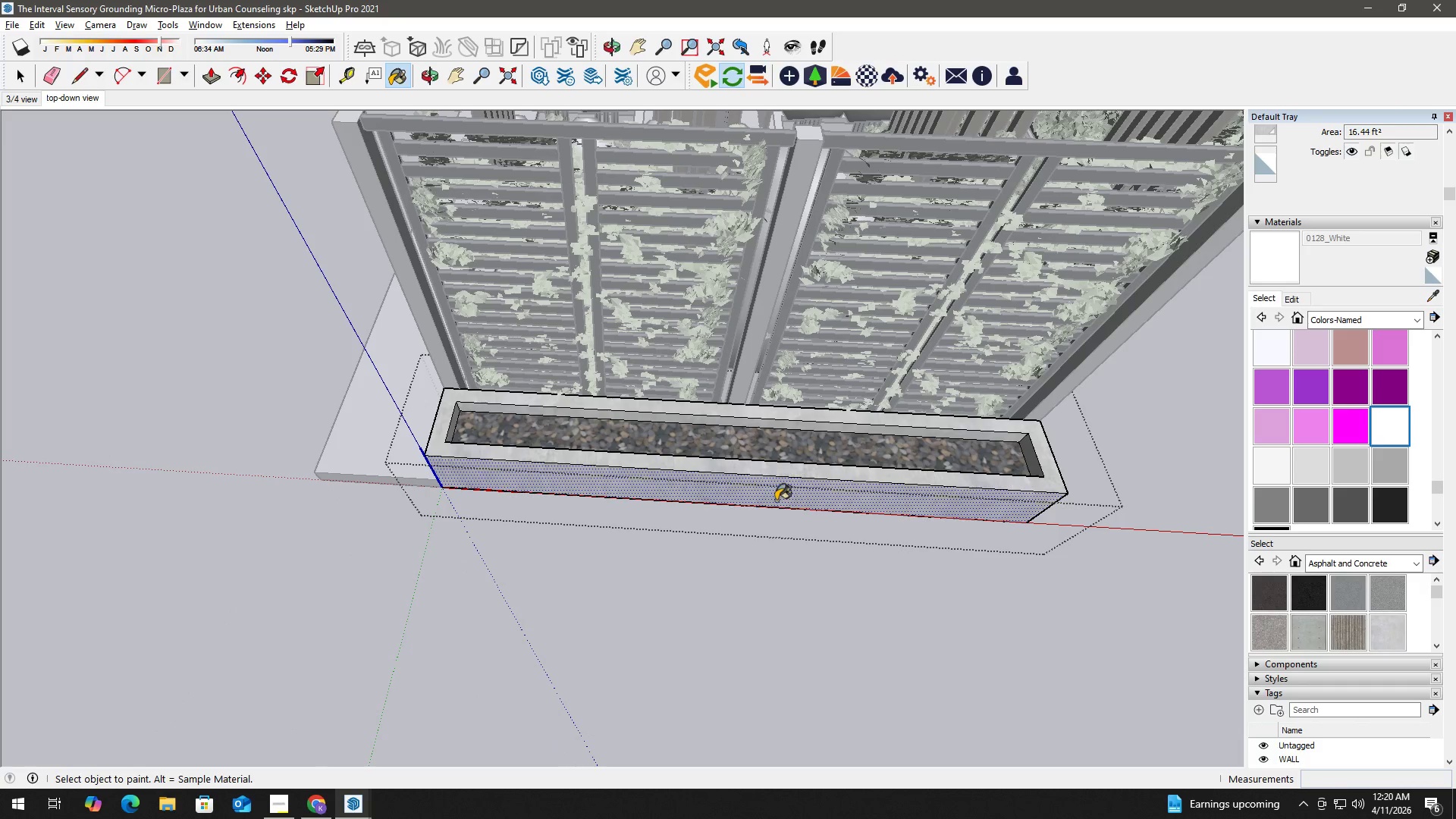 
left_click([789, 483])
 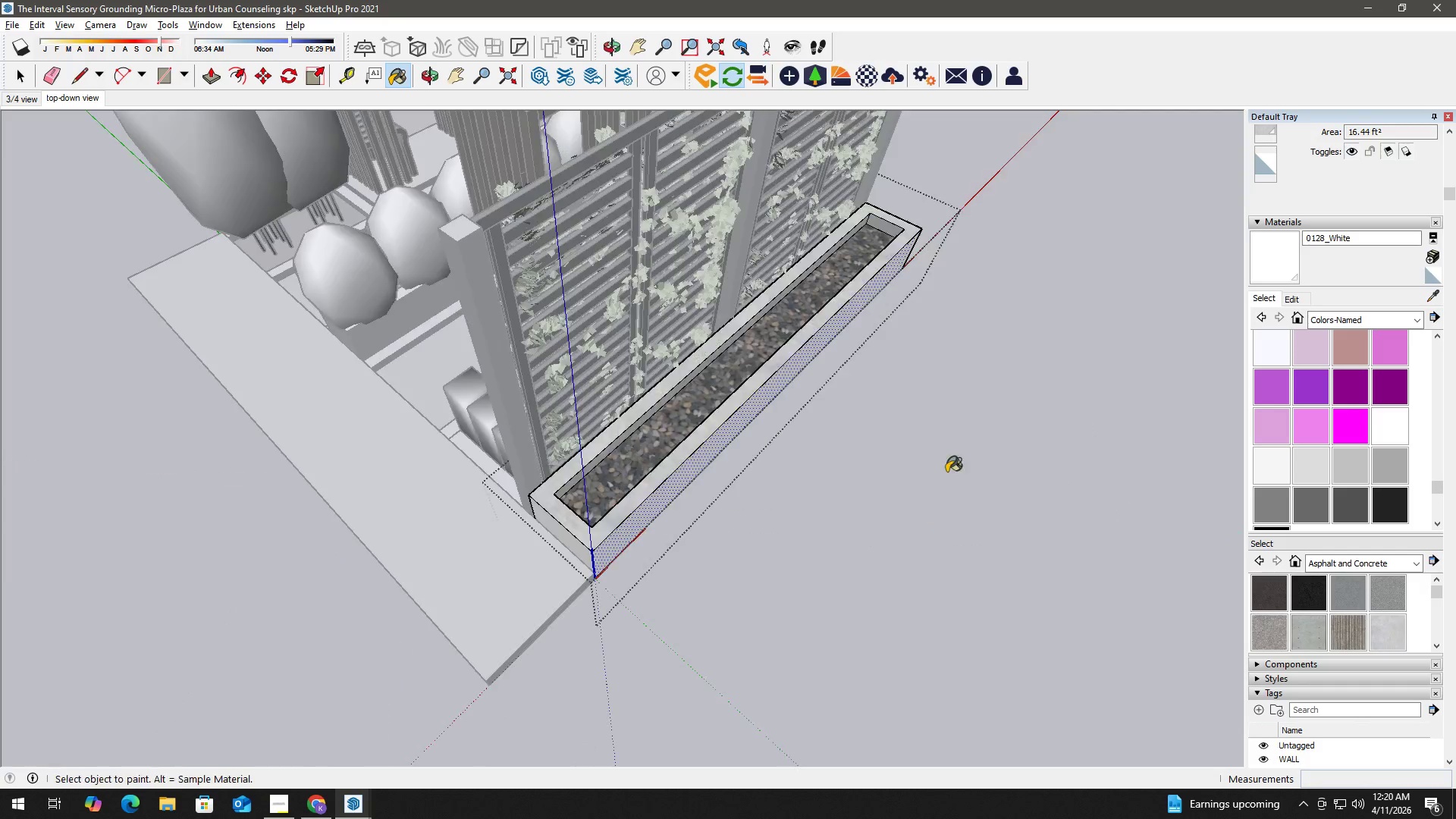 
scroll: coordinate [777, 468], scroll_direction: up, amount: 8.0
 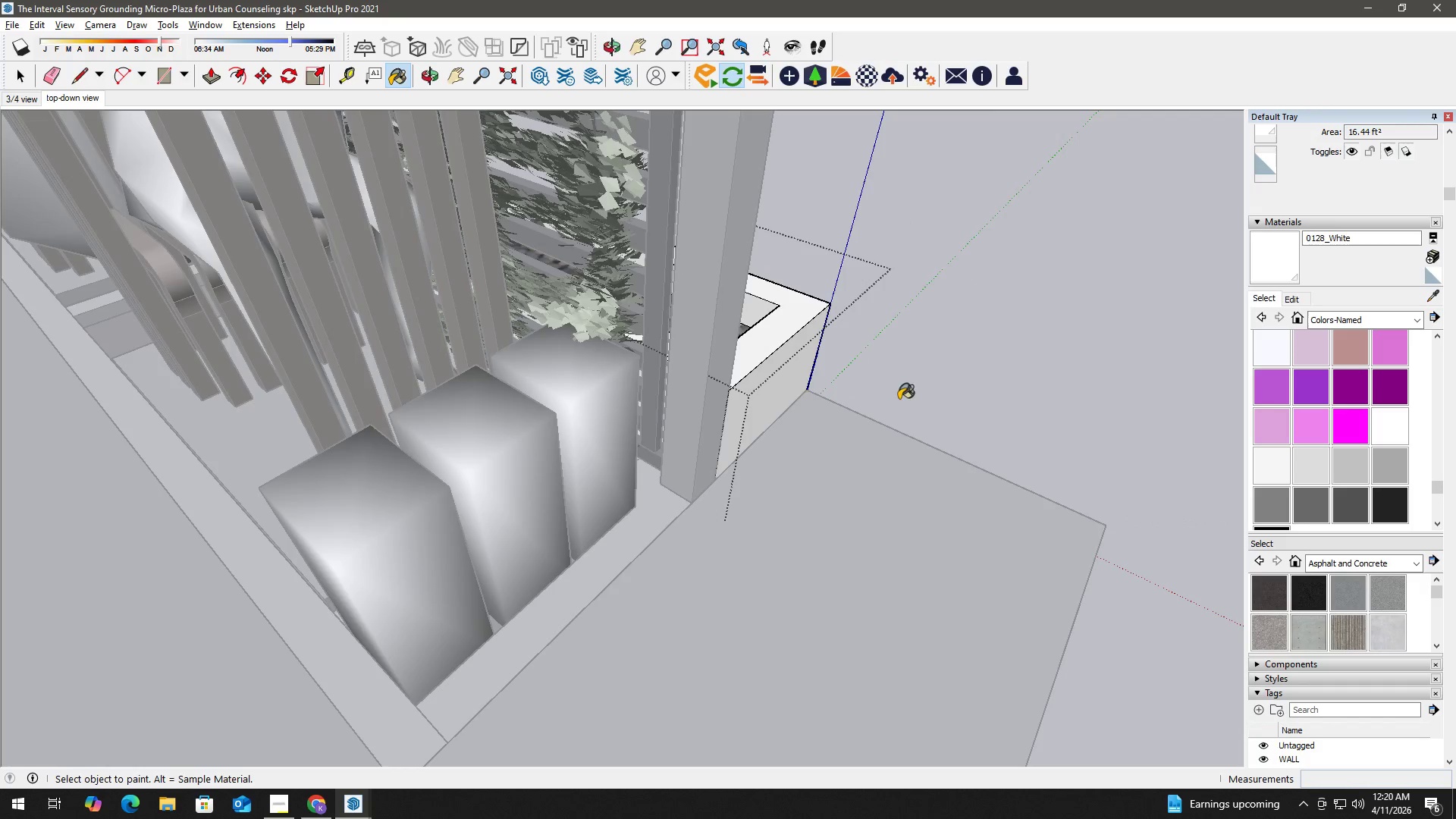 
scroll: coordinate [883, 339], scroll_direction: none, amount: 0.0
 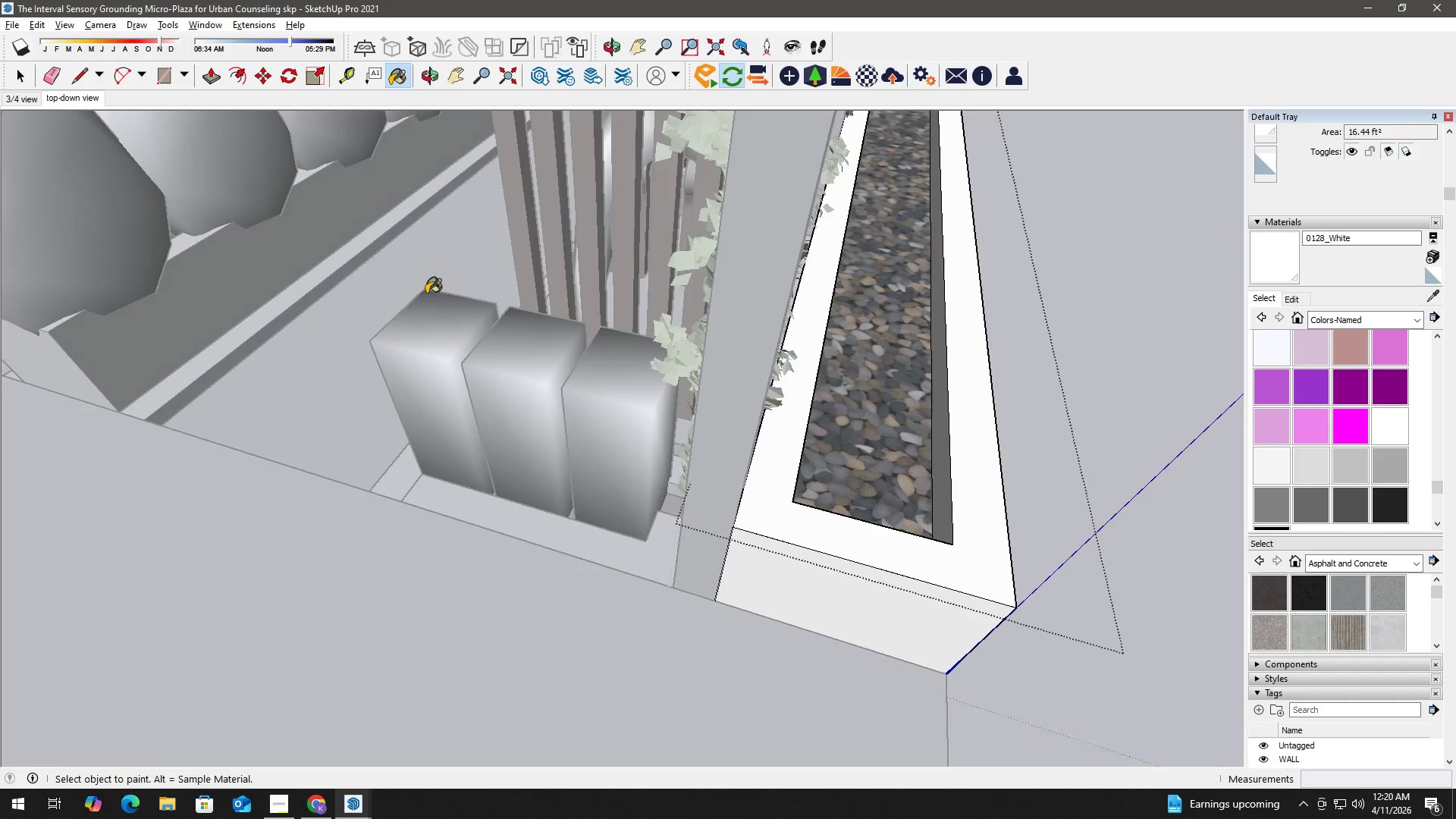 
type(hb)
 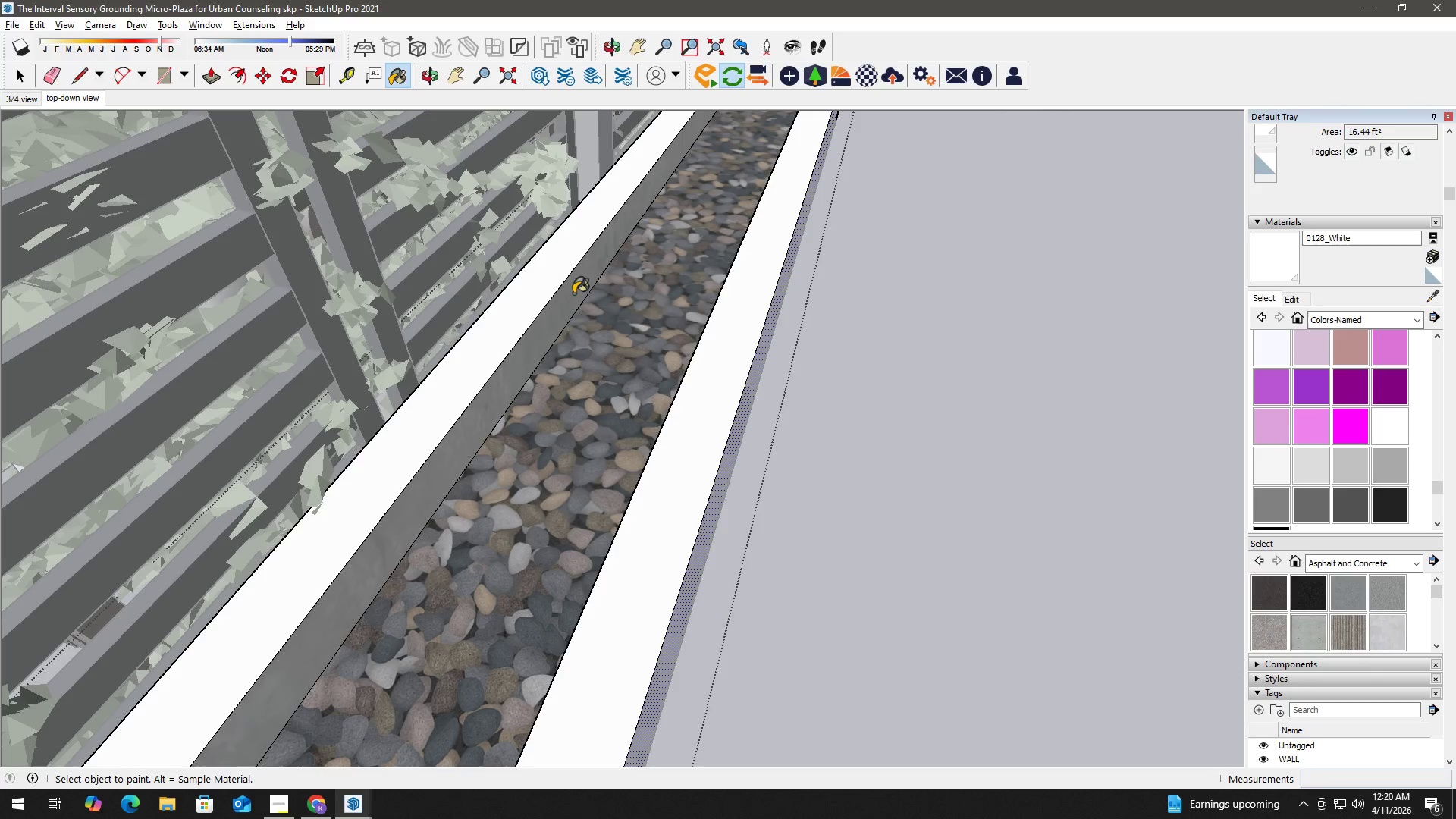 
left_click_drag(start_coordinate=[1100, 281], to_coordinate=[566, 391])
 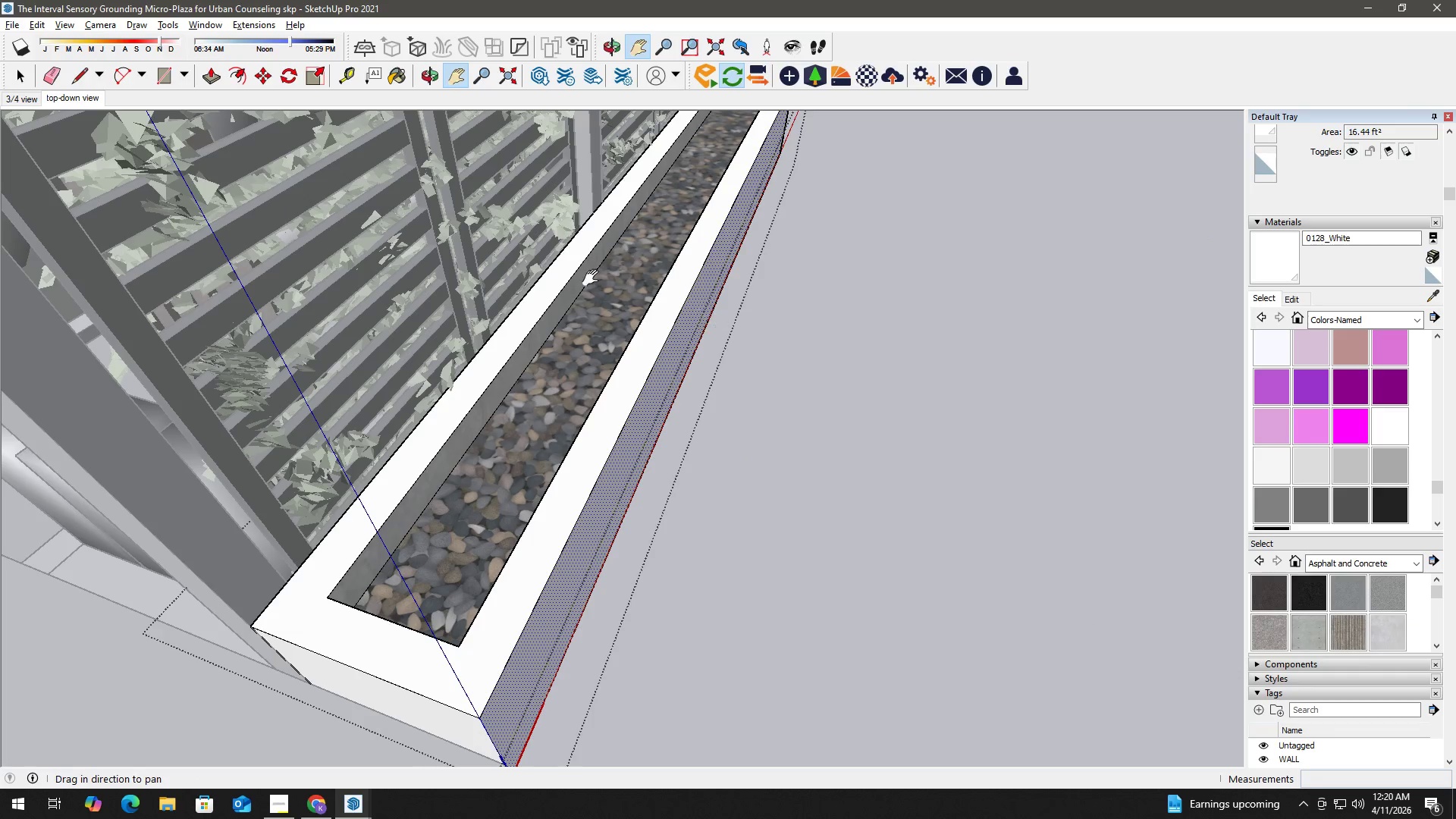 
left_click([572, 293])
 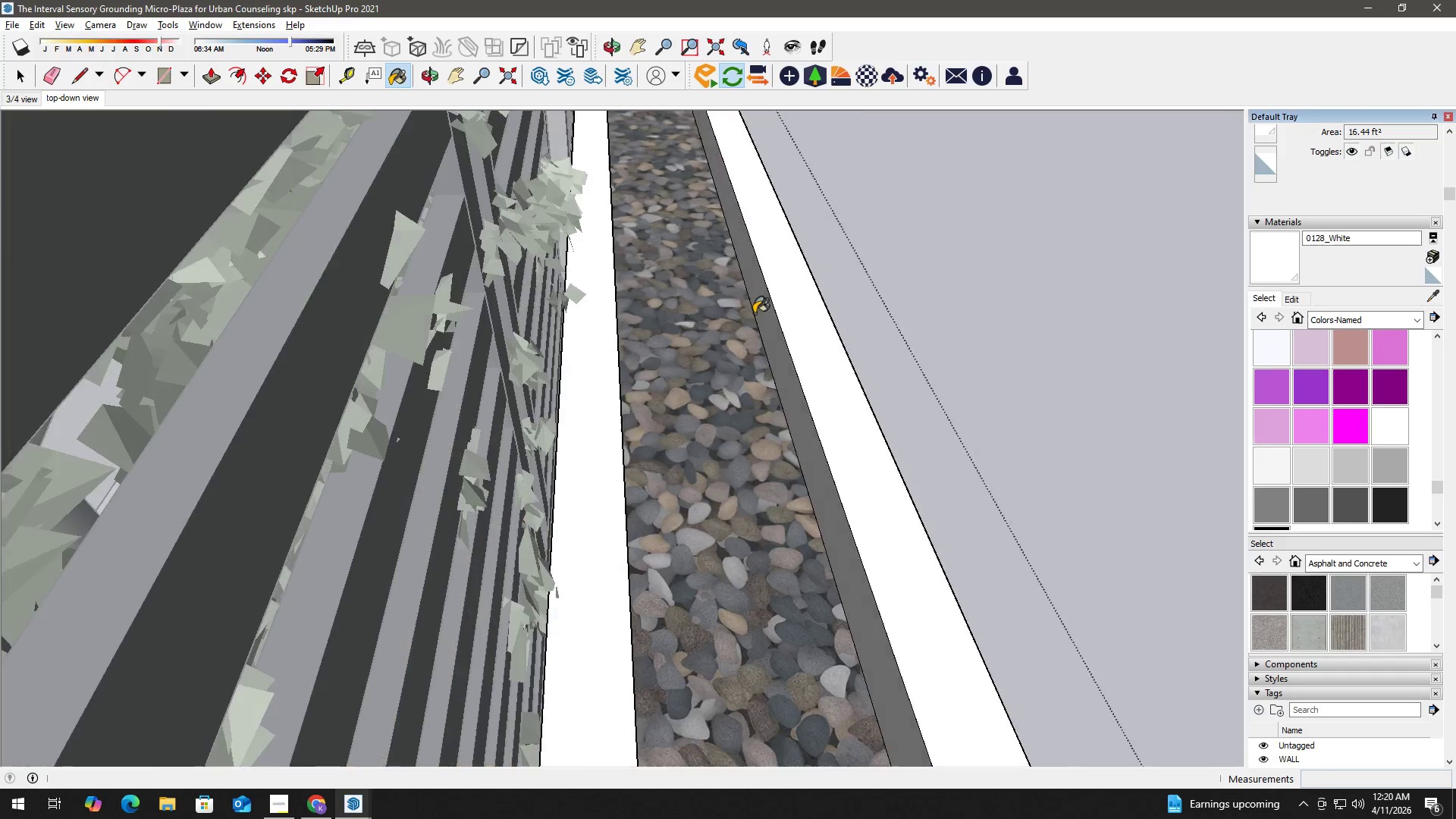 
scroll: coordinate [579, 278], scroll_direction: up, amount: 5.0
 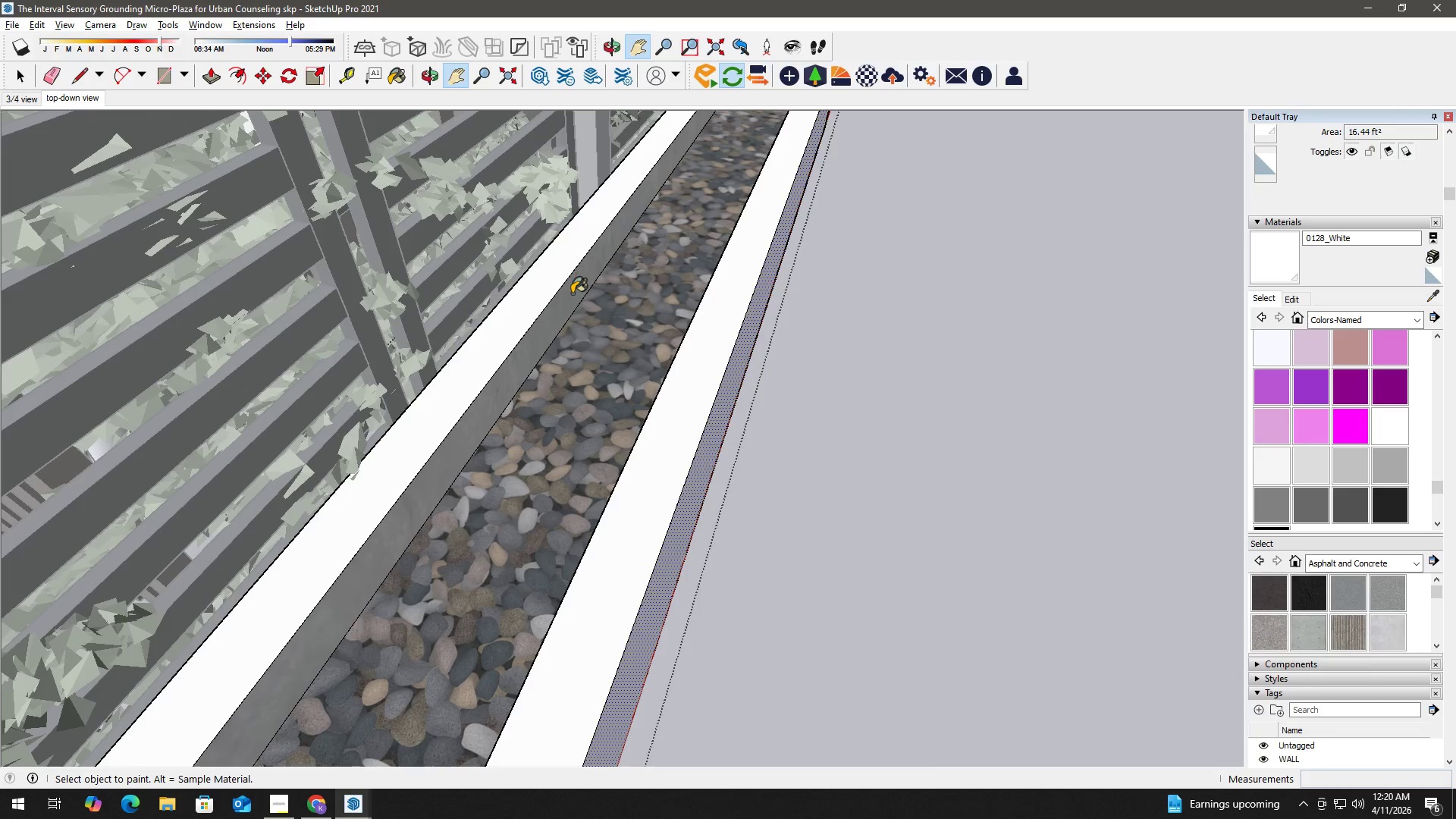 
left_click([764, 312])
 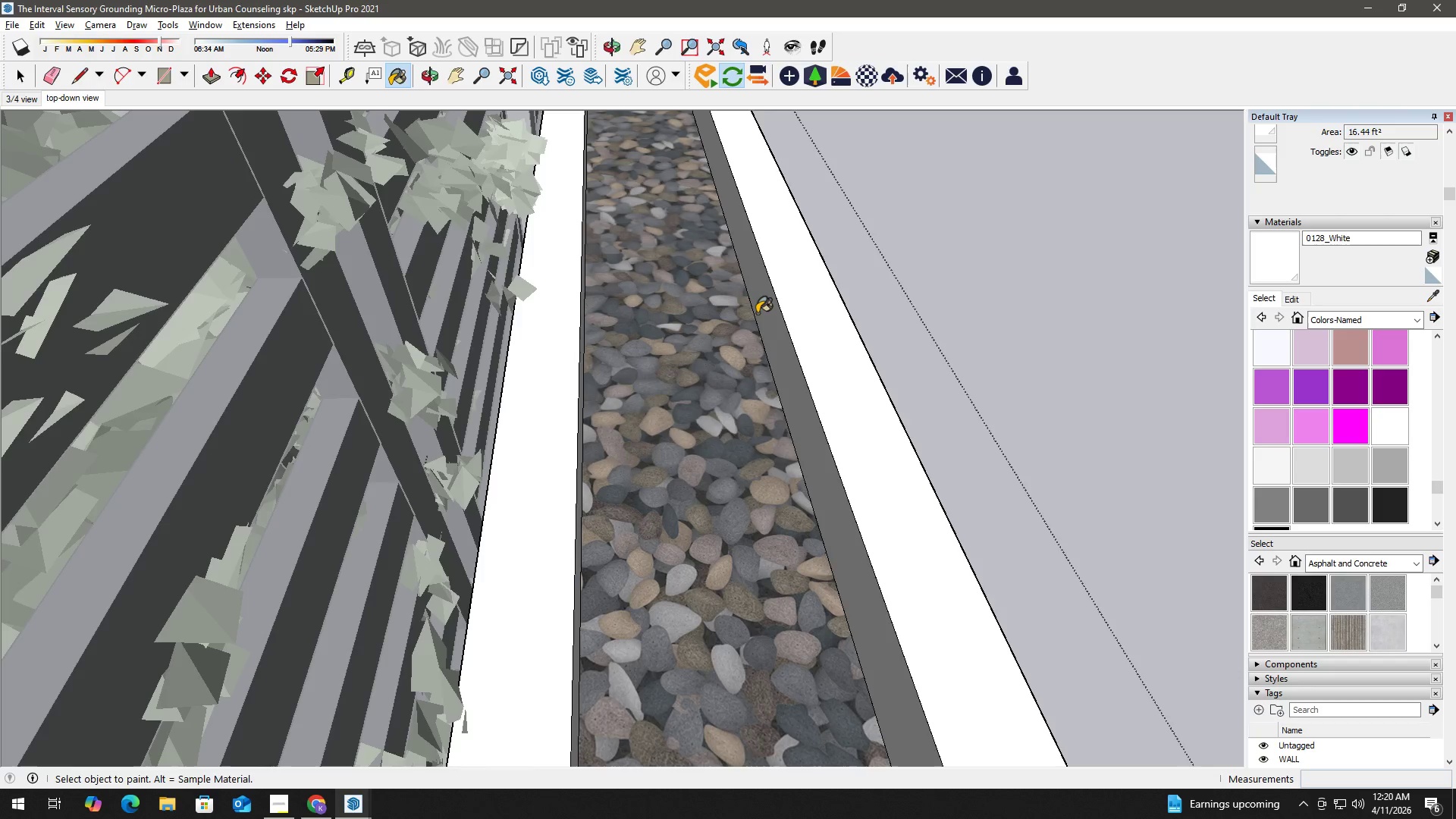 
scroll: coordinate [754, 313], scroll_direction: up, amount: 2.0
 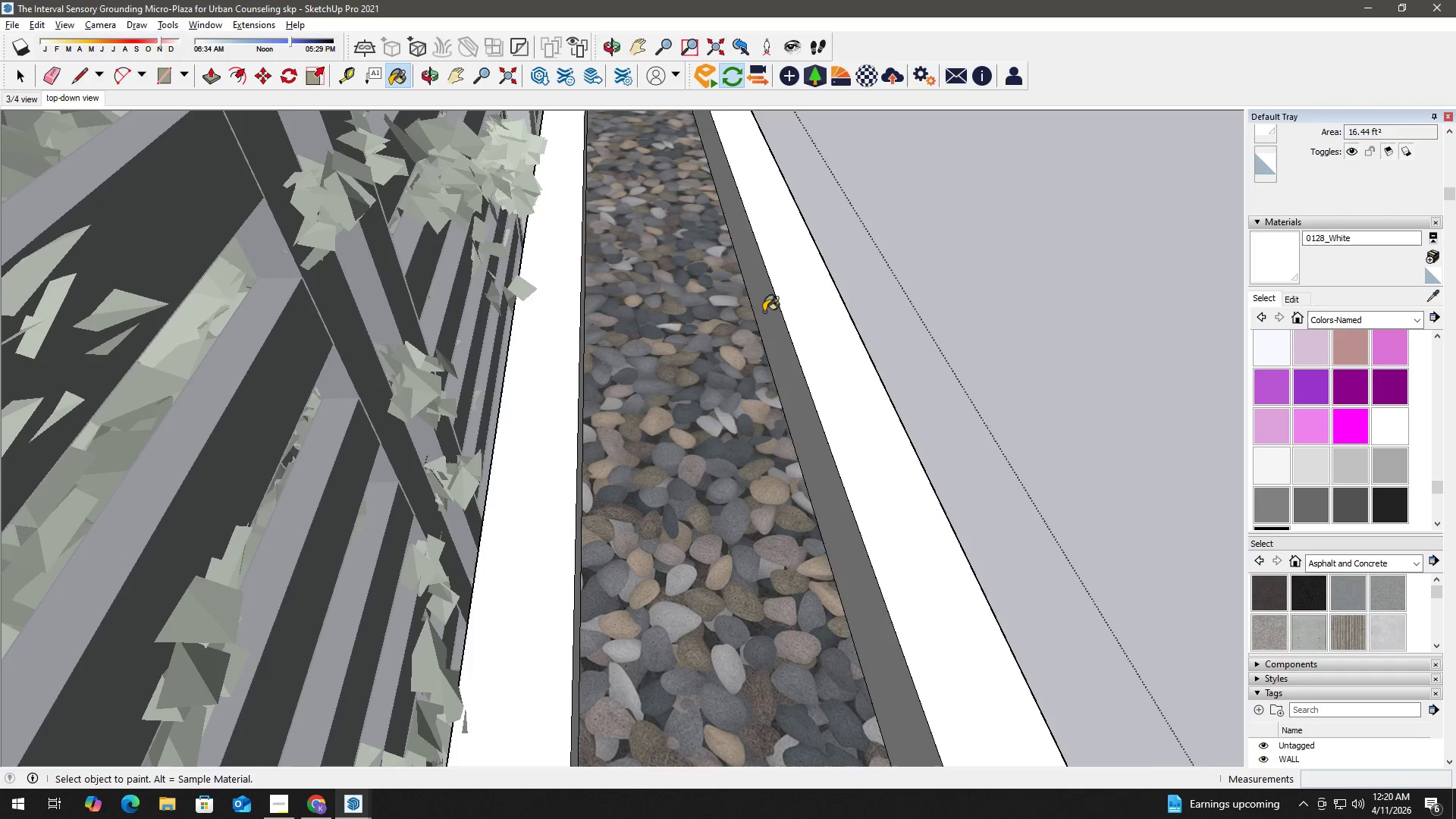 
scroll: coordinate [755, 314], scroll_direction: down, amount: 3.0
 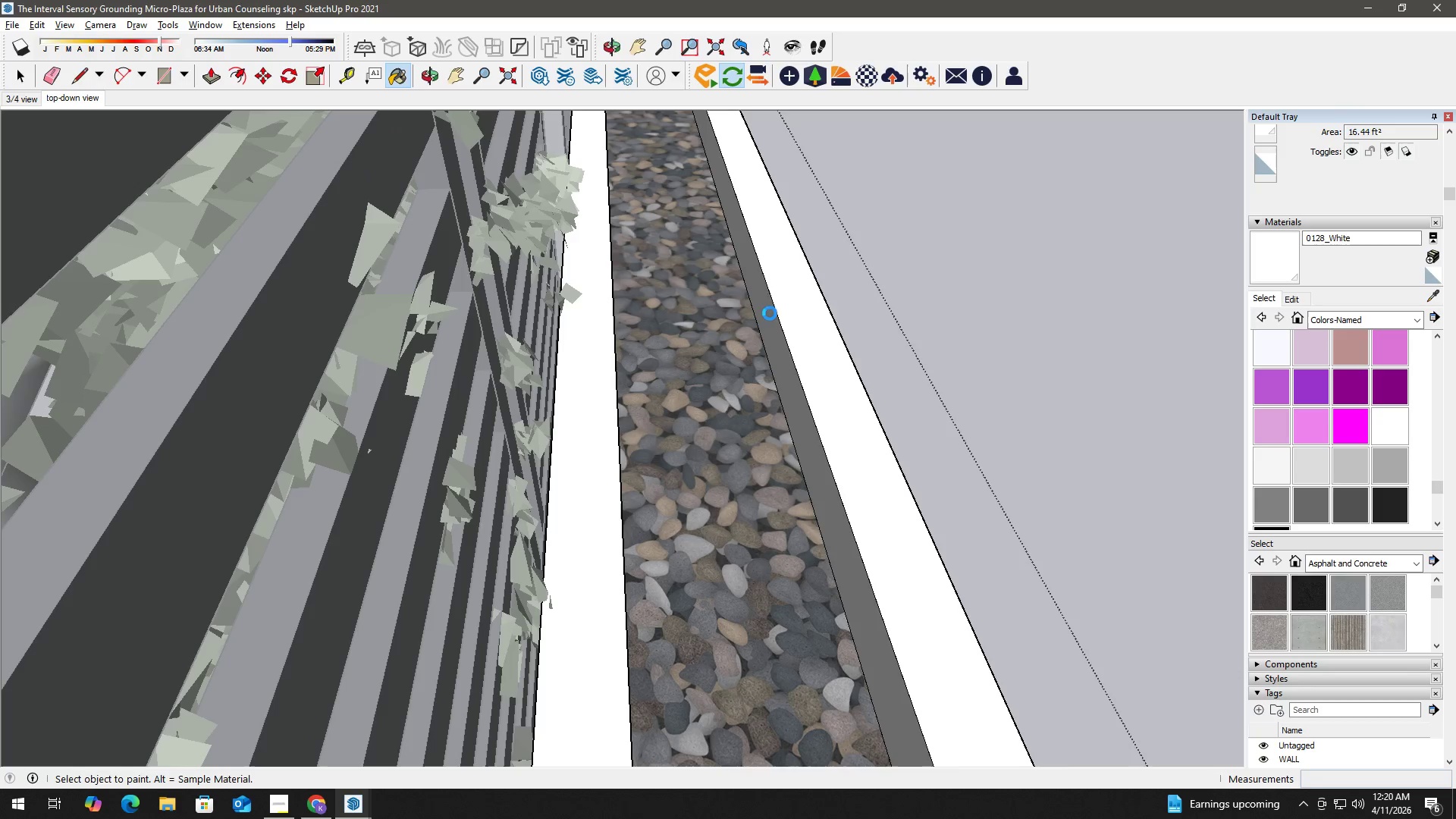 
double_click([766, 315])
 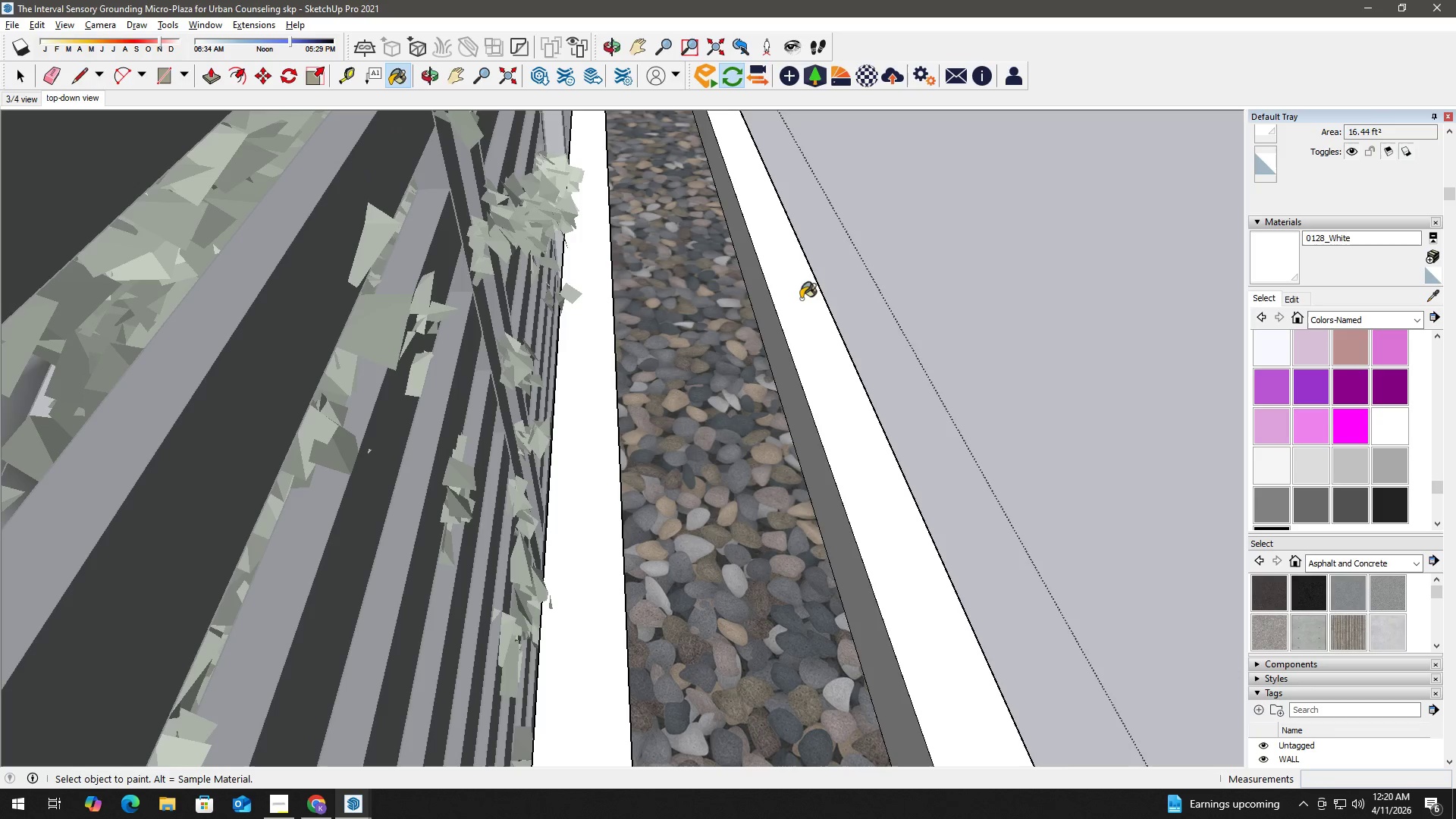 
key(H)
 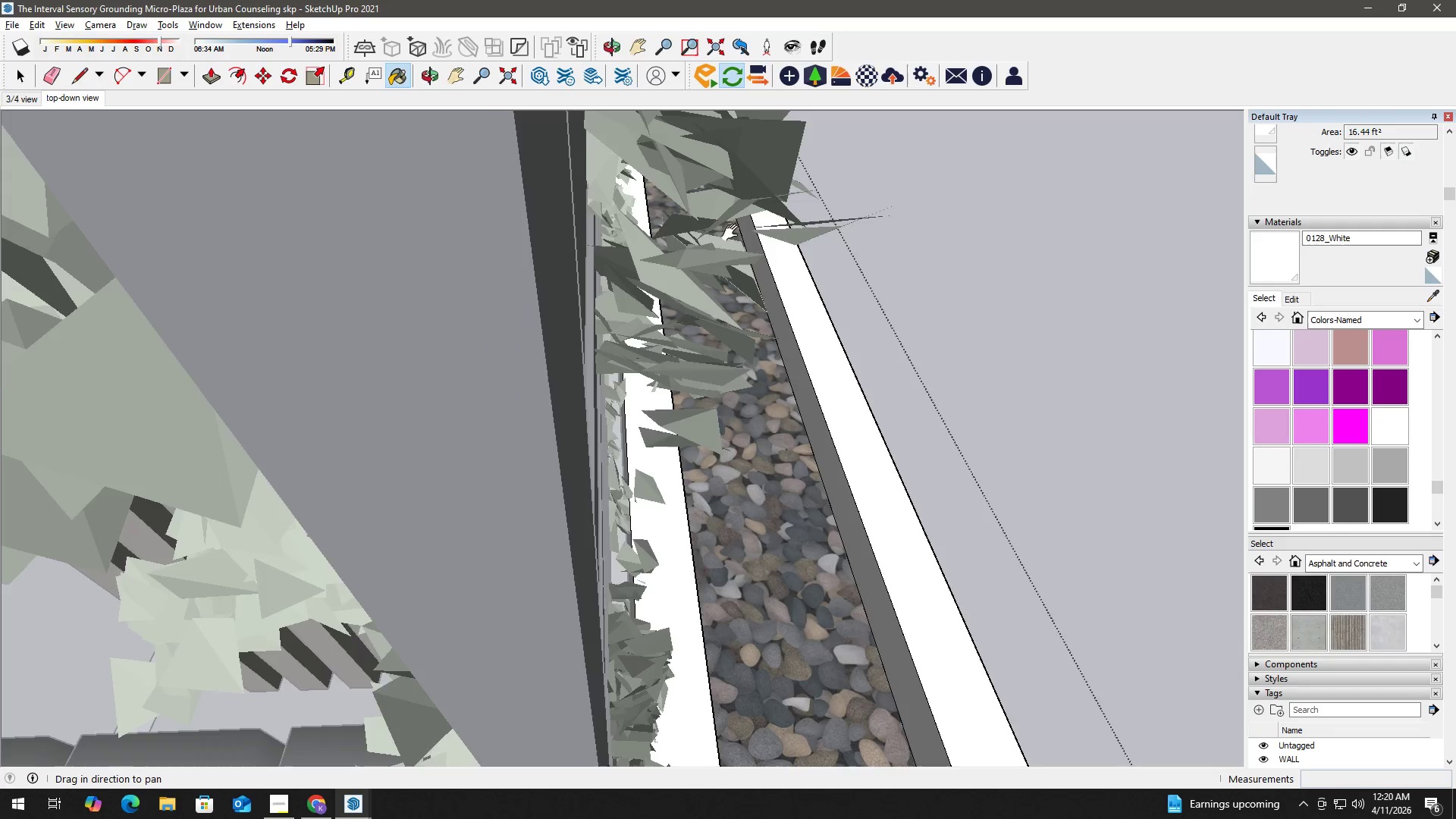 
left_click_drag(start_coordinate=[733, 233], to_coordinate=[720, 563])
 